 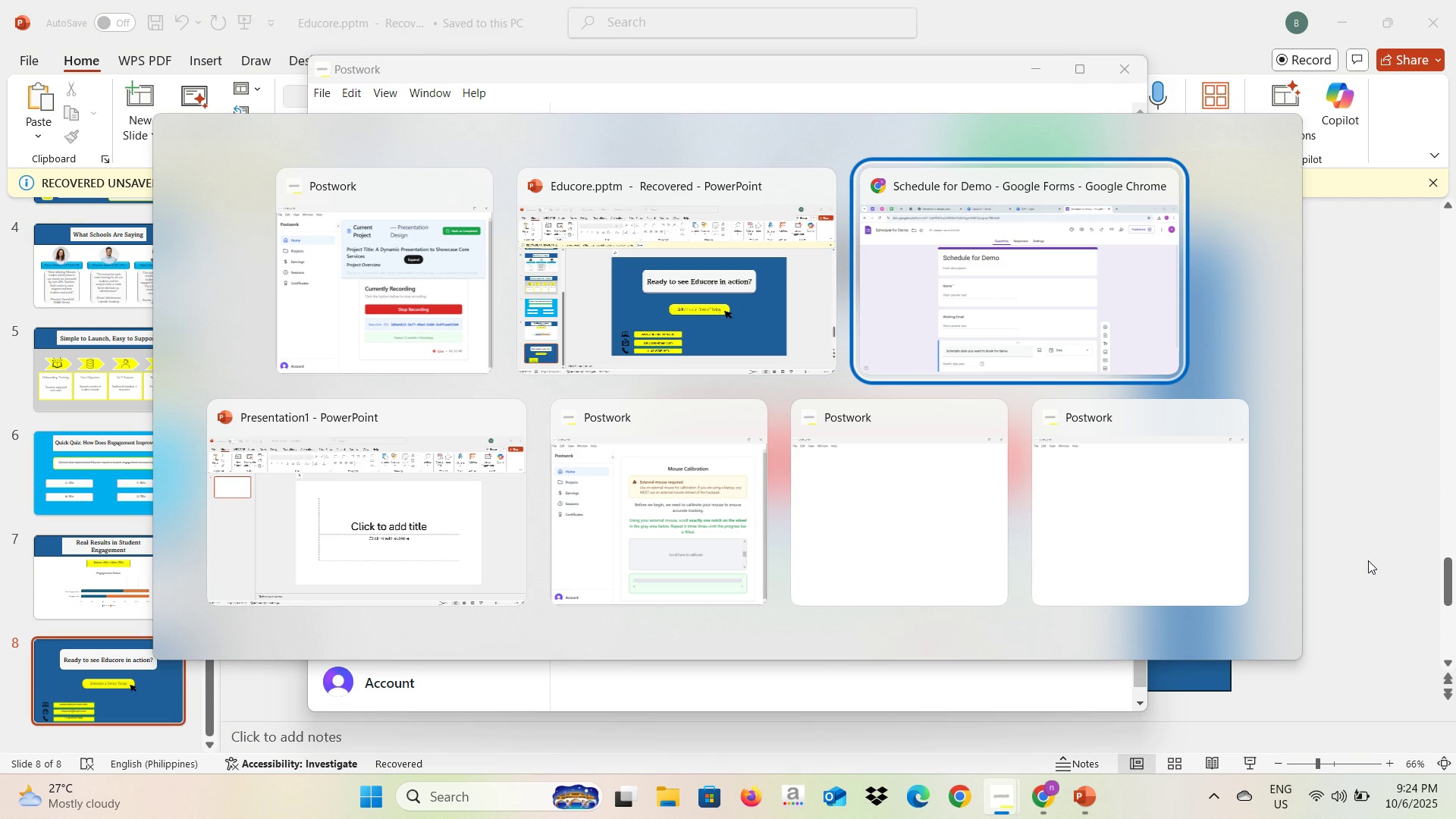 
left_click([723, 303])
 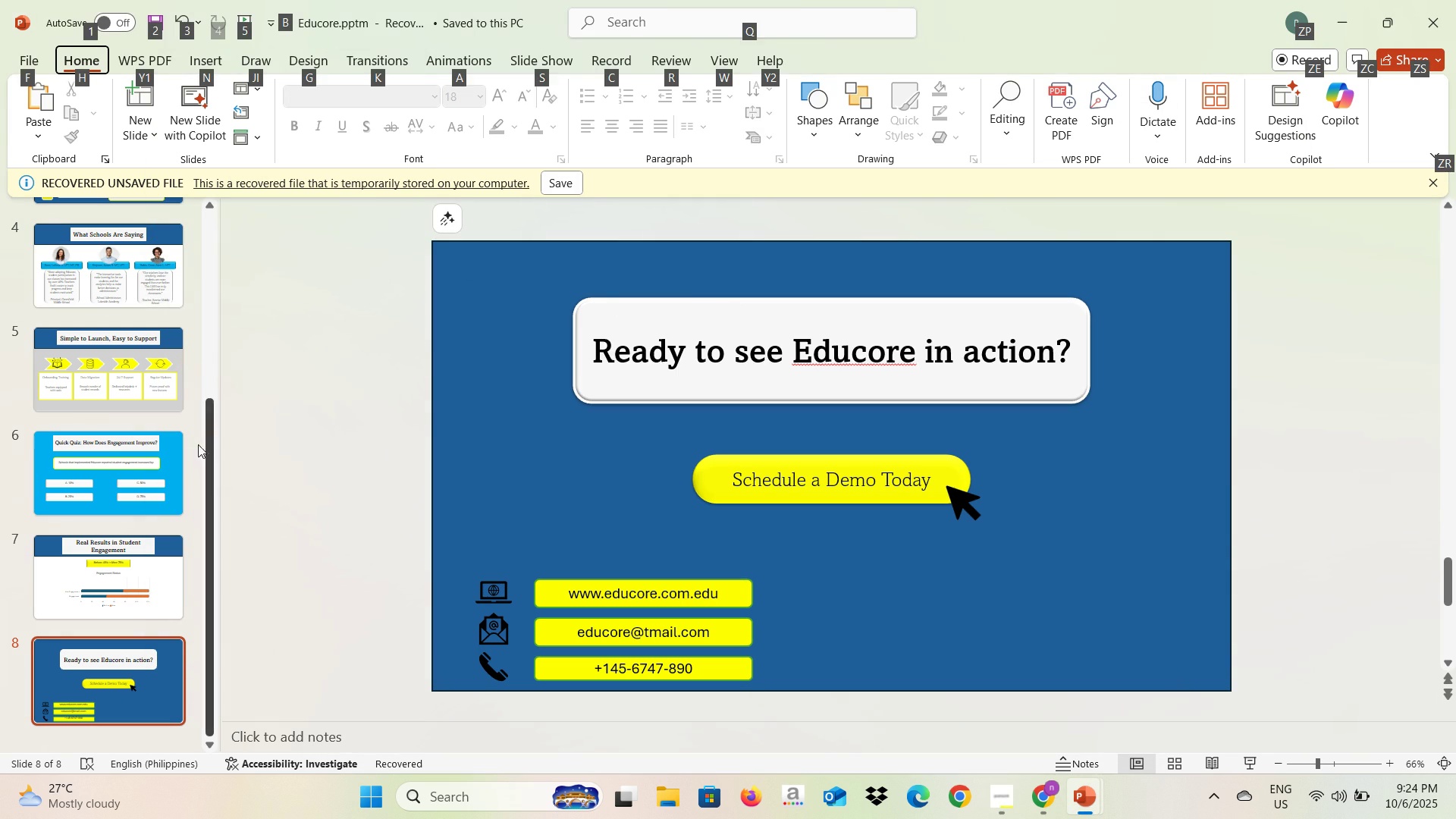 
scroll: coordinate [133, 458], scroll_direction: up, amount: 6.0
 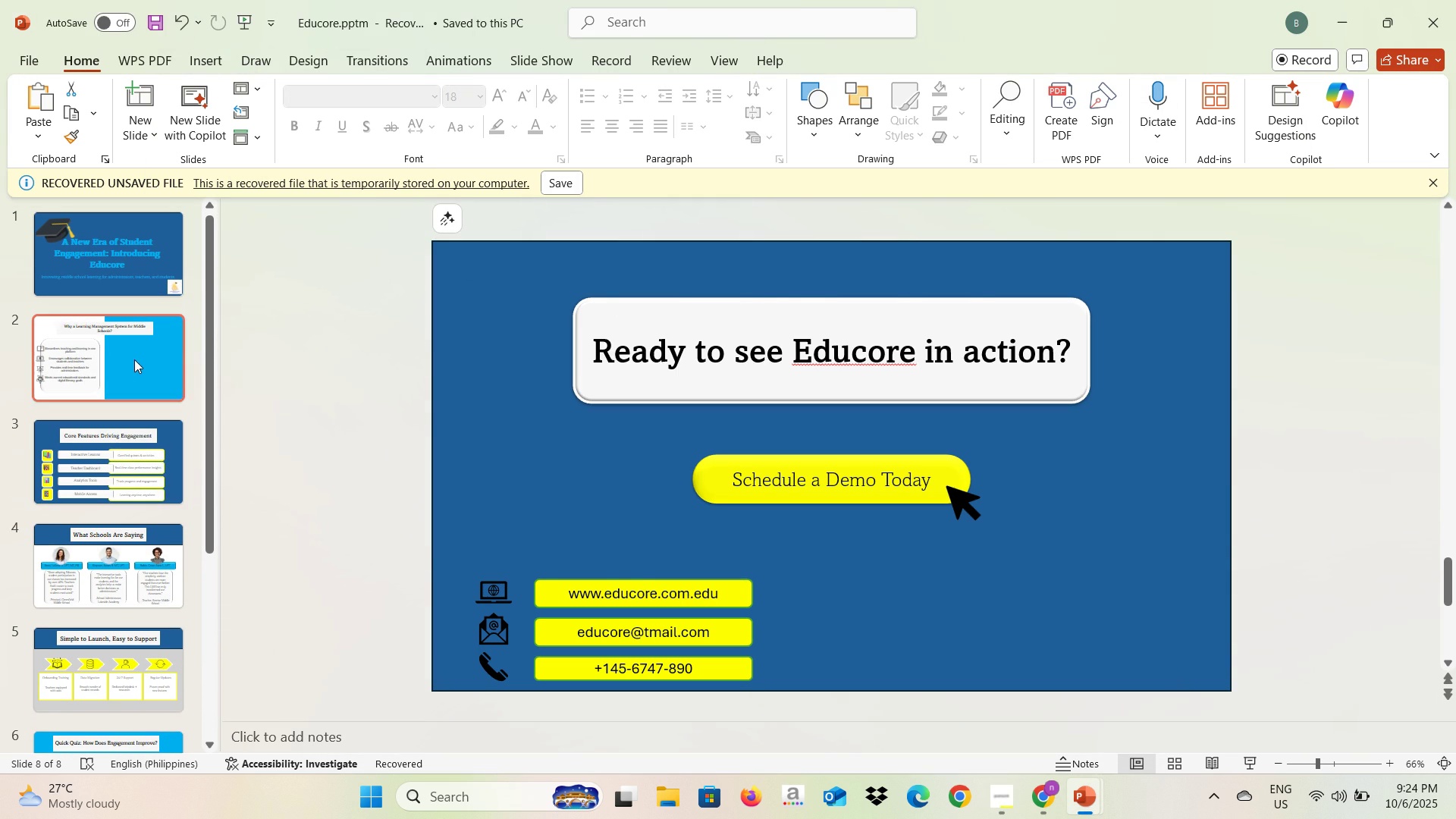 
left_click([134, 359])
 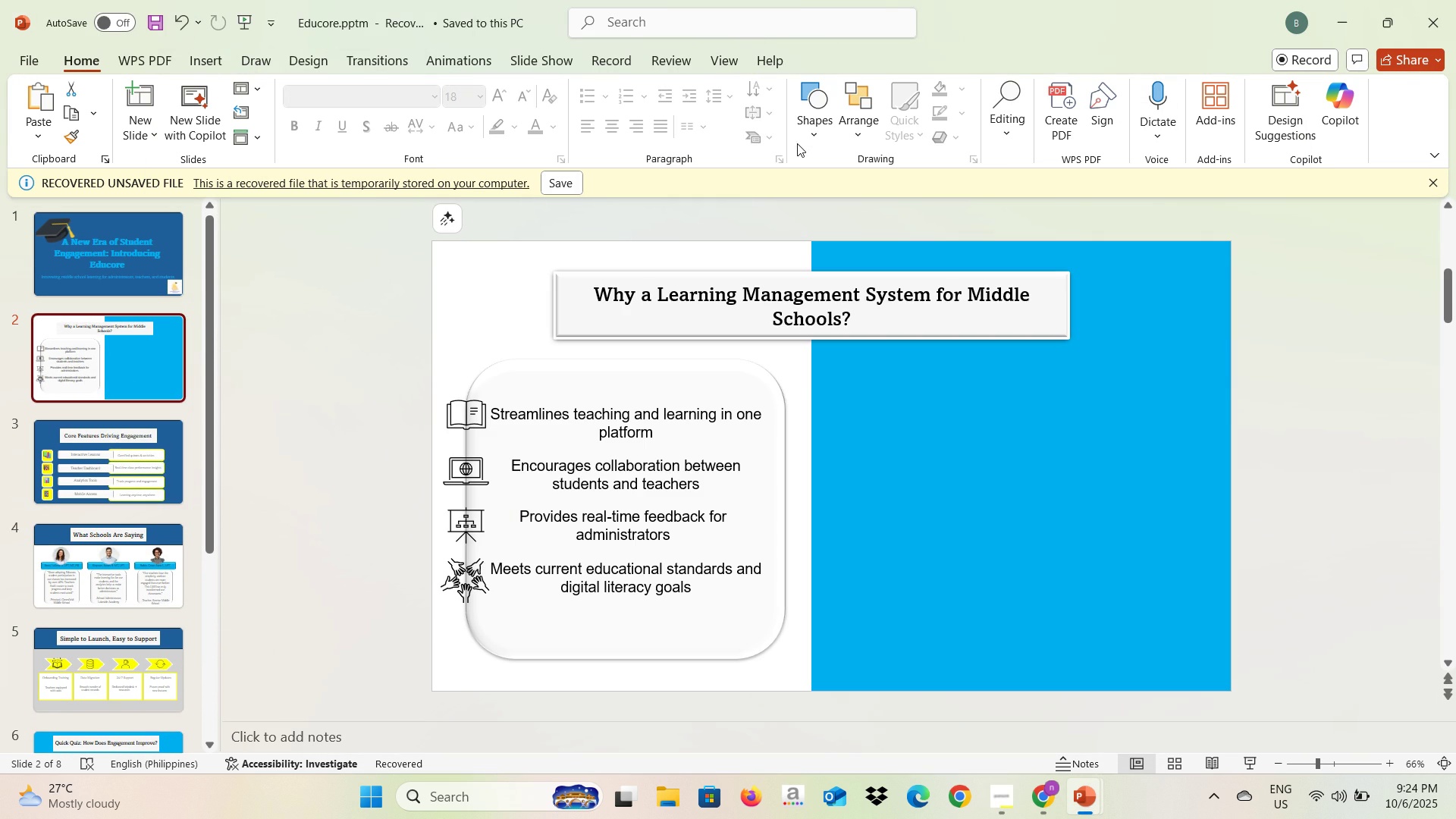 
left_click([808, 114])
 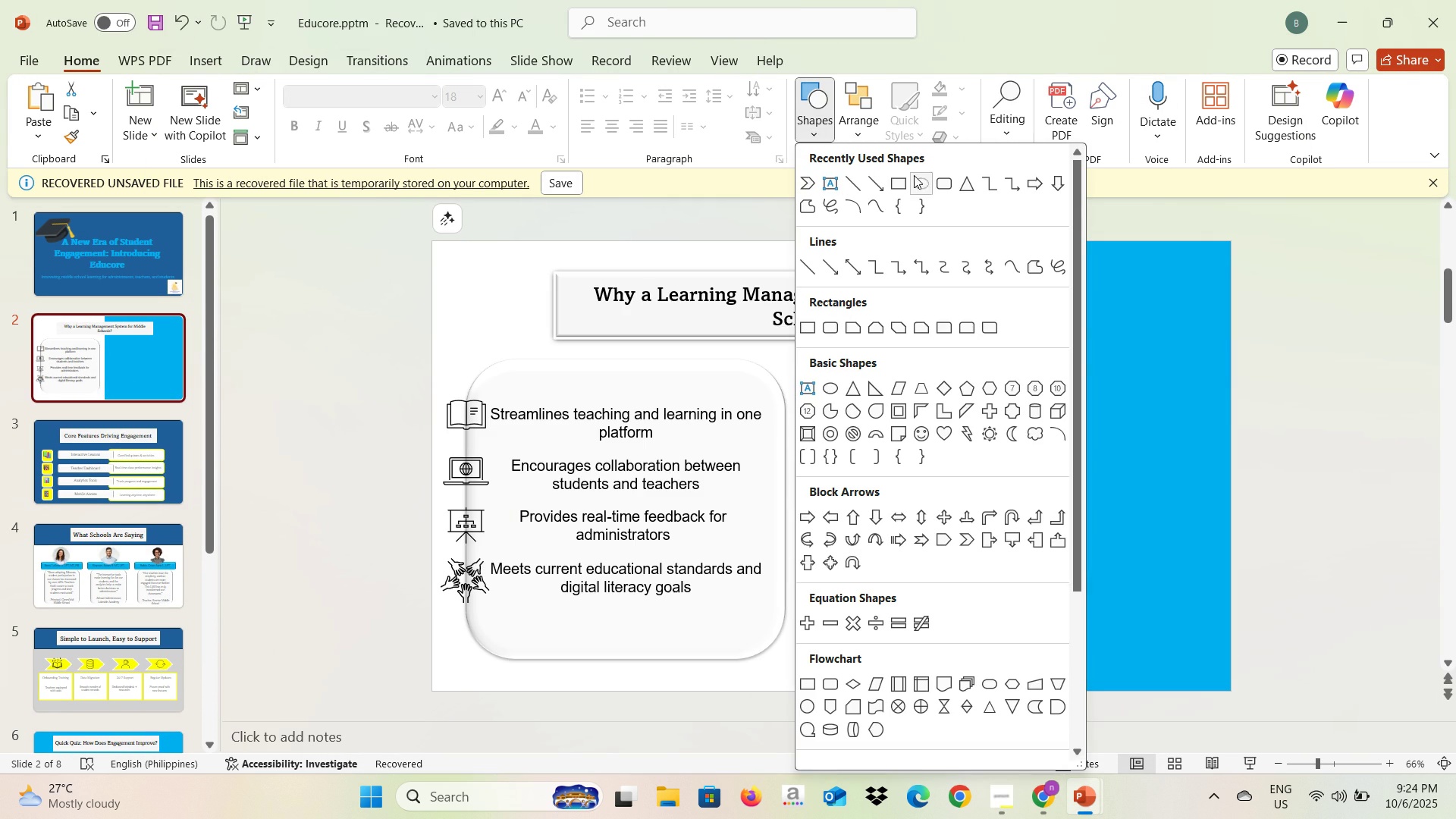 
left_click([914, 175])
 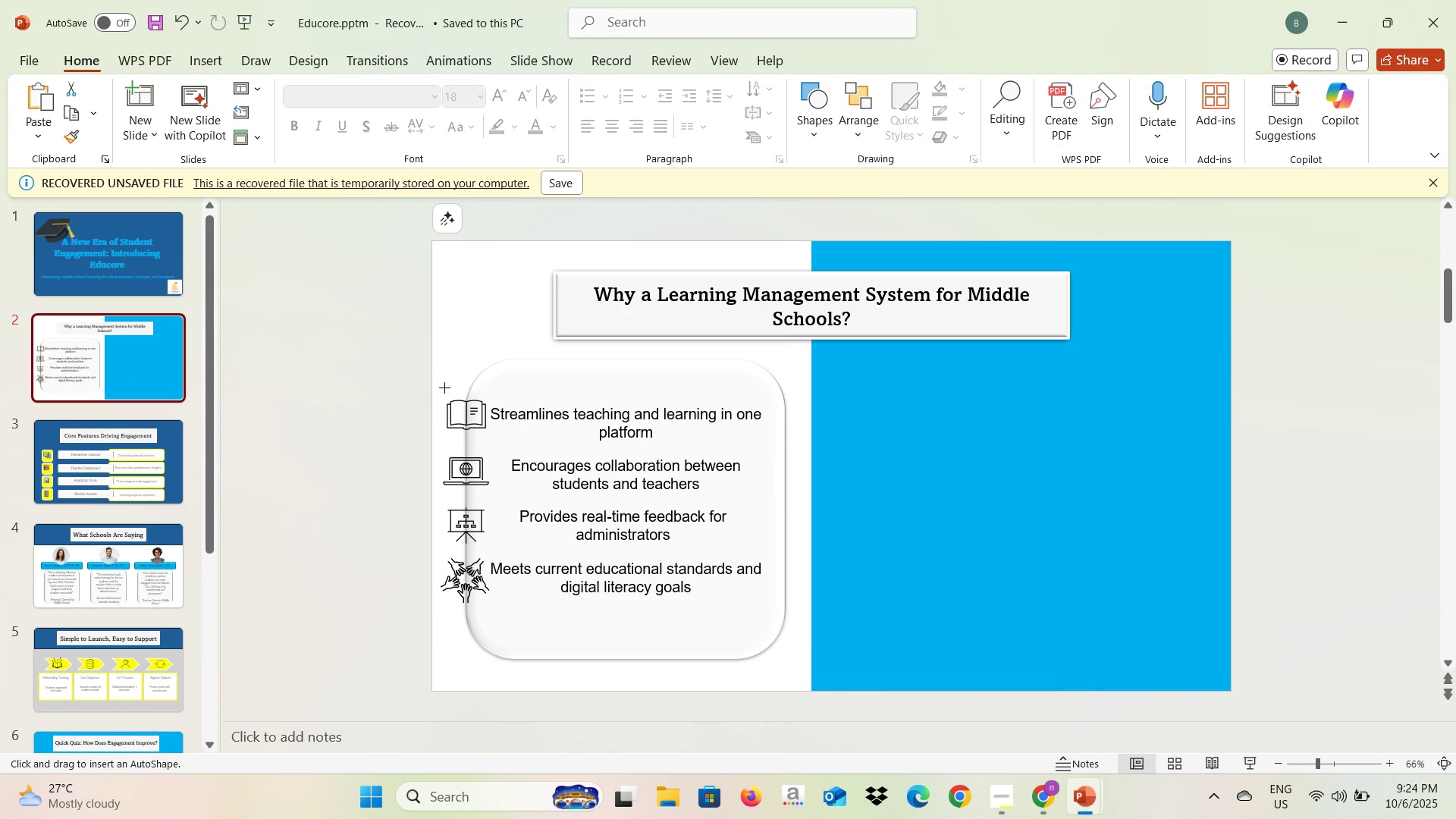 
left_click_drag(start_coordinate=[443, 386], to_coordinate=[489, 441])
 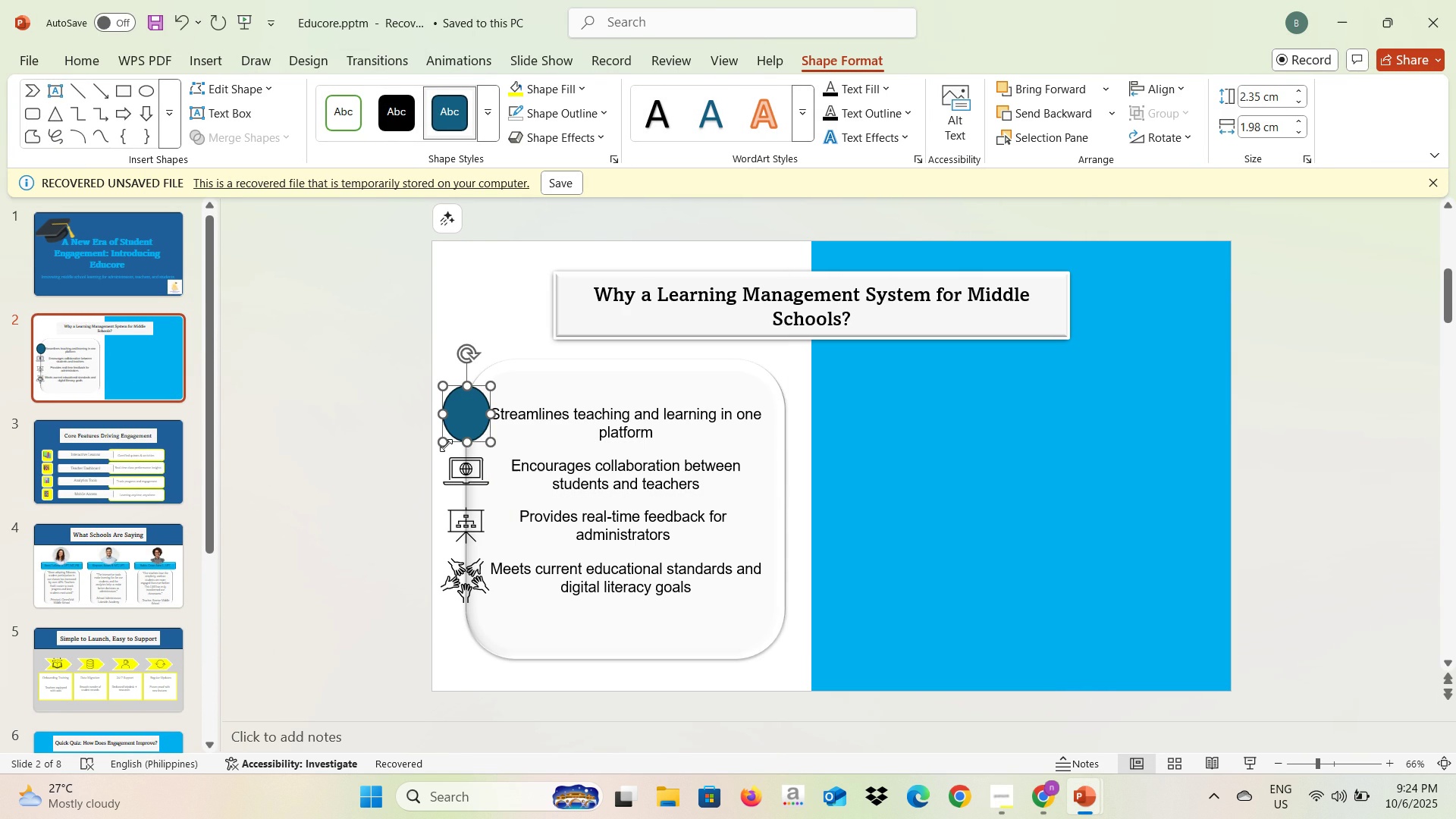 
left_click_drag(start_coordinate=[446, 444], to_coordinate=[441, 441])
 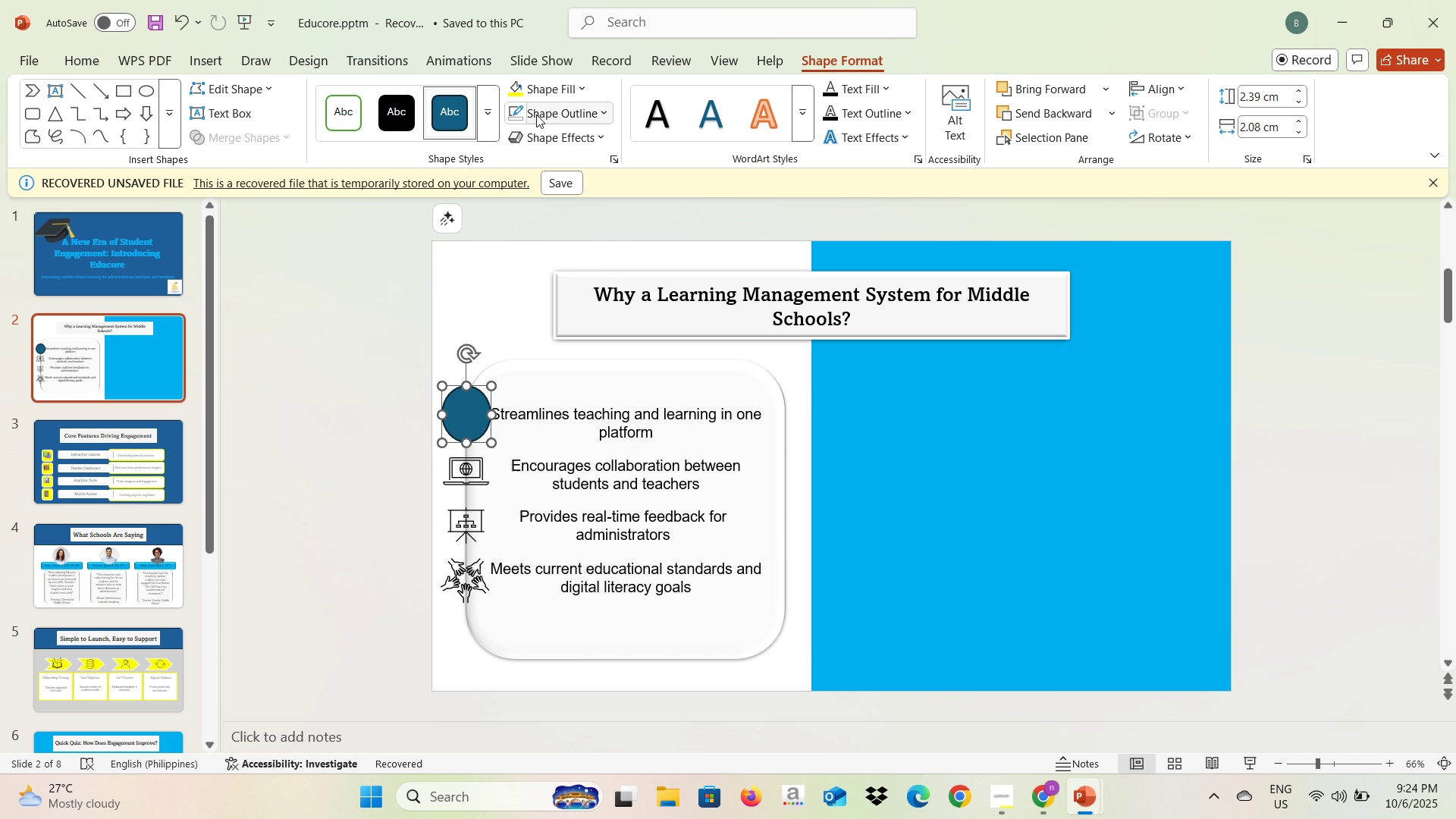 
wait(6.33)
 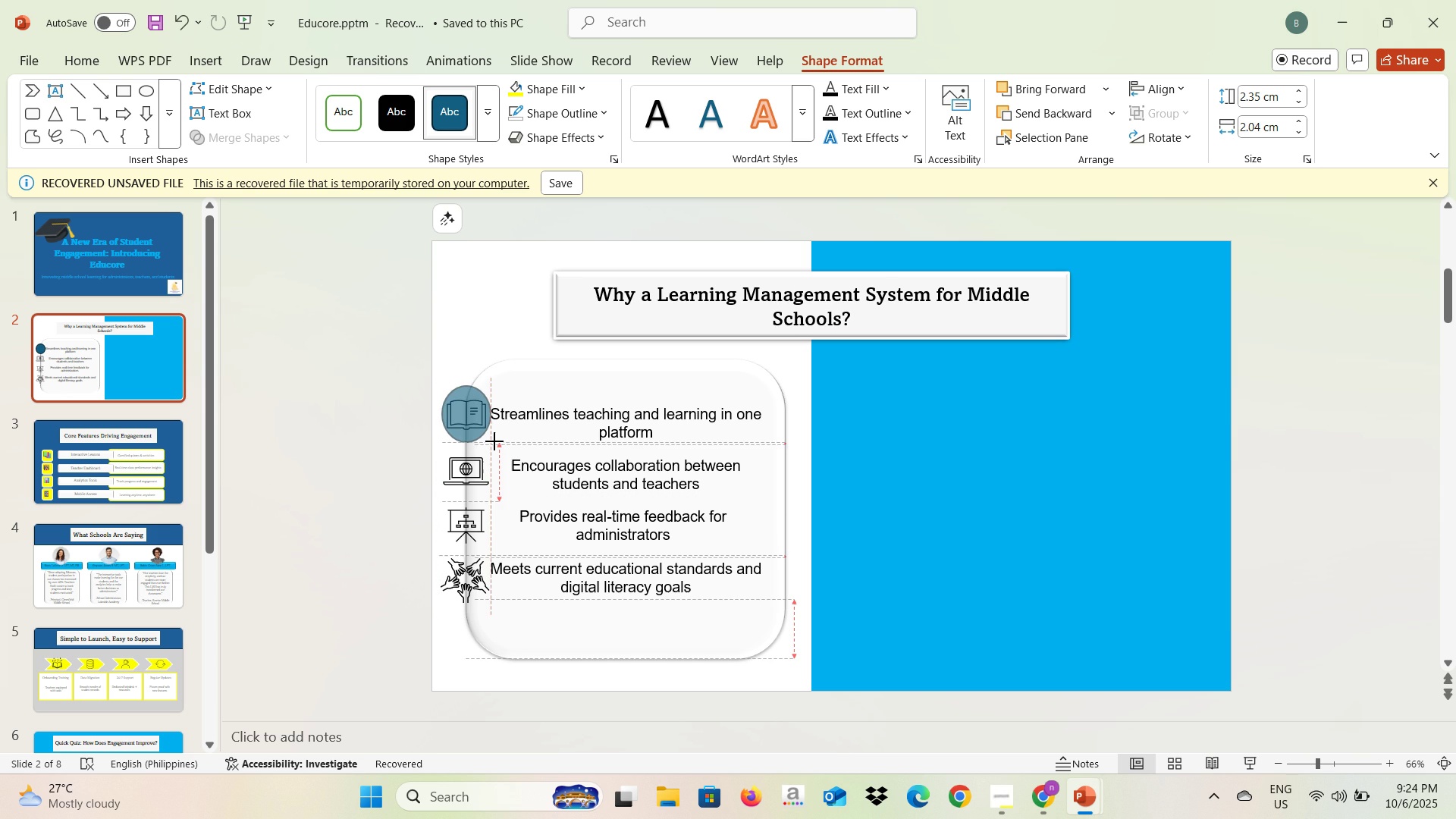 
left_click([519, 90])
 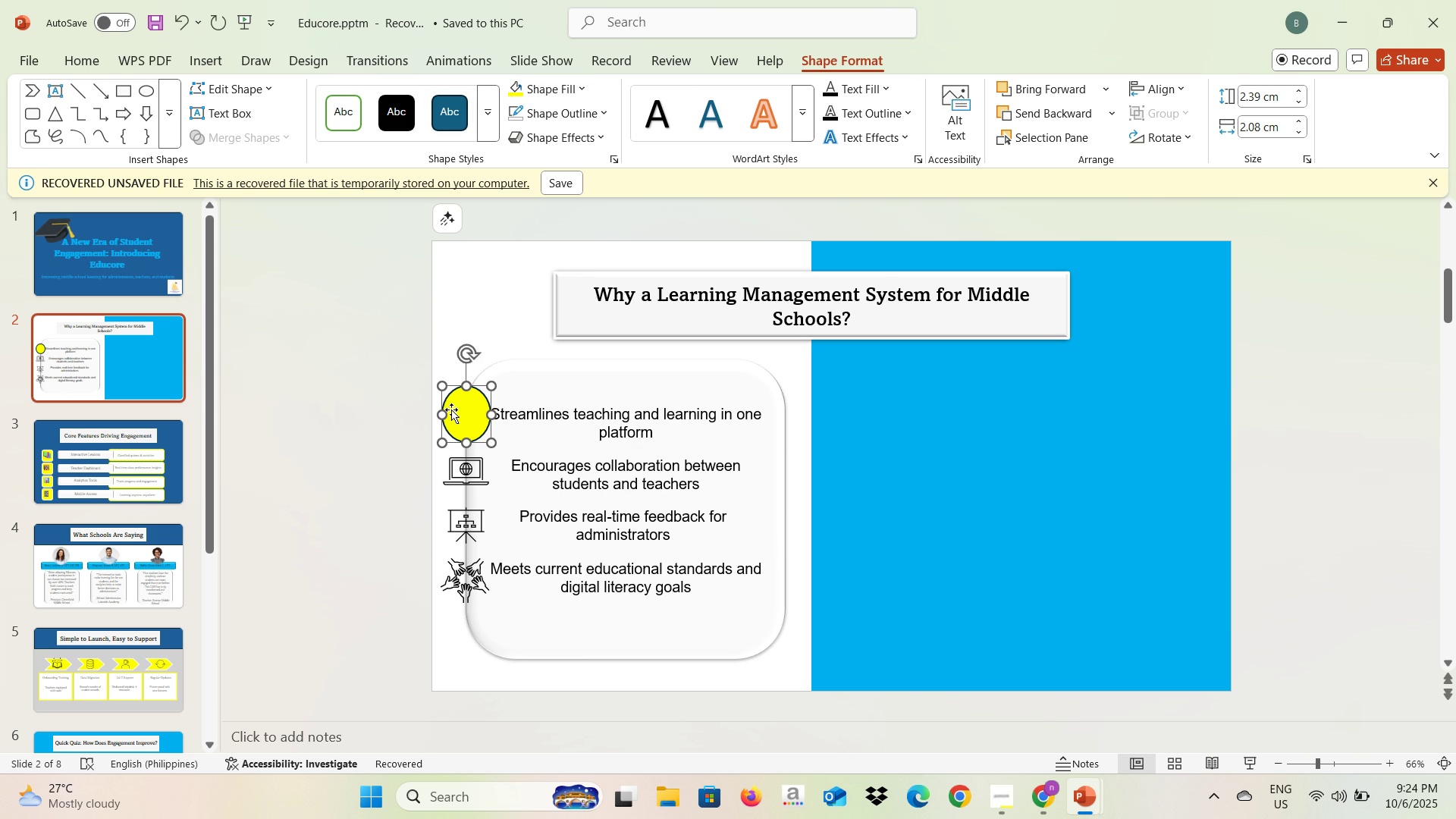 
left_click([420, 417])
 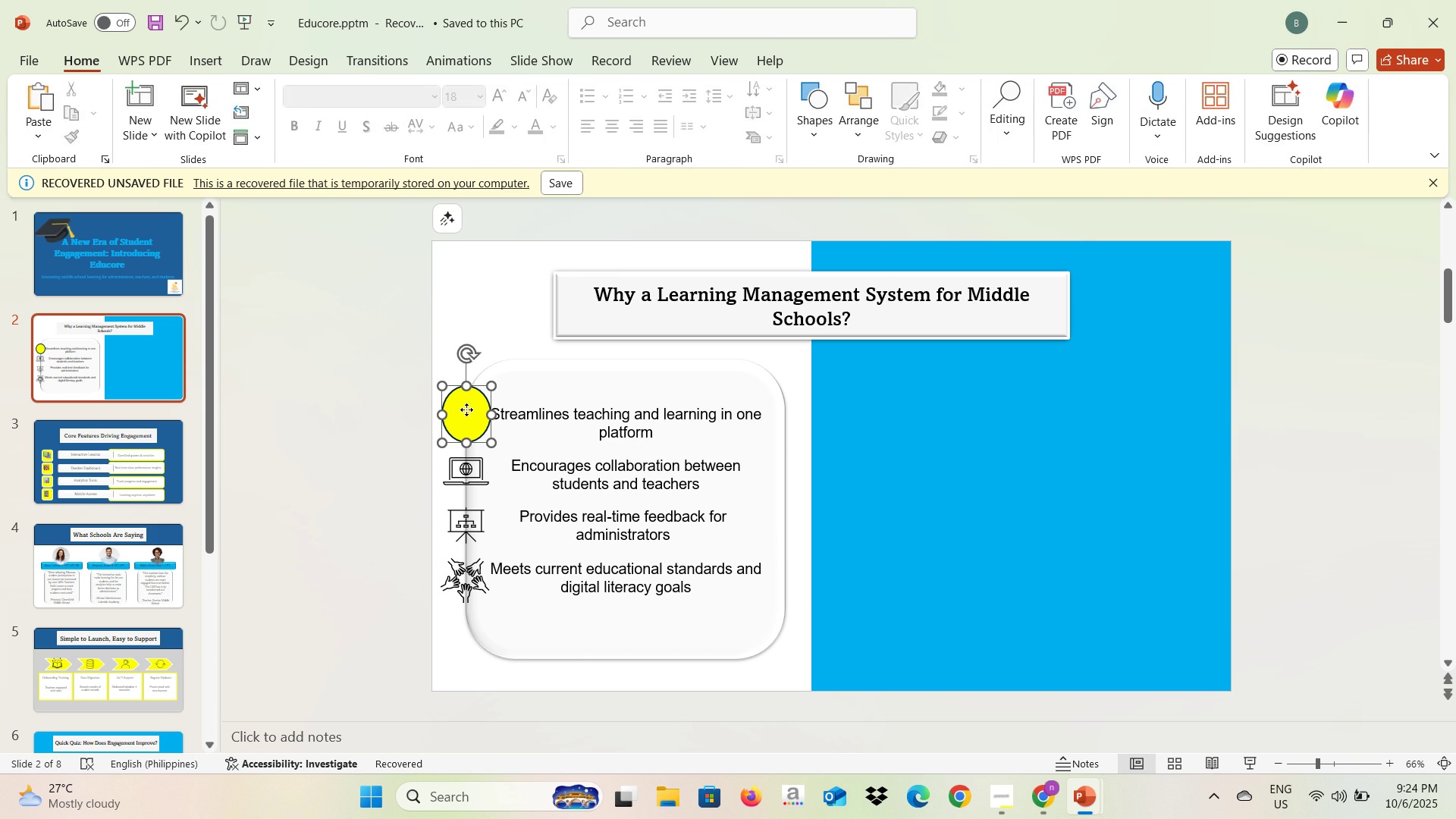 
left_click([466, 410])
 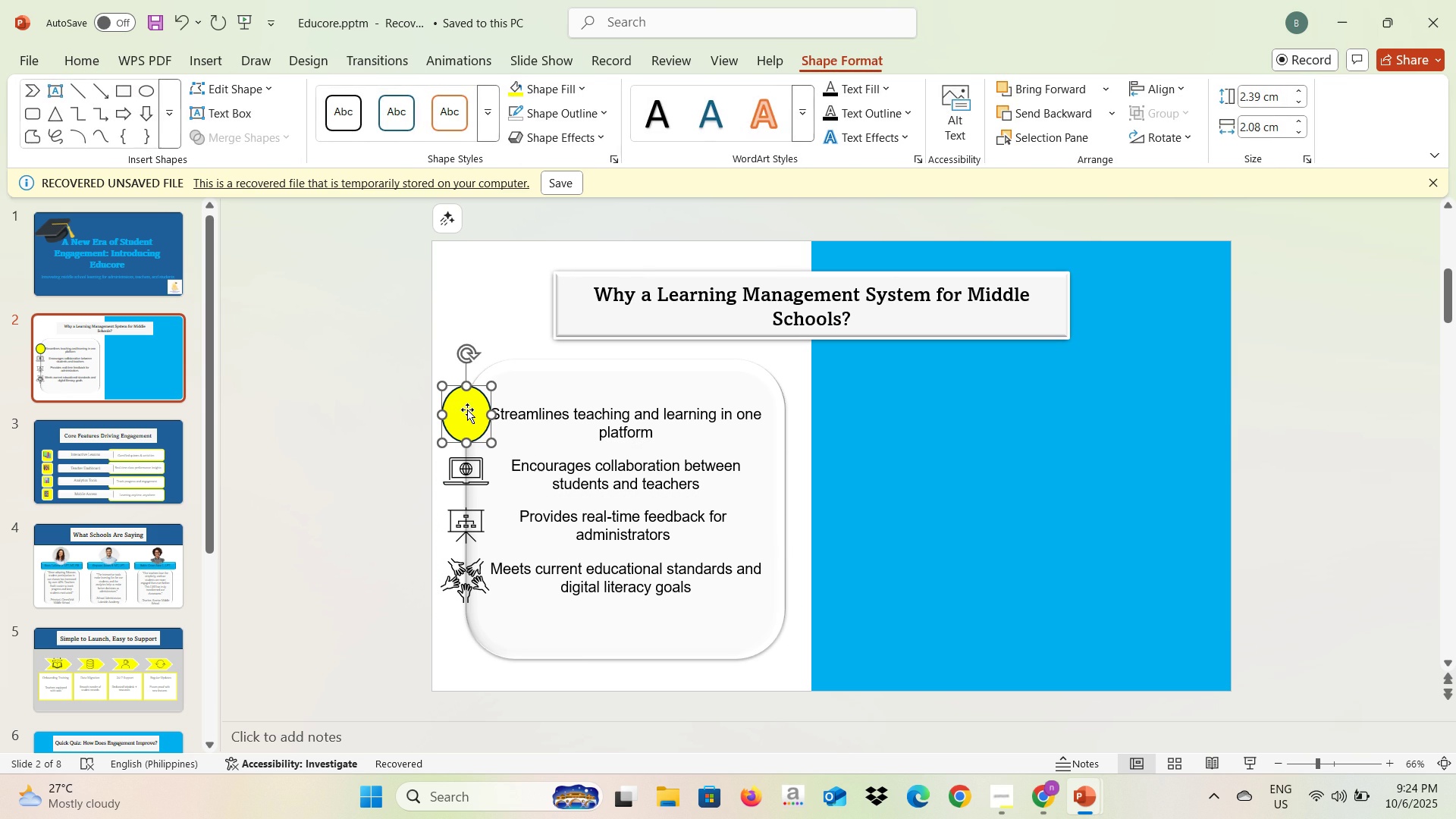 
left_click_drag(start_coordinate=[467, 410], to_coordinate=[467, 447])
 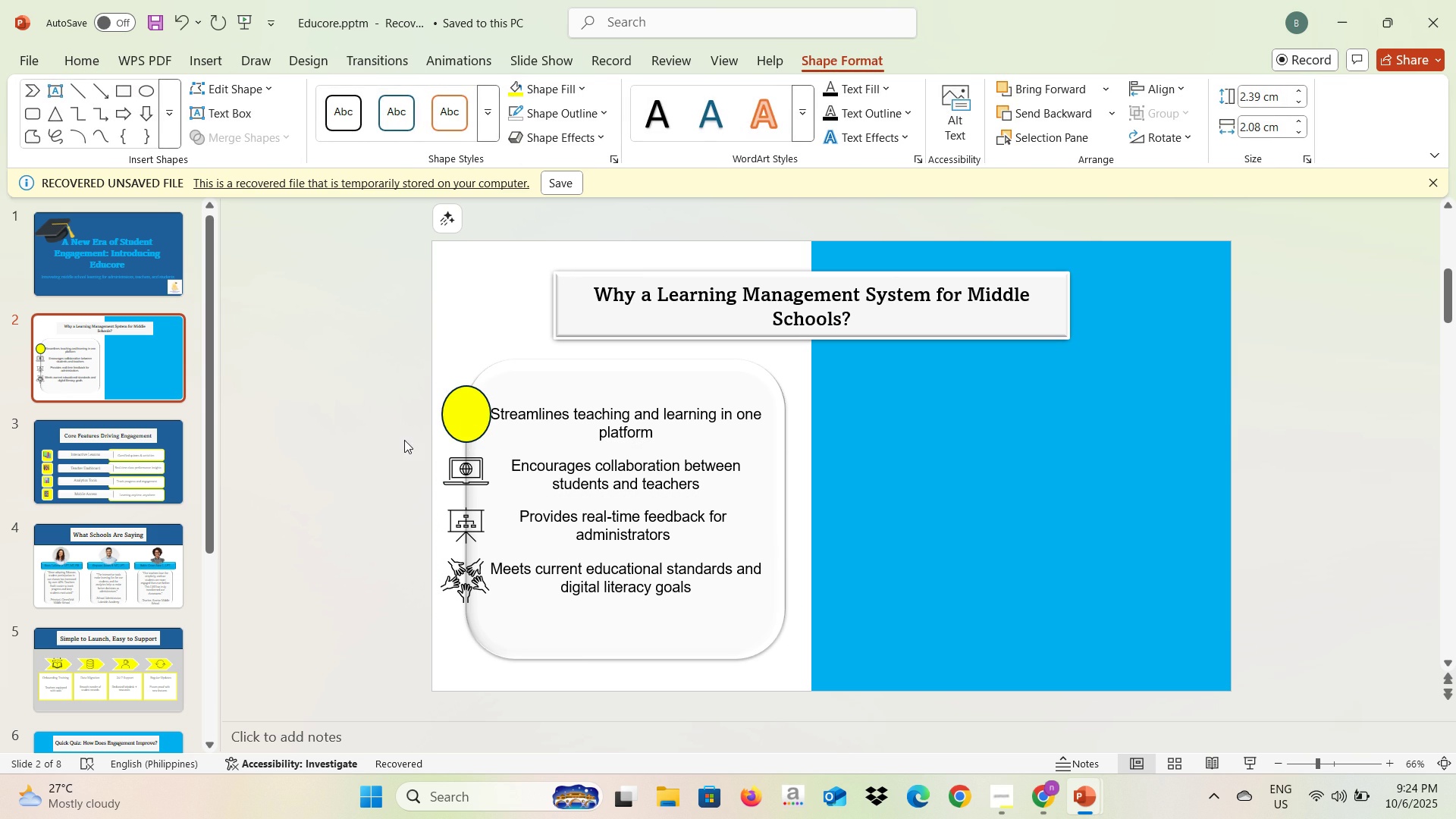 
left_click([404, 440])
 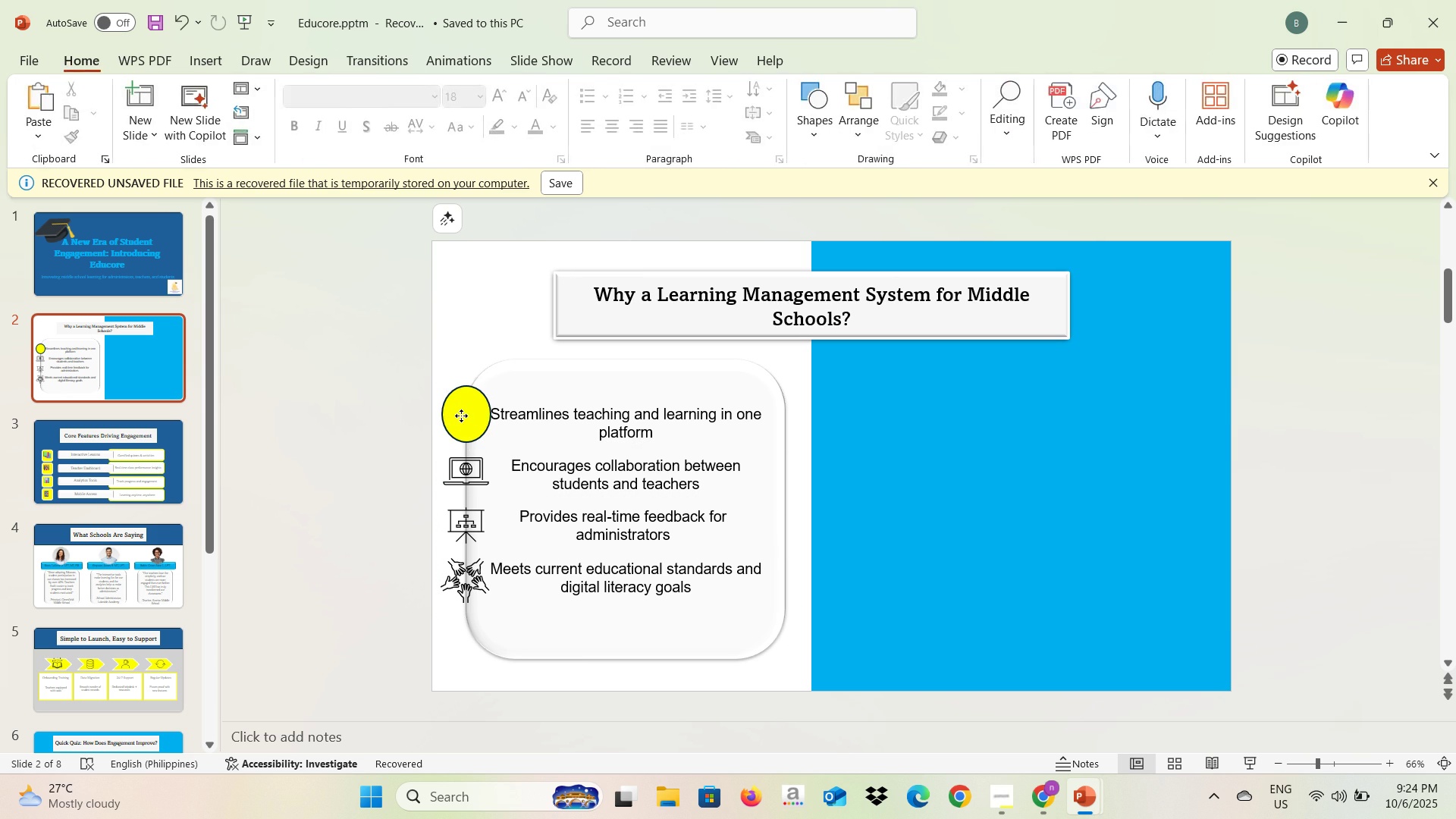 
left_click([461, 416])
 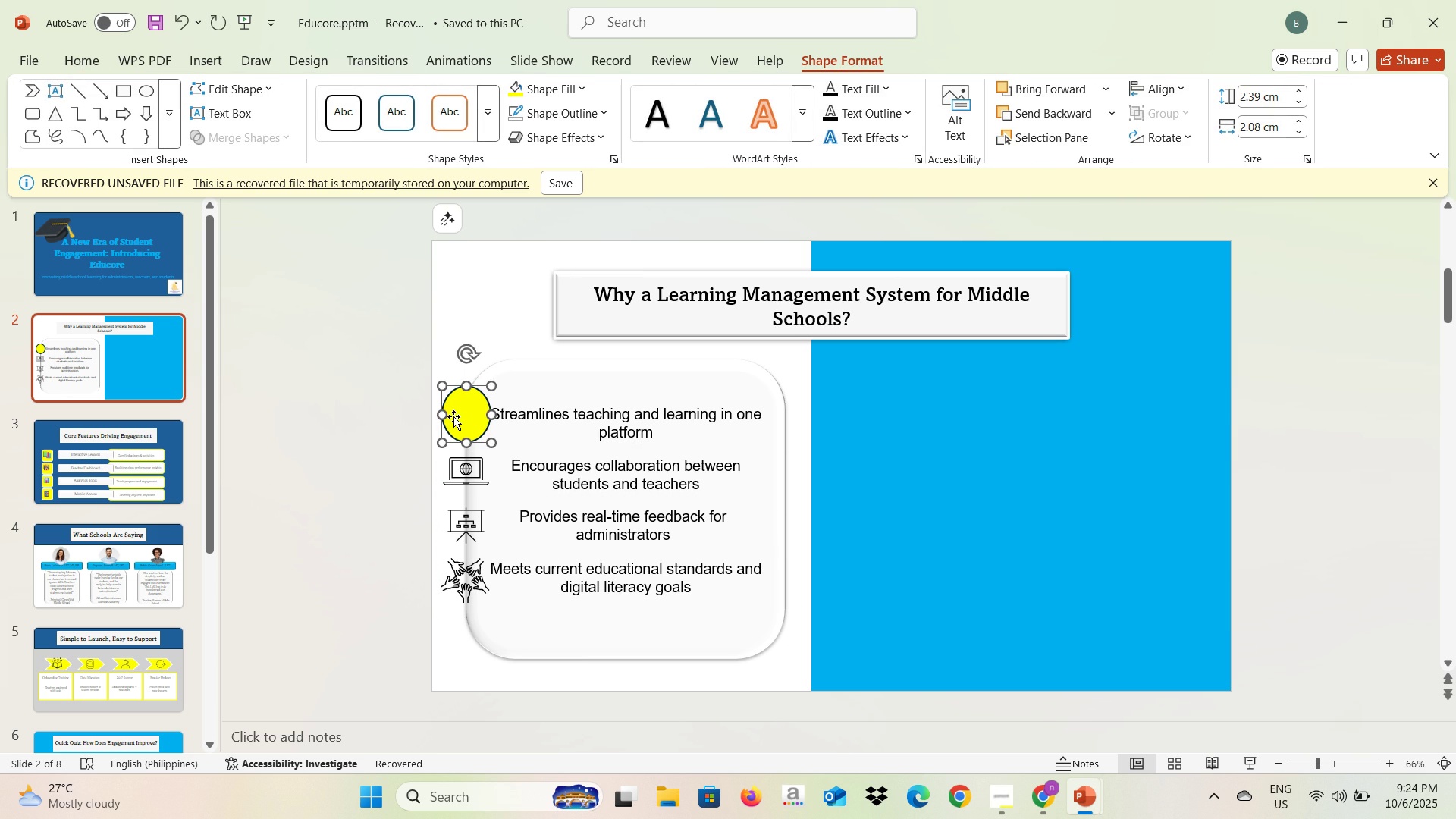 
left_click_drag(start_coordinate=[453, 416], to_coordinate=[449, 471])
 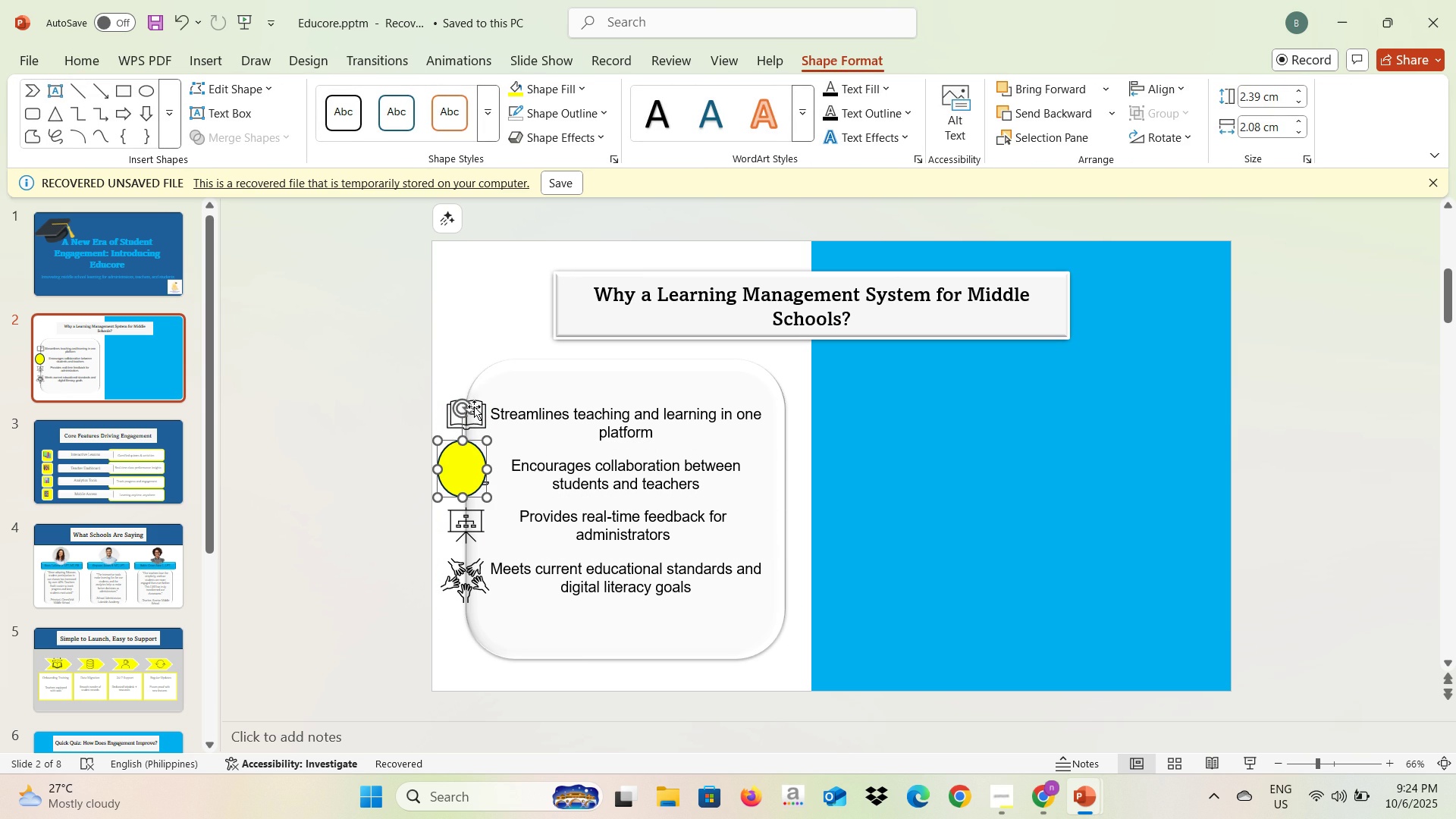 
left_click([476, 406])
 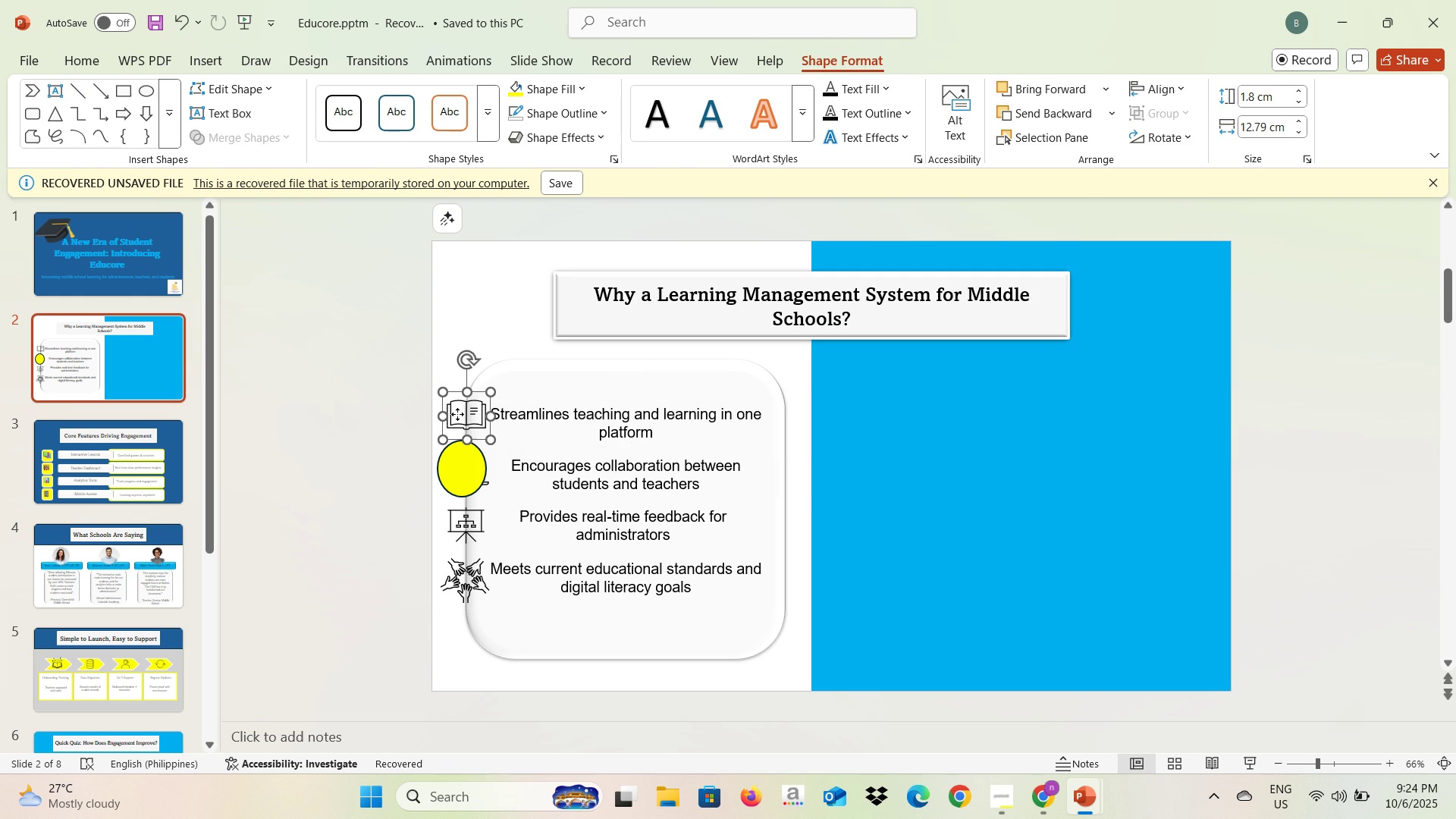 
left_click([457, 414])
 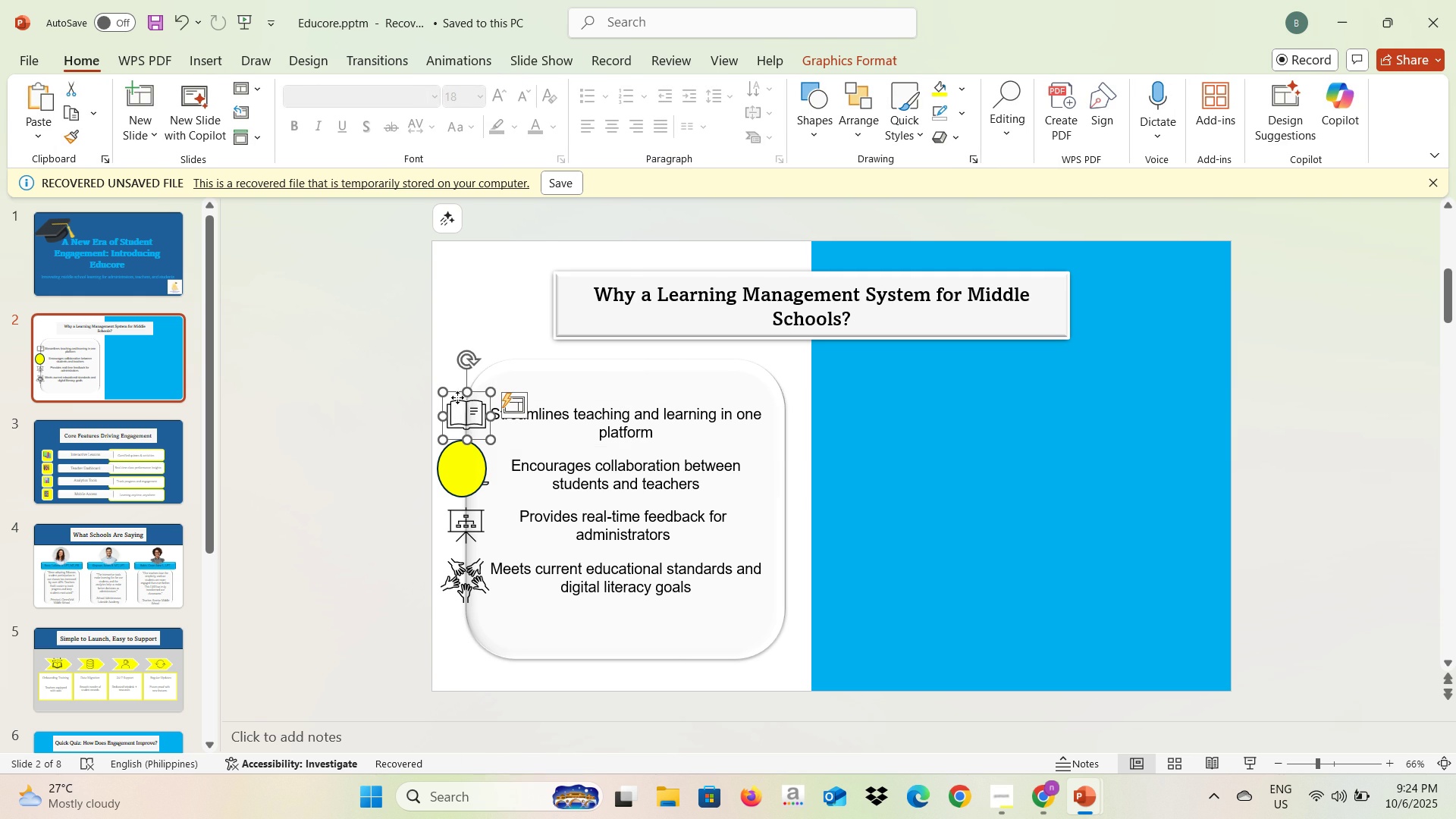 
right_click([457, 397])
 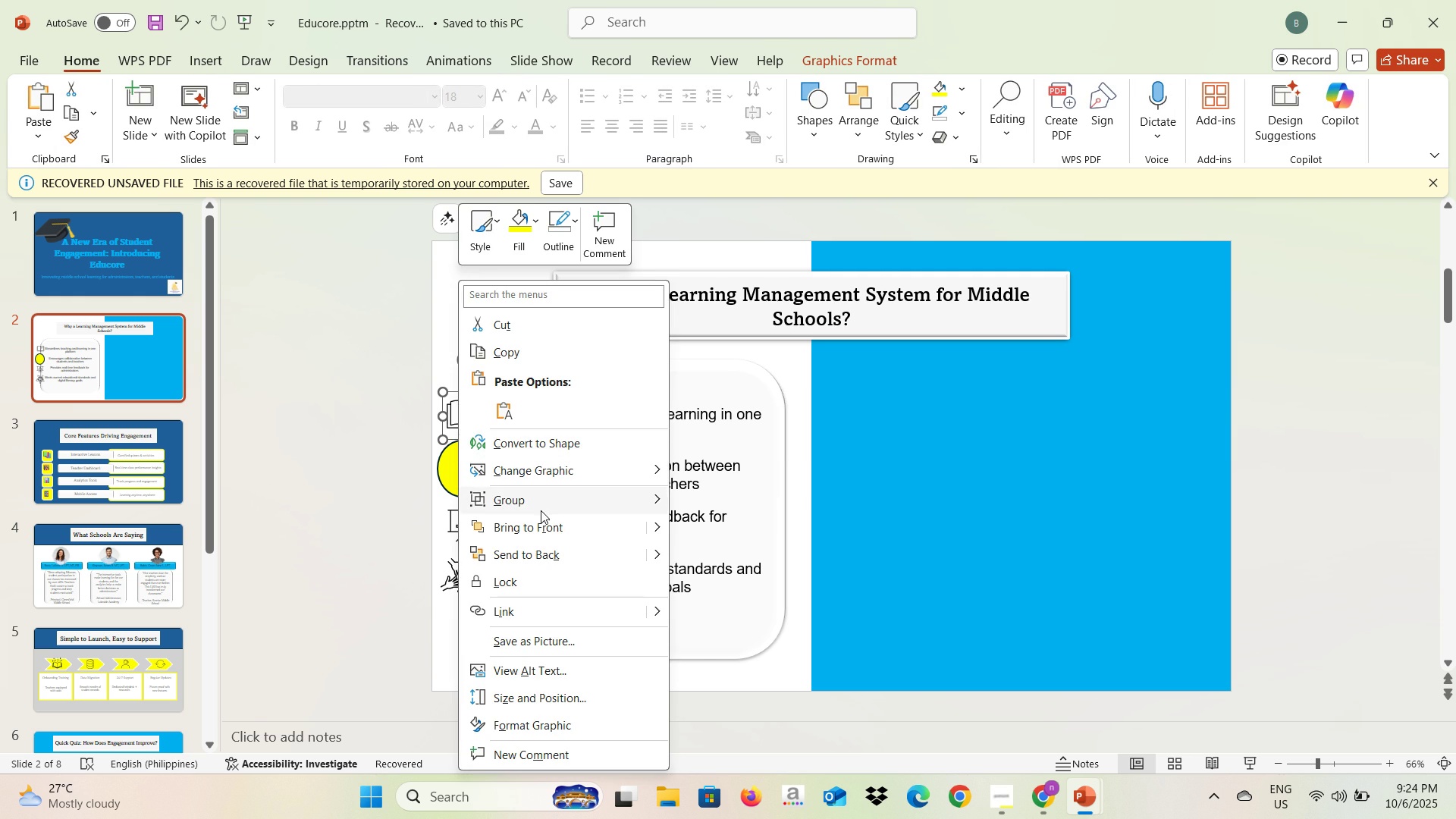 
left_click([540, 522])
 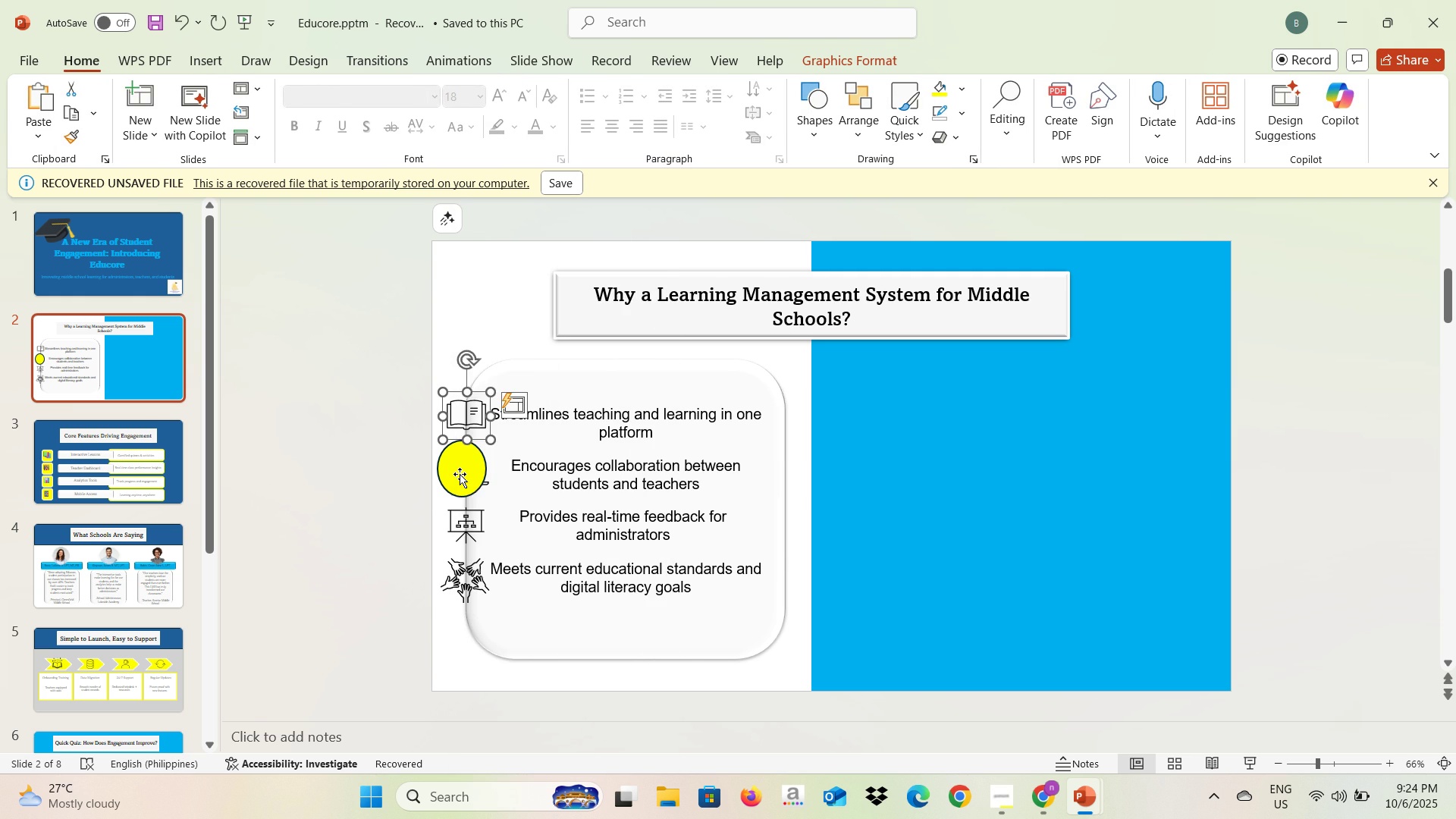 
left_click_drag(start_coordinate=[460, 474], to_coordinate=[463, 422])
 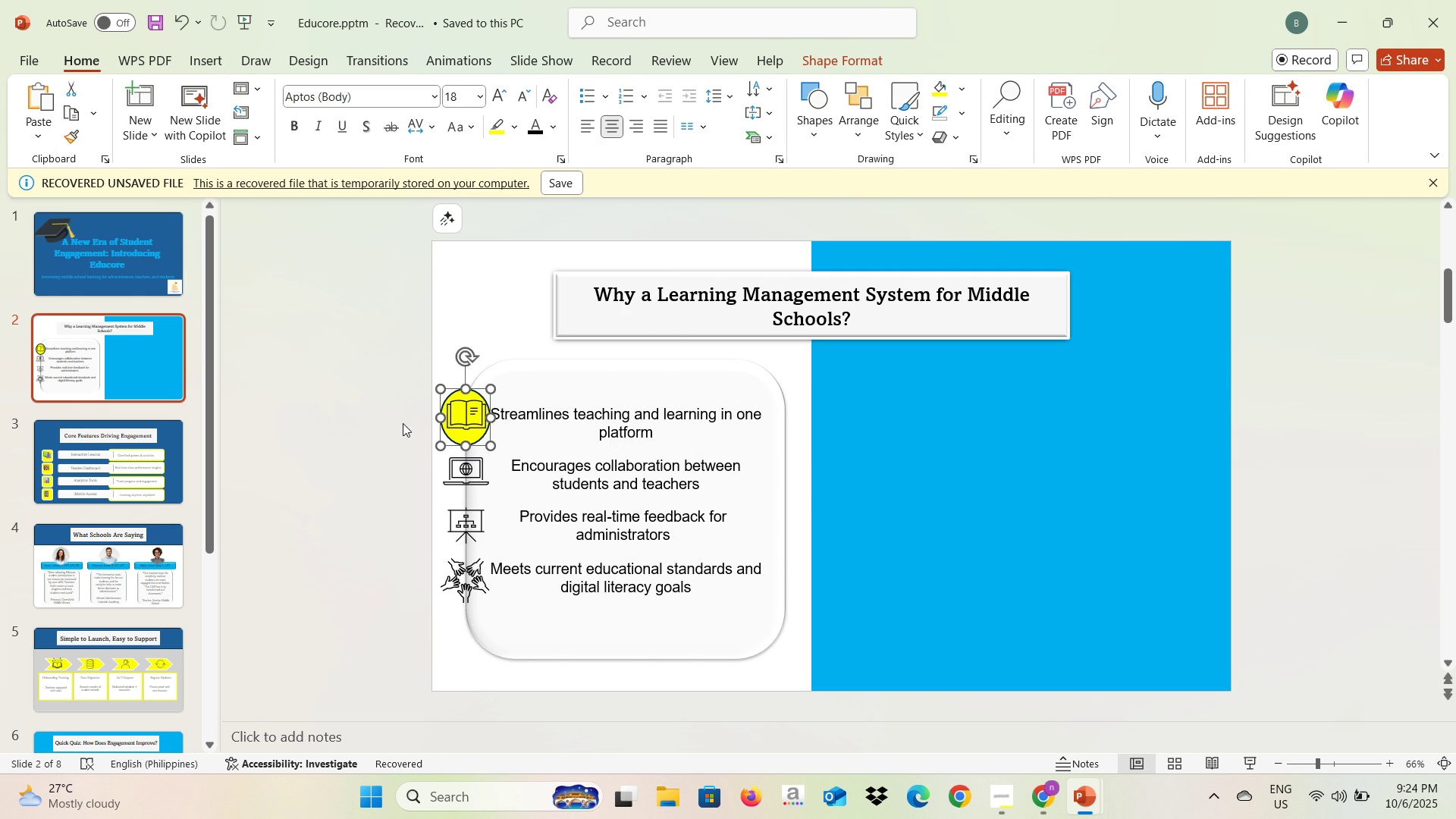 
left_click([403, 423])
 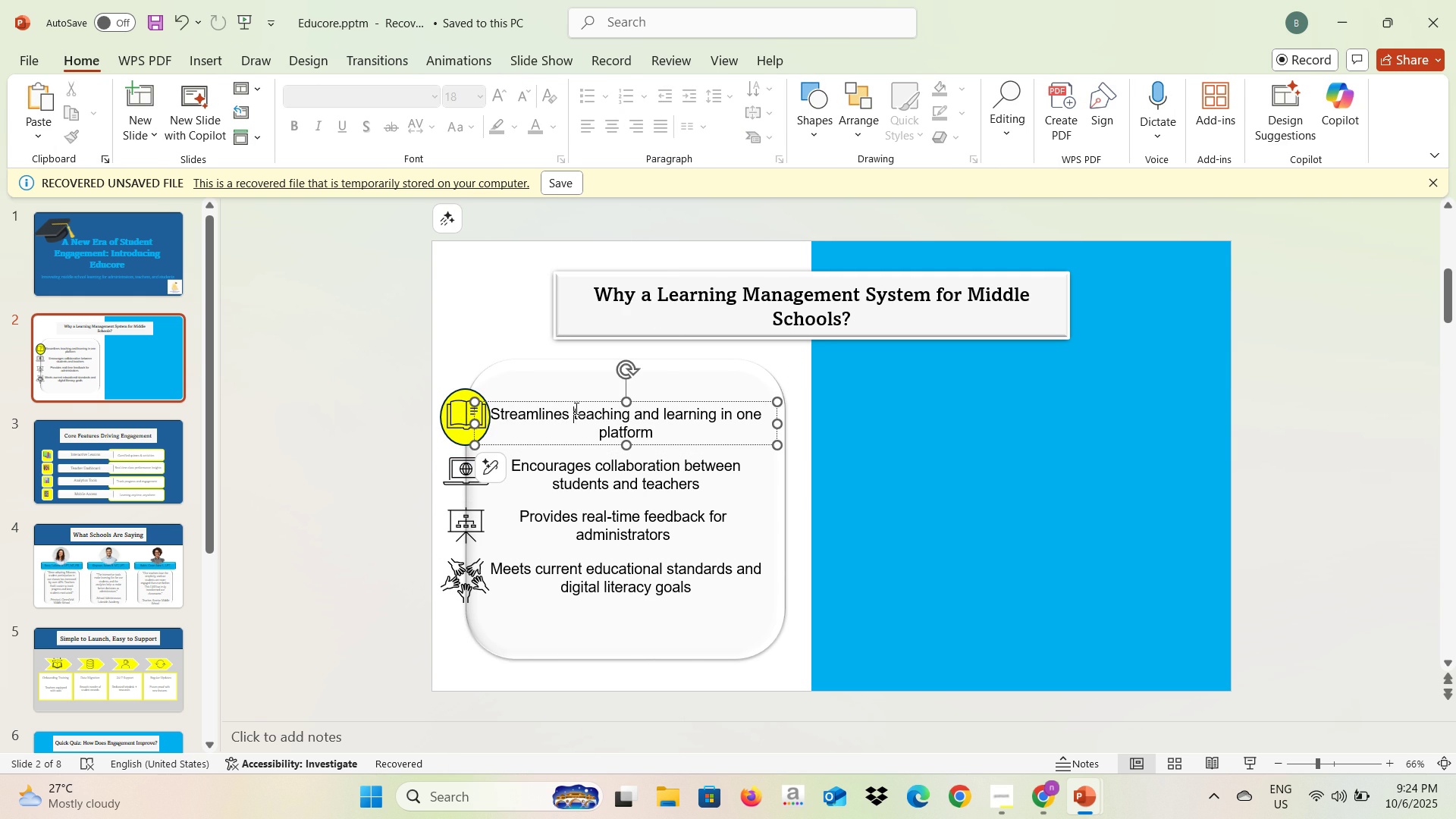 
left_click([575, 408])
 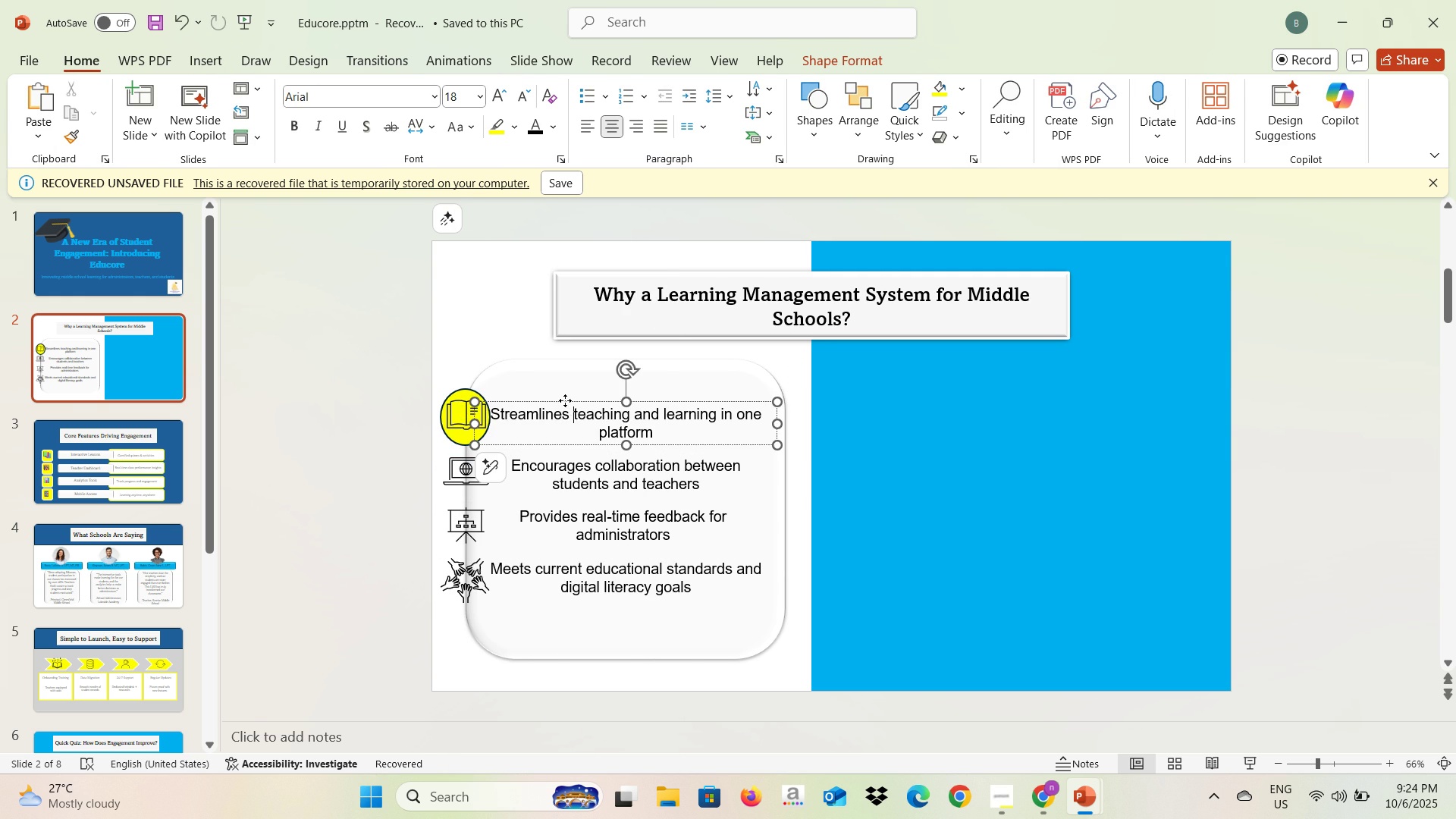 
left_click_drag(start_coordinate=[565, 400], to_coordinate=[574, 400])
 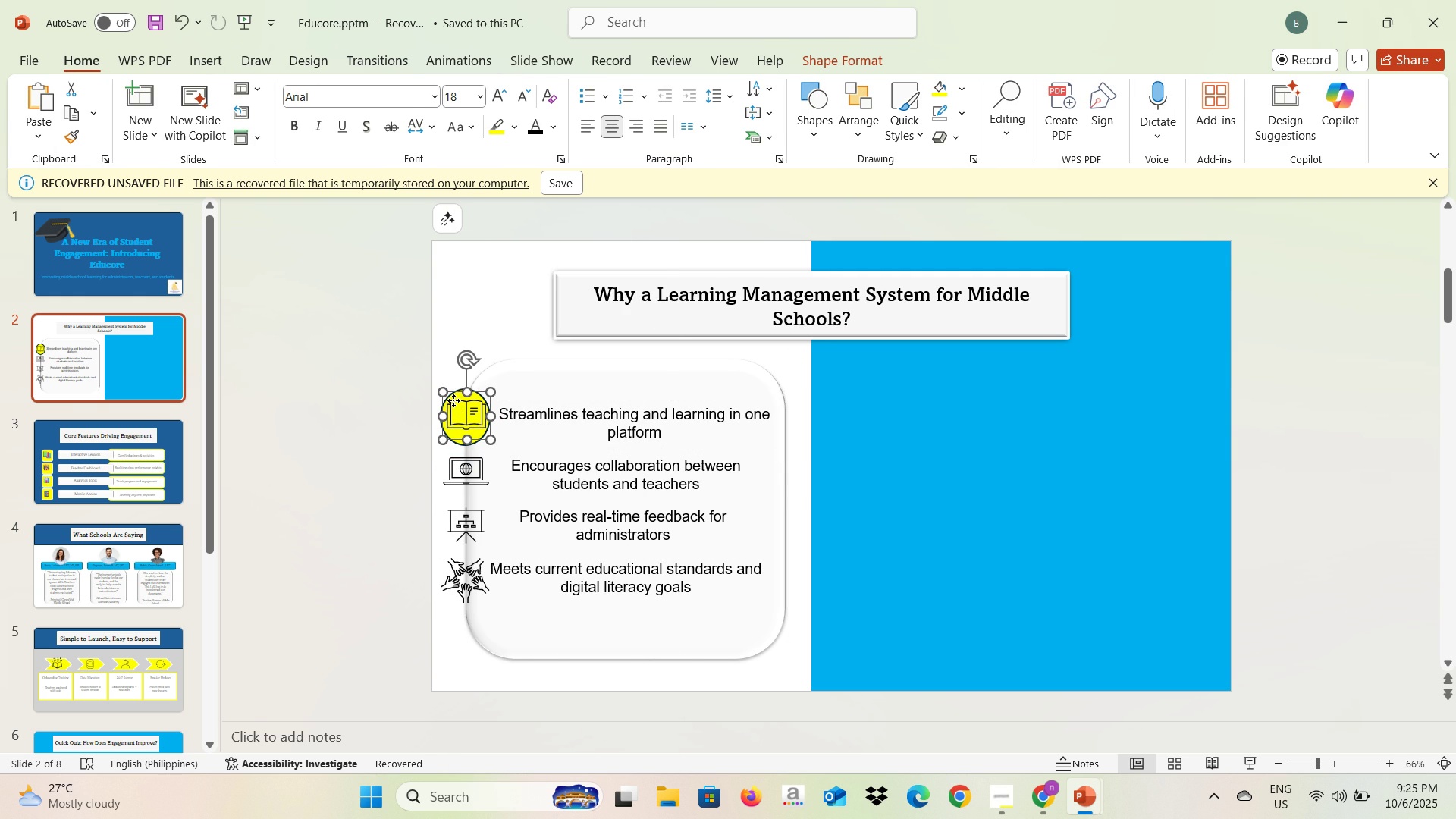 
left_click([453, 400])
 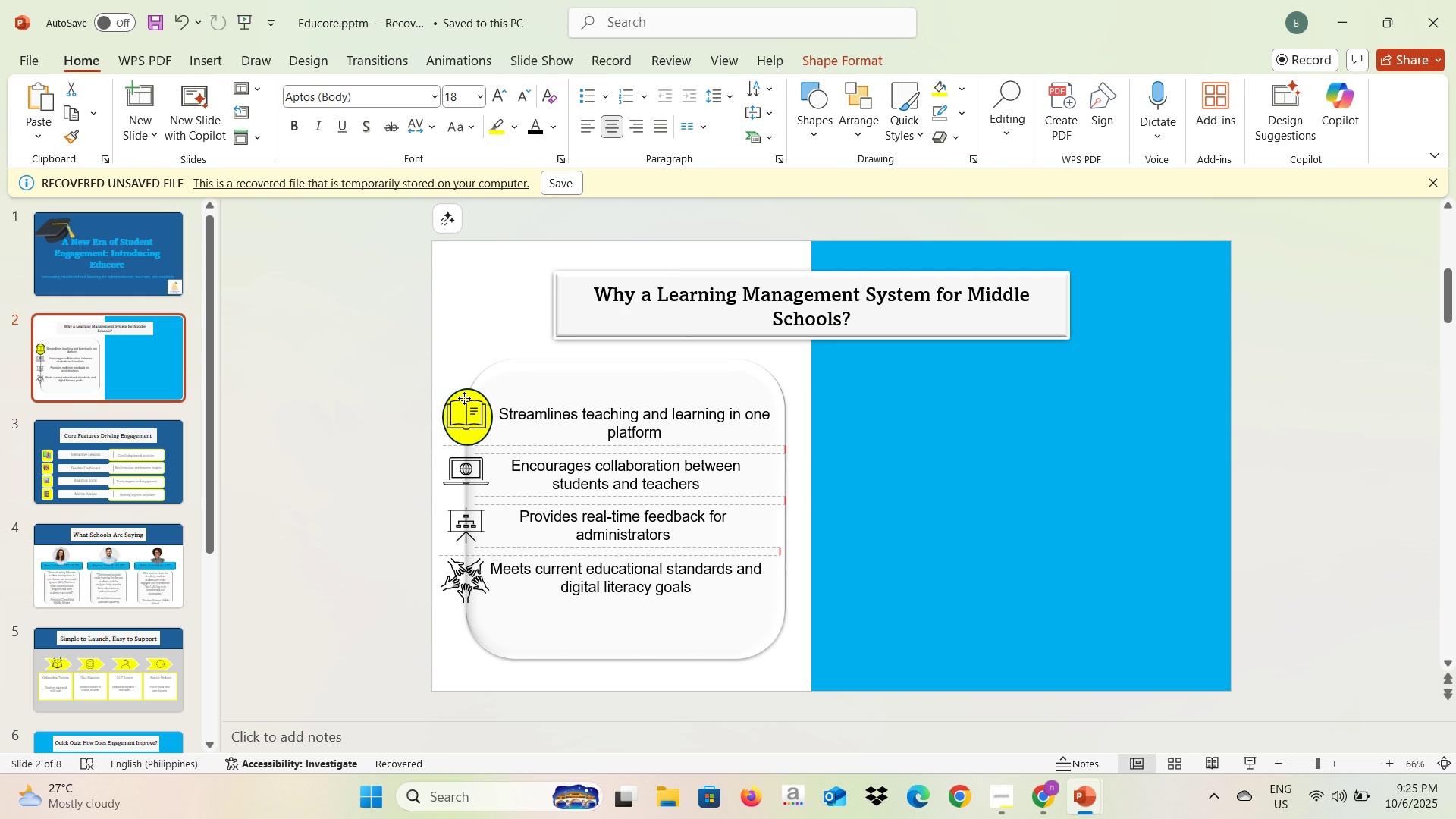 
wait(8.54)
 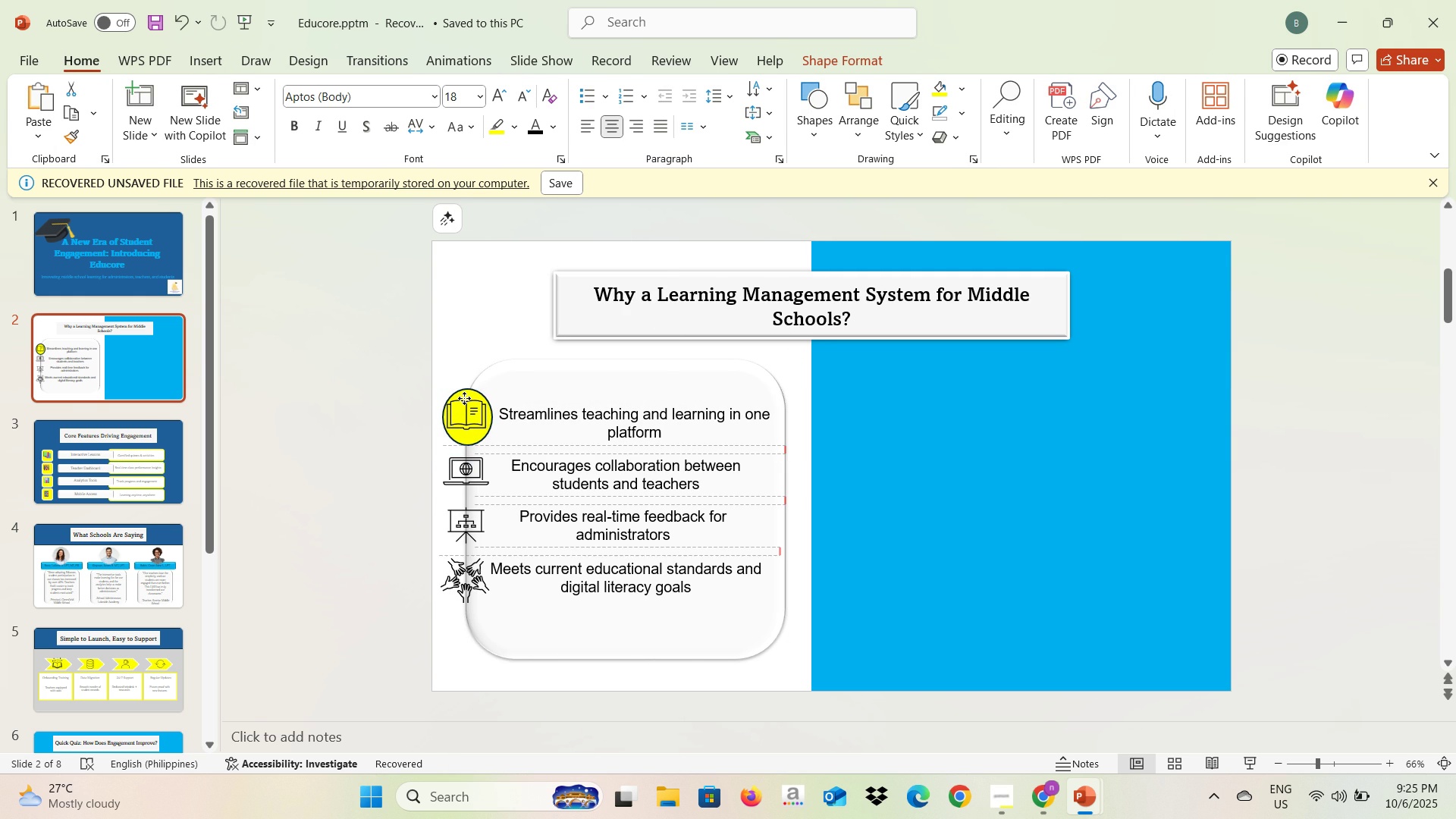 
left_click([402, 410])
 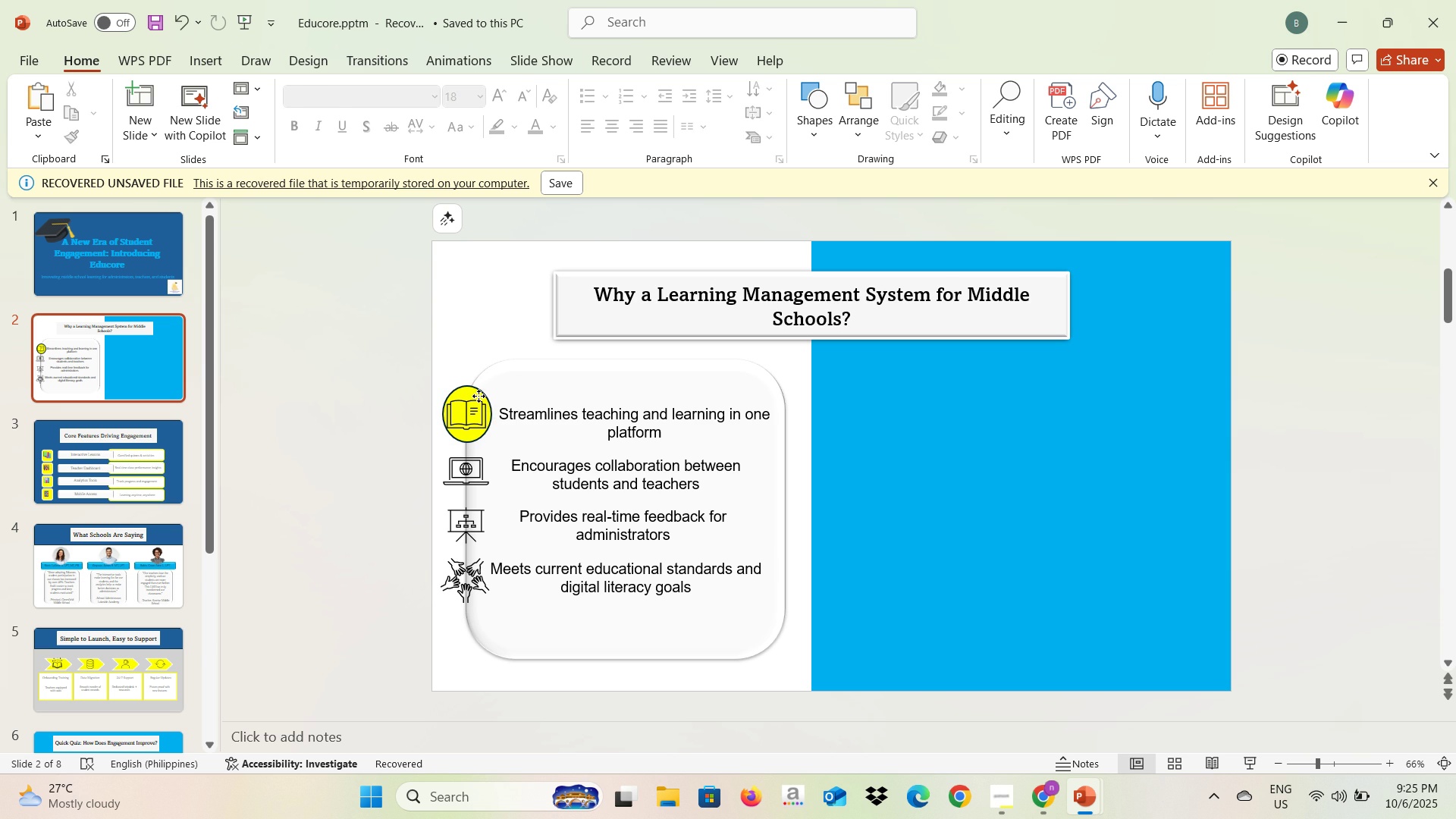 
left_click([479, 396])
 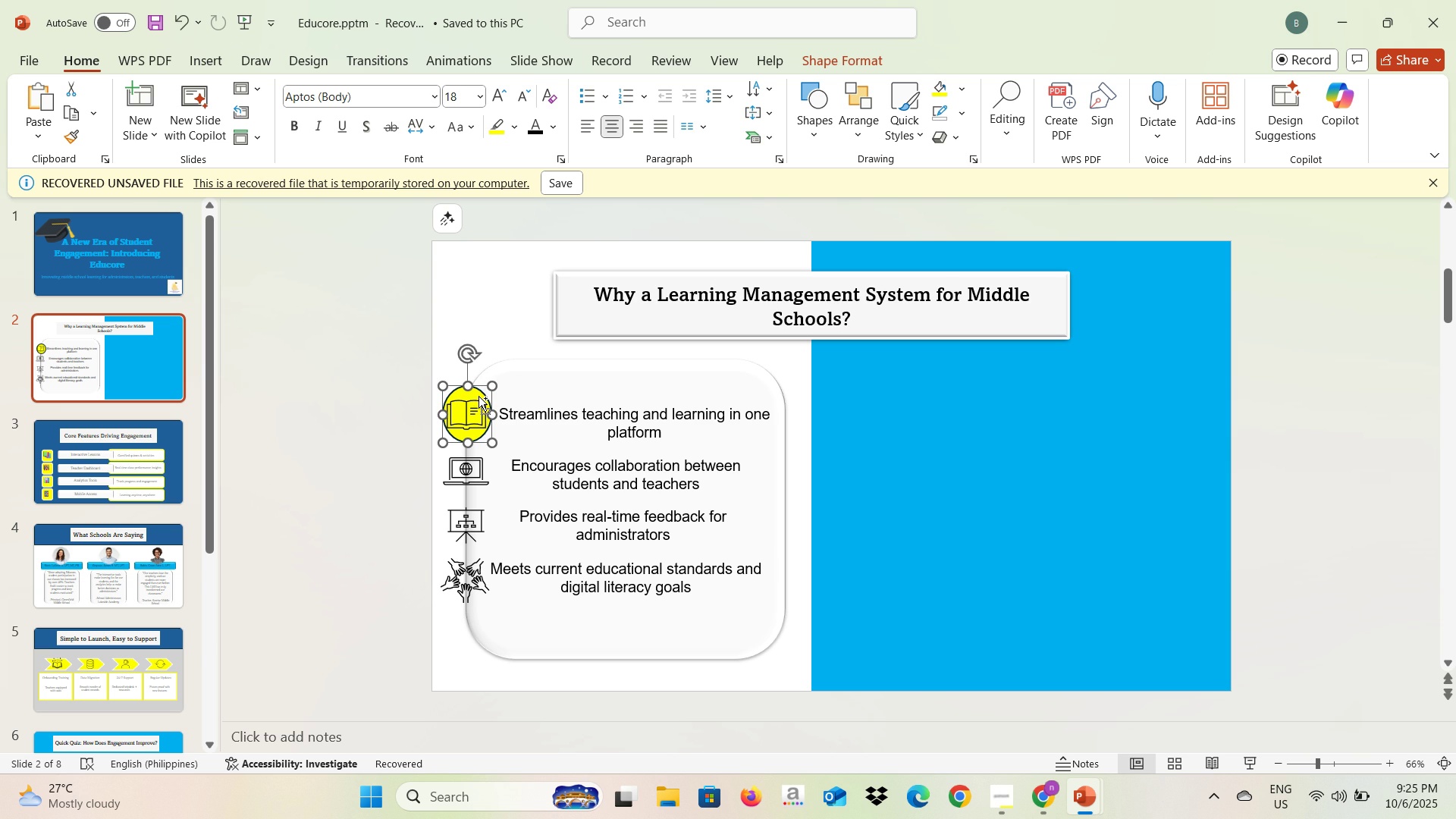 
key(Control+C)
 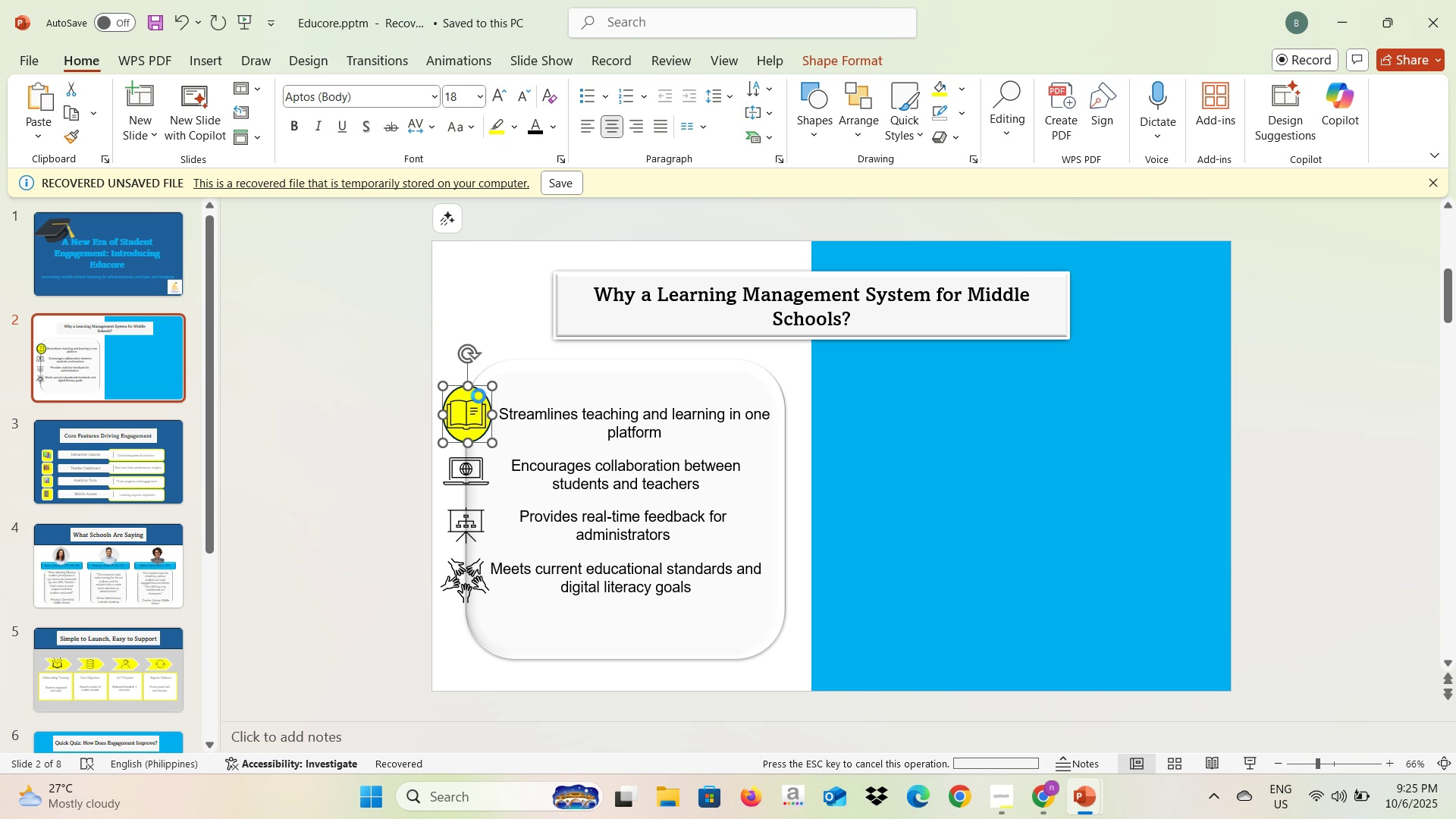 
key(Control+V)
 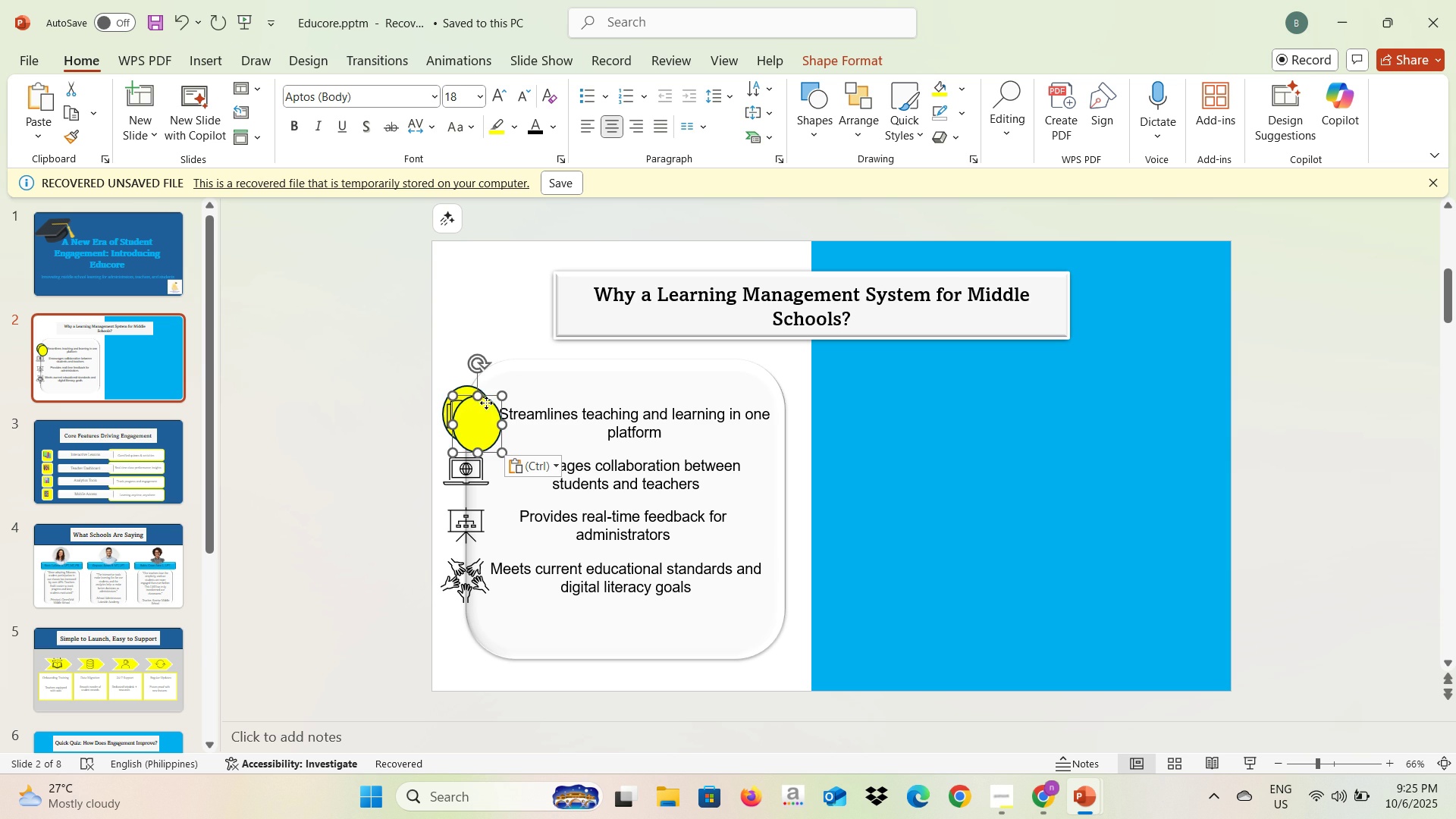 
left_click_drag(start_coordinate=[486, 403], to_coordinate=[473, 456])
 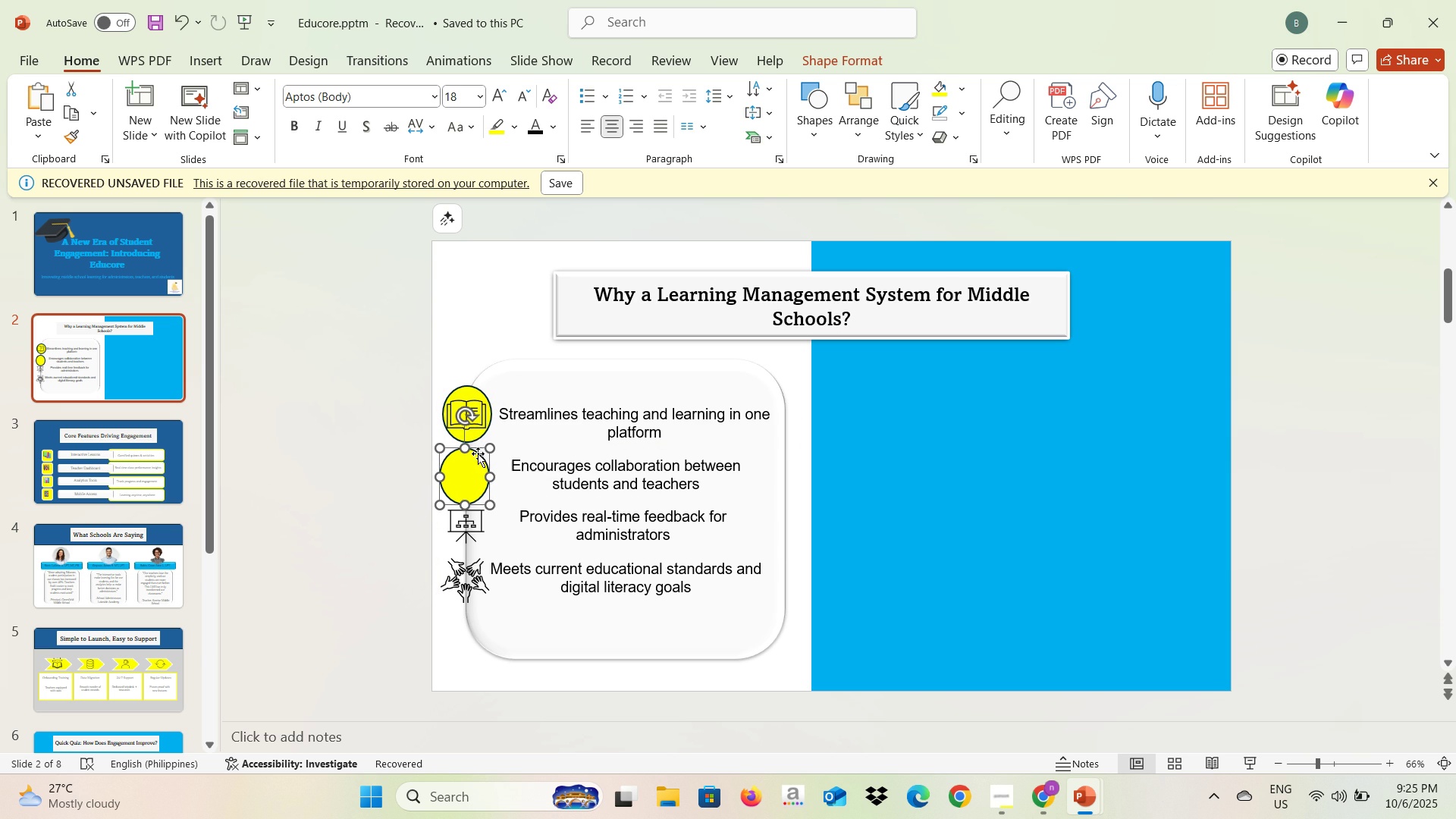 
key(Control+V)
 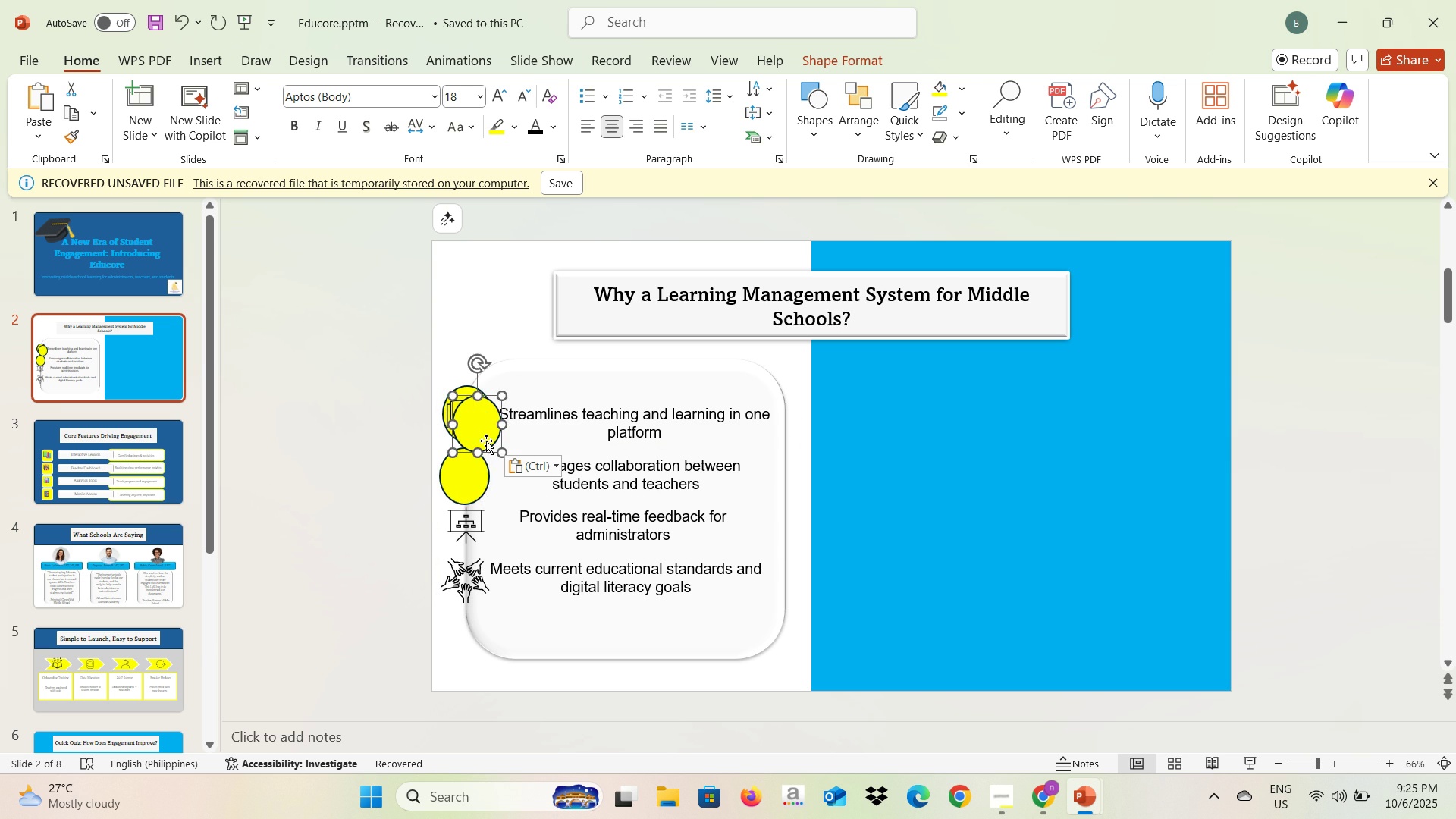 
left_click_drag(start_coordinate=[486, 440], to_coordinate=[473, 549])
 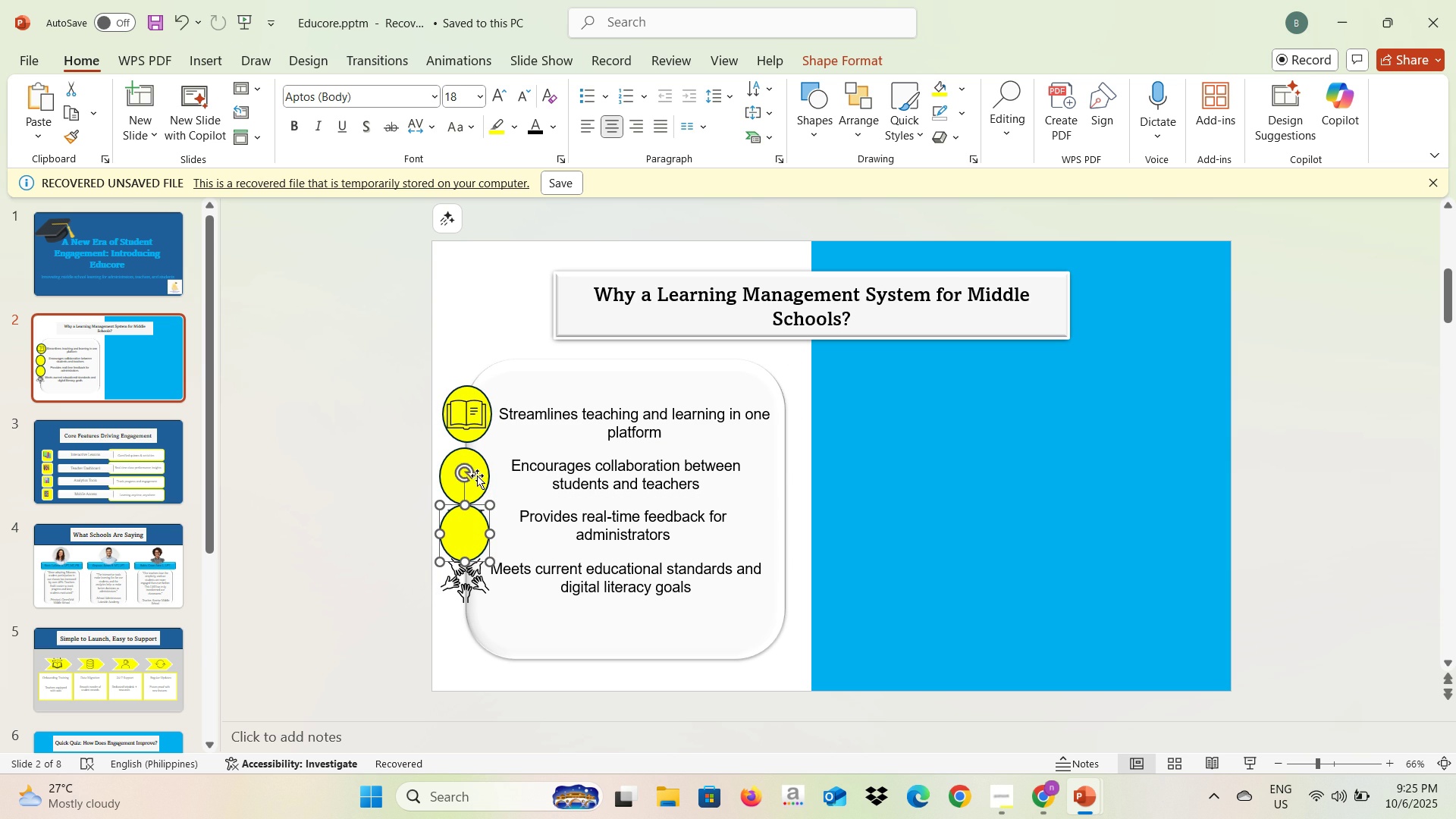 
left_click([477, 475])
 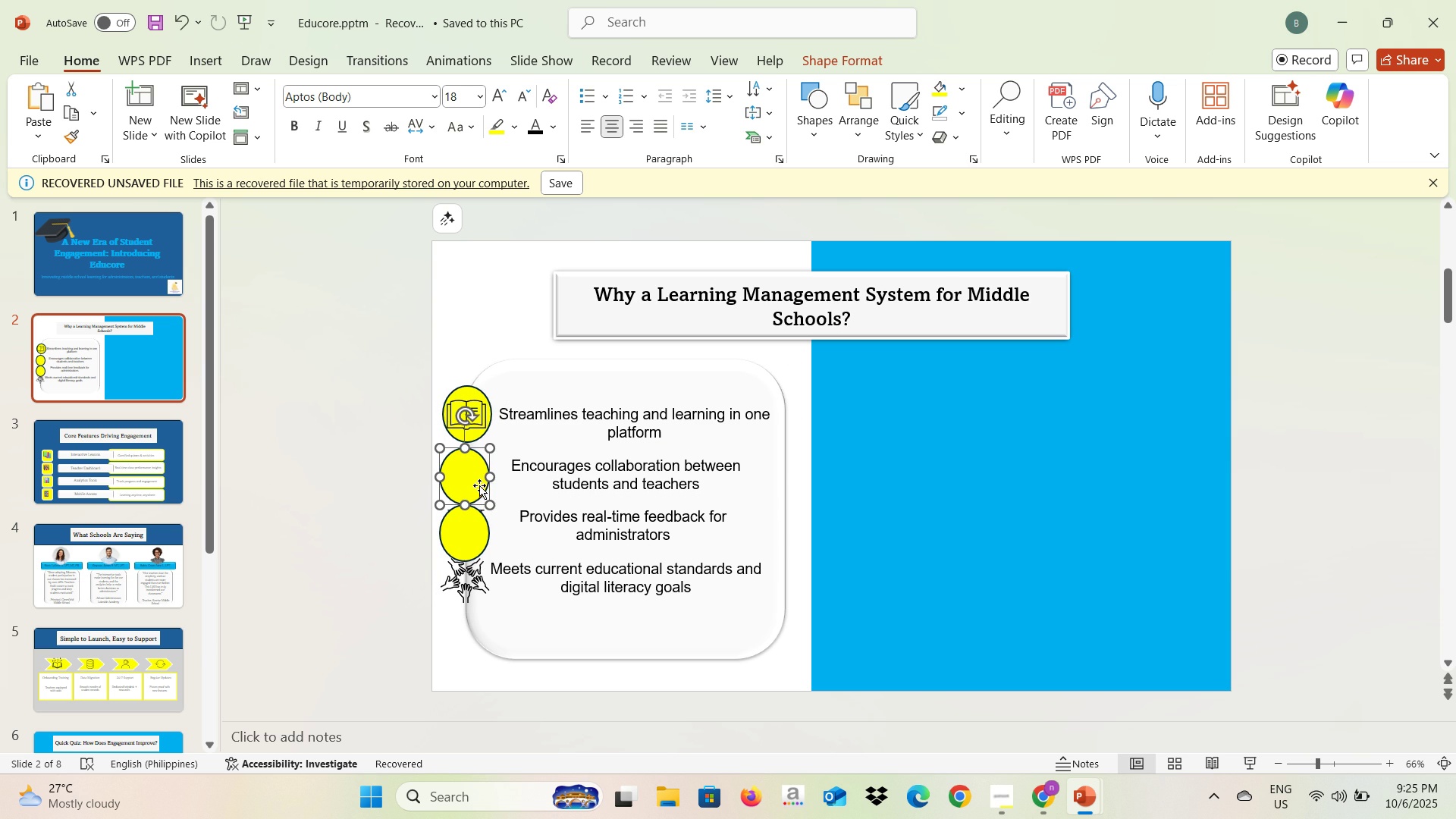 
left_click_drag(start_coordinate=[479, 485], to_coordinate=[479, 481])
 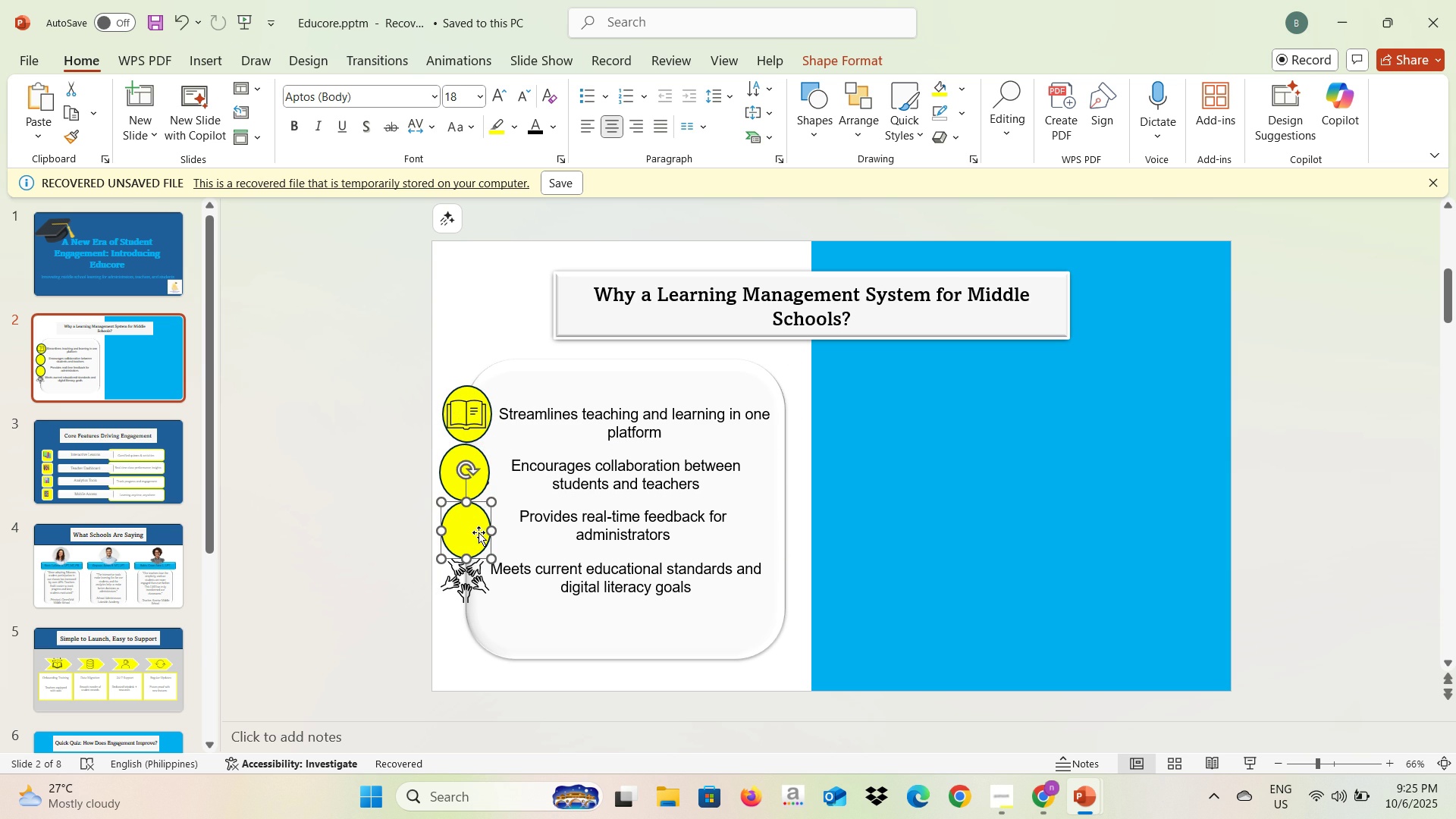 
key(Control+V)
 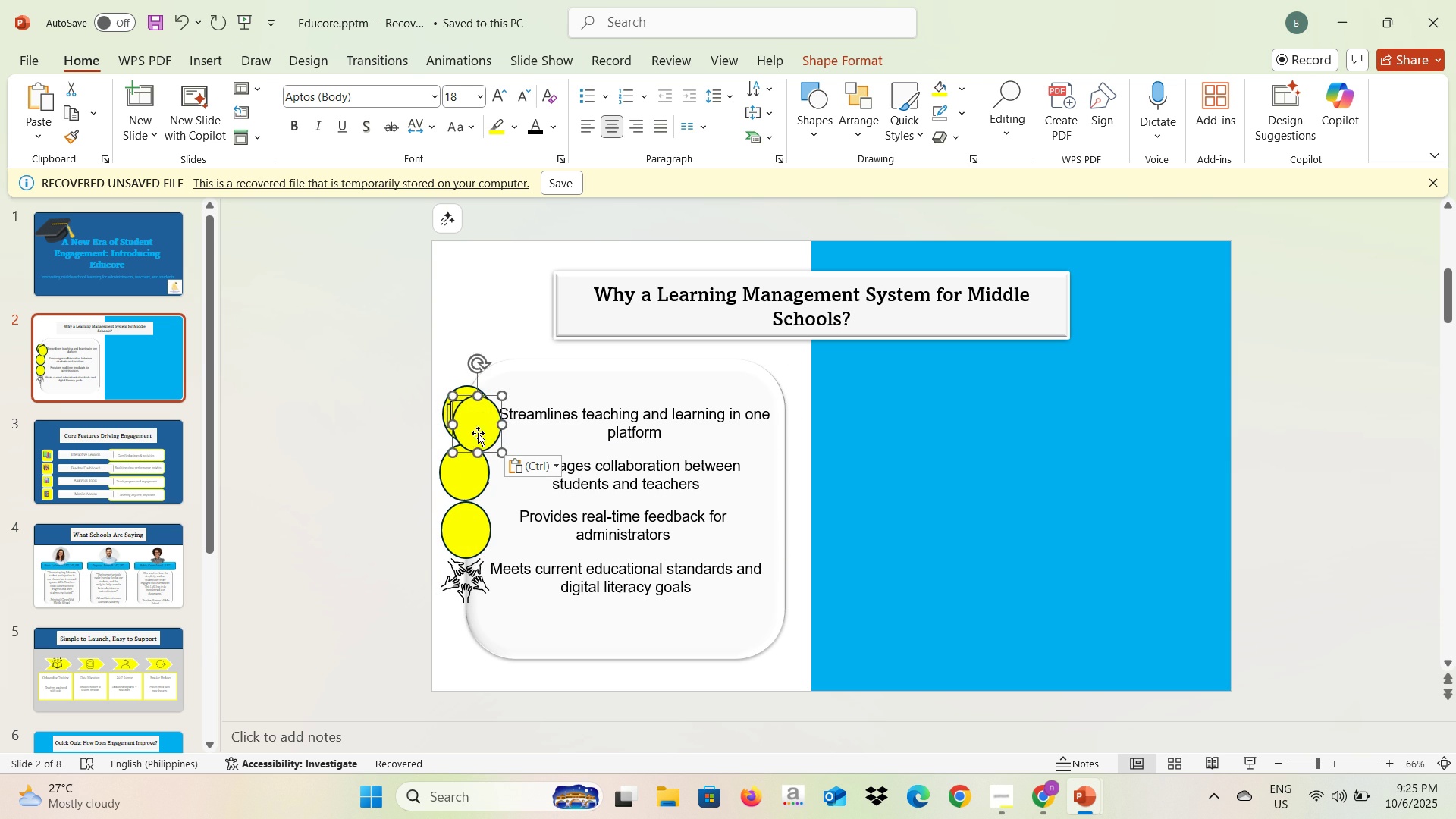 
left_click_drag(start_coordinate=[478, 432], to_coordinate=[466, 590])
 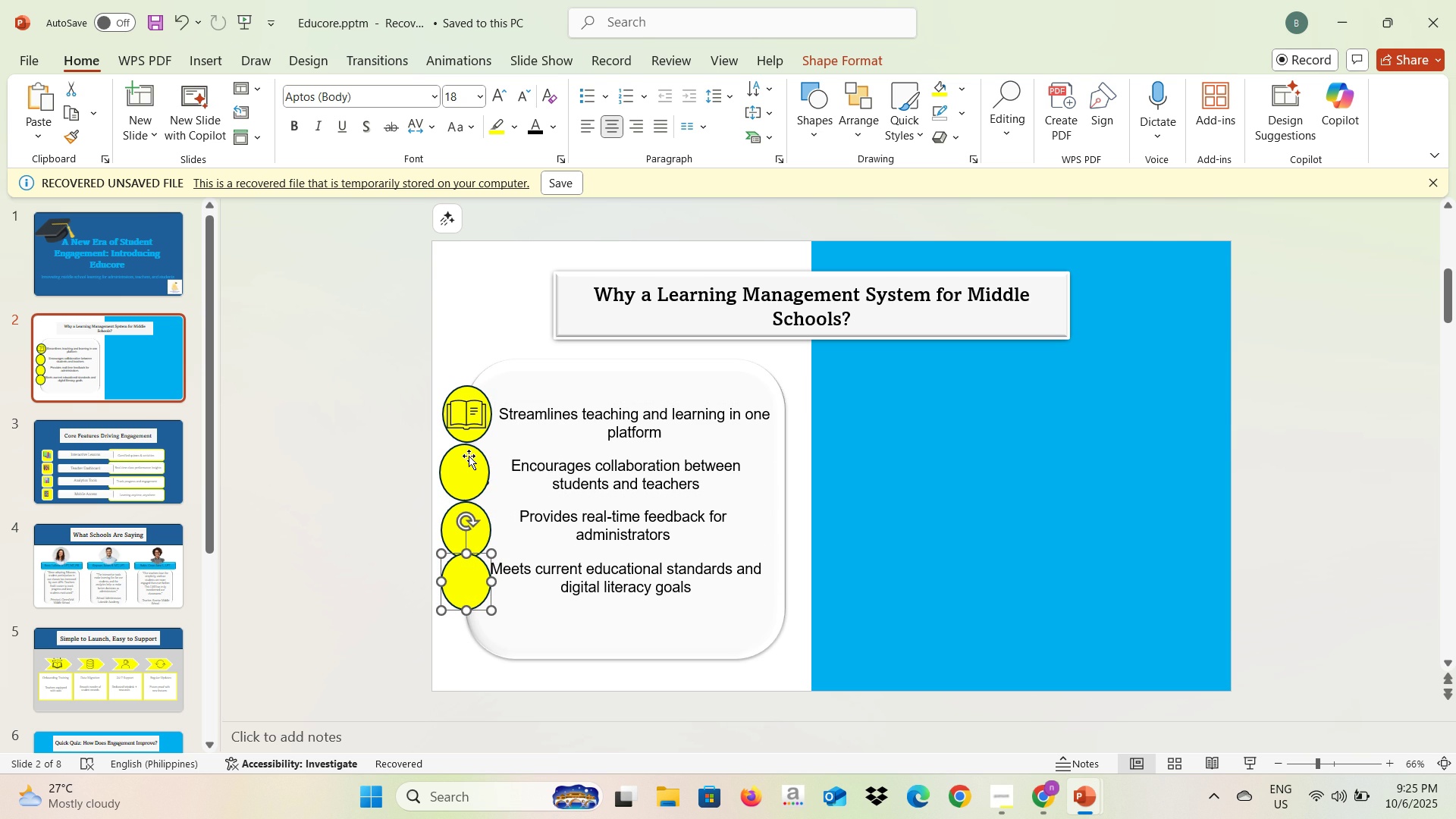 
left_click([468, 432])
 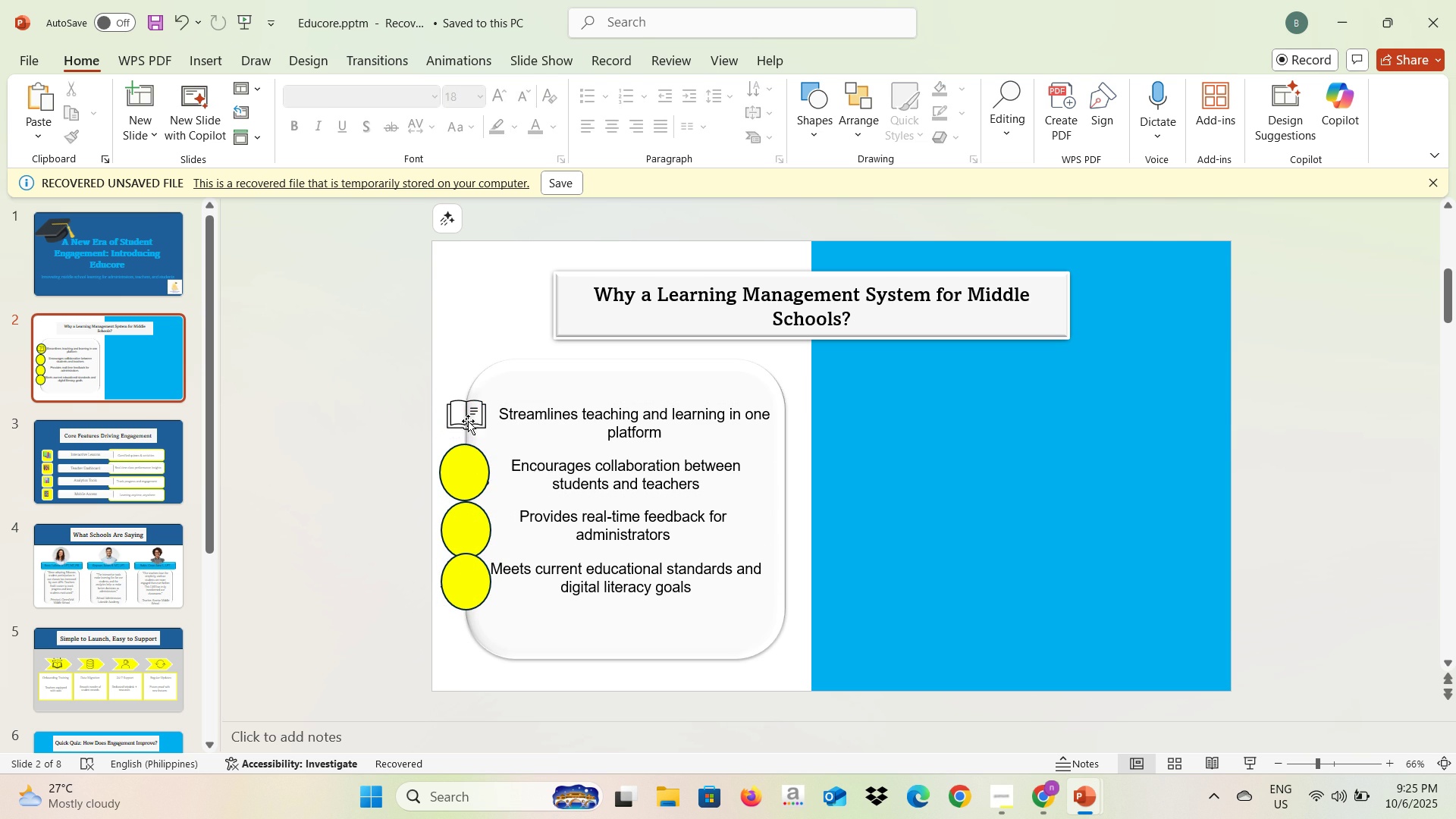 
key(Backspace)
 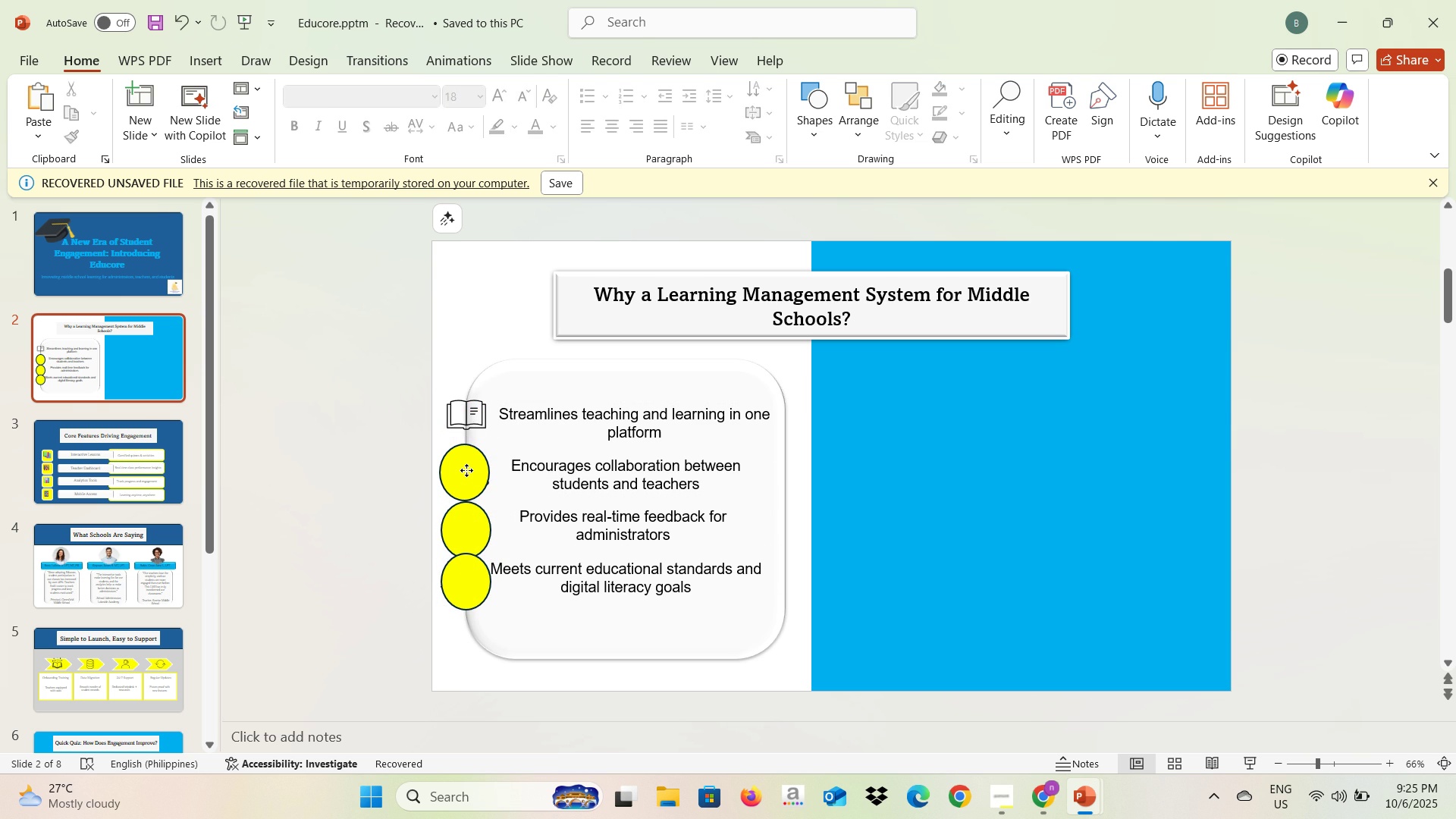 
left_click([466, 470])
 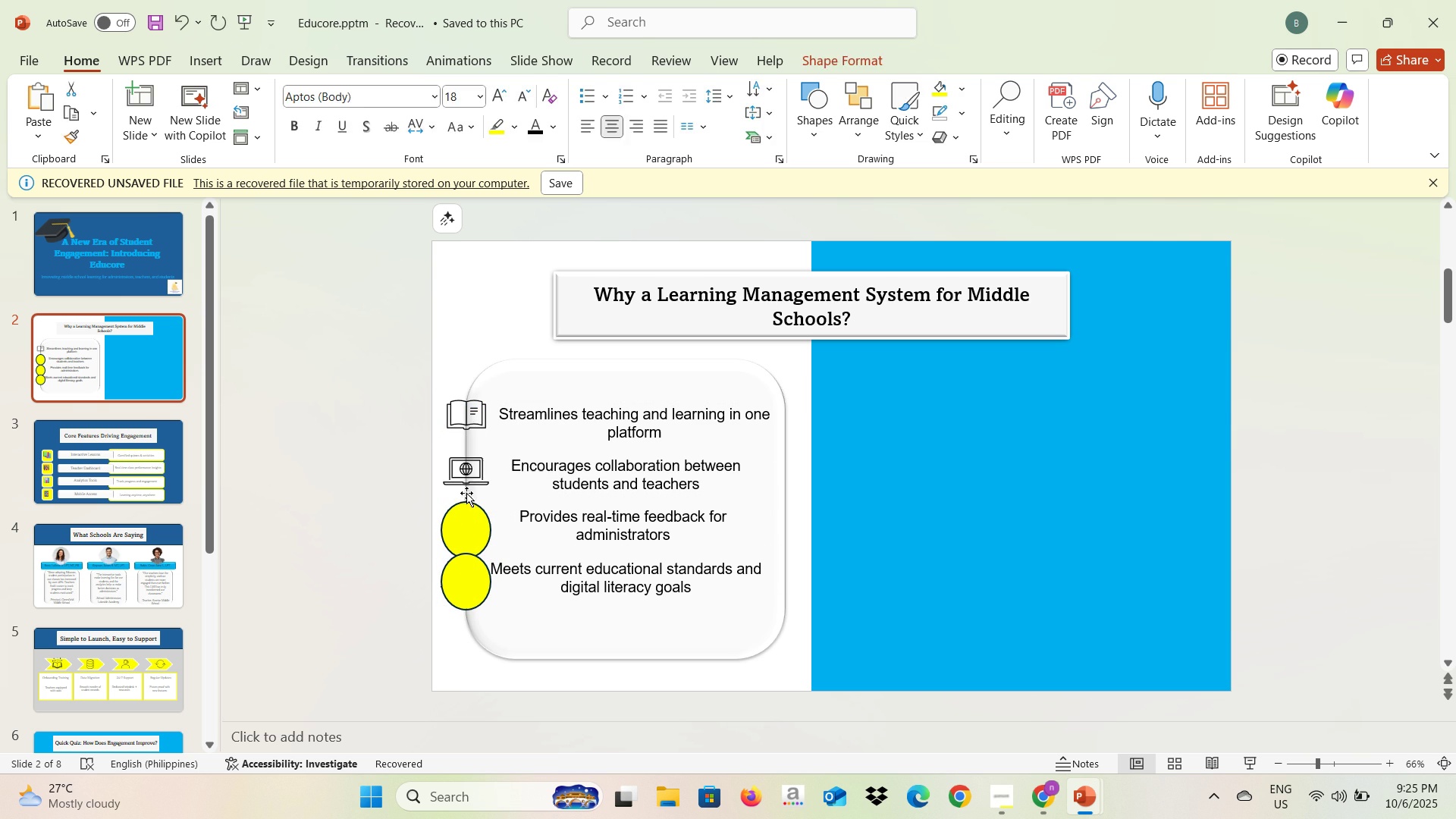 
key(Backspace)
 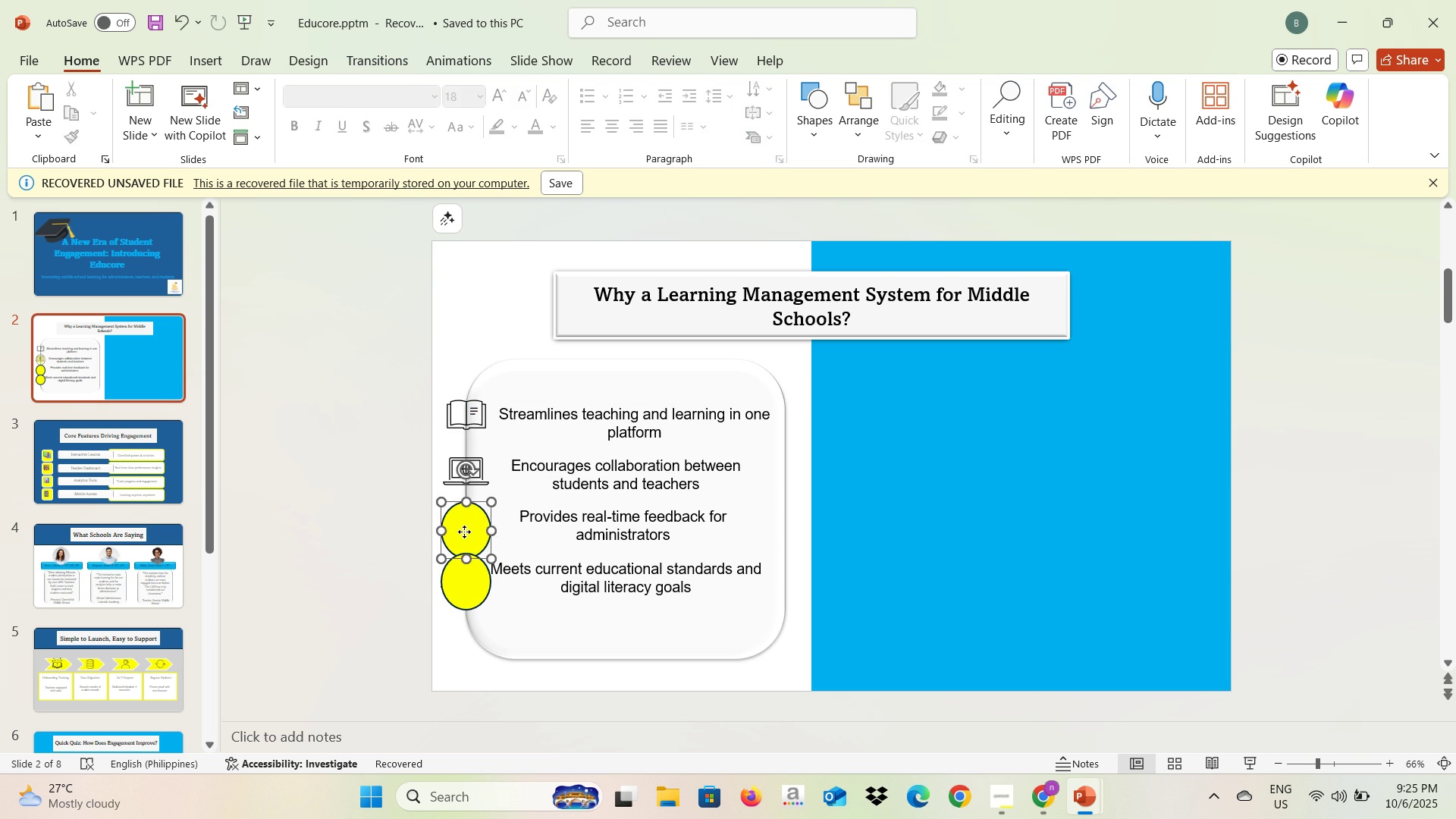 
left_click([464, 532])
 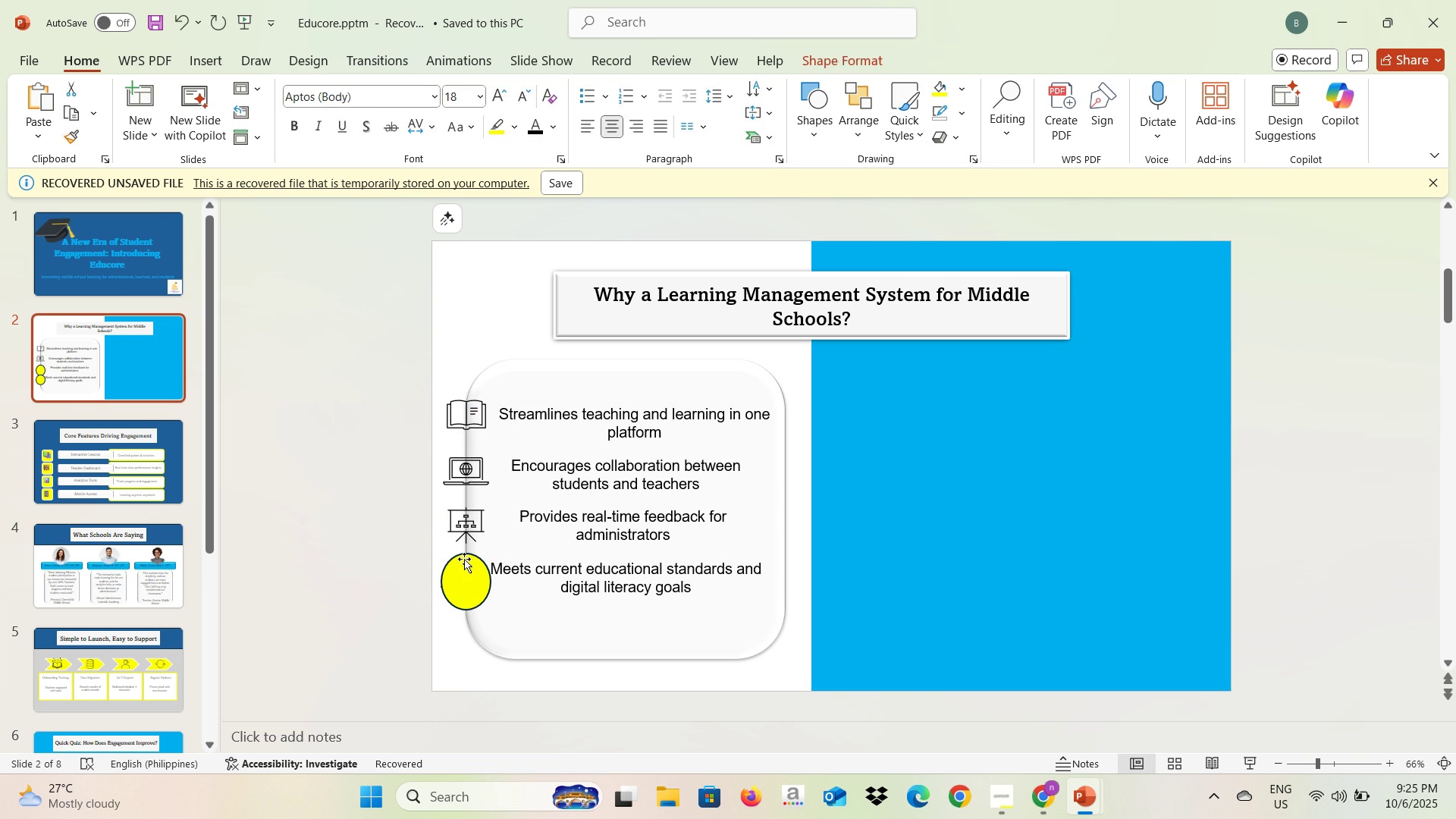 
key(Backspace)
 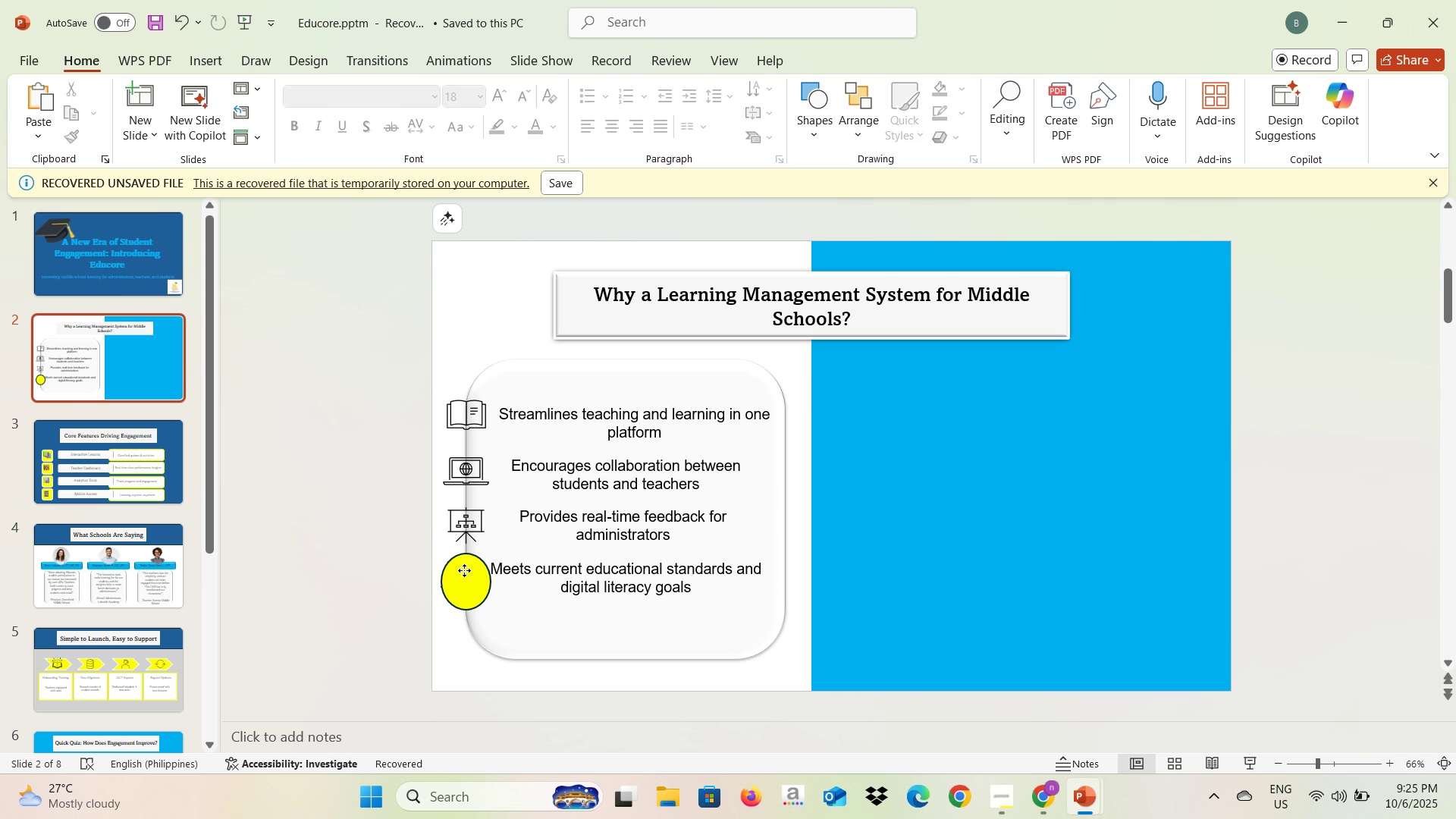 
left_click([464, 570])
 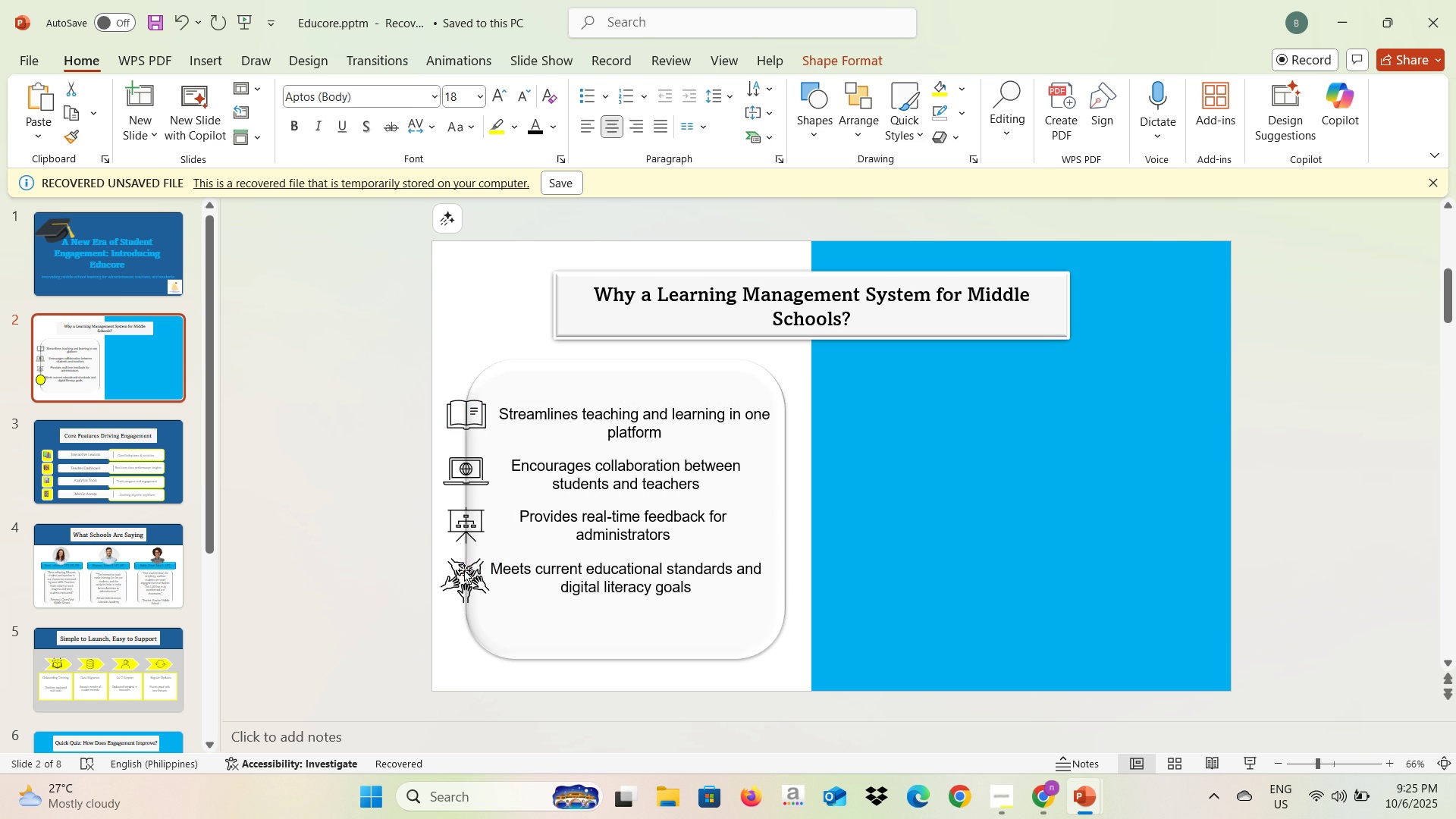 
key(Backspace)
 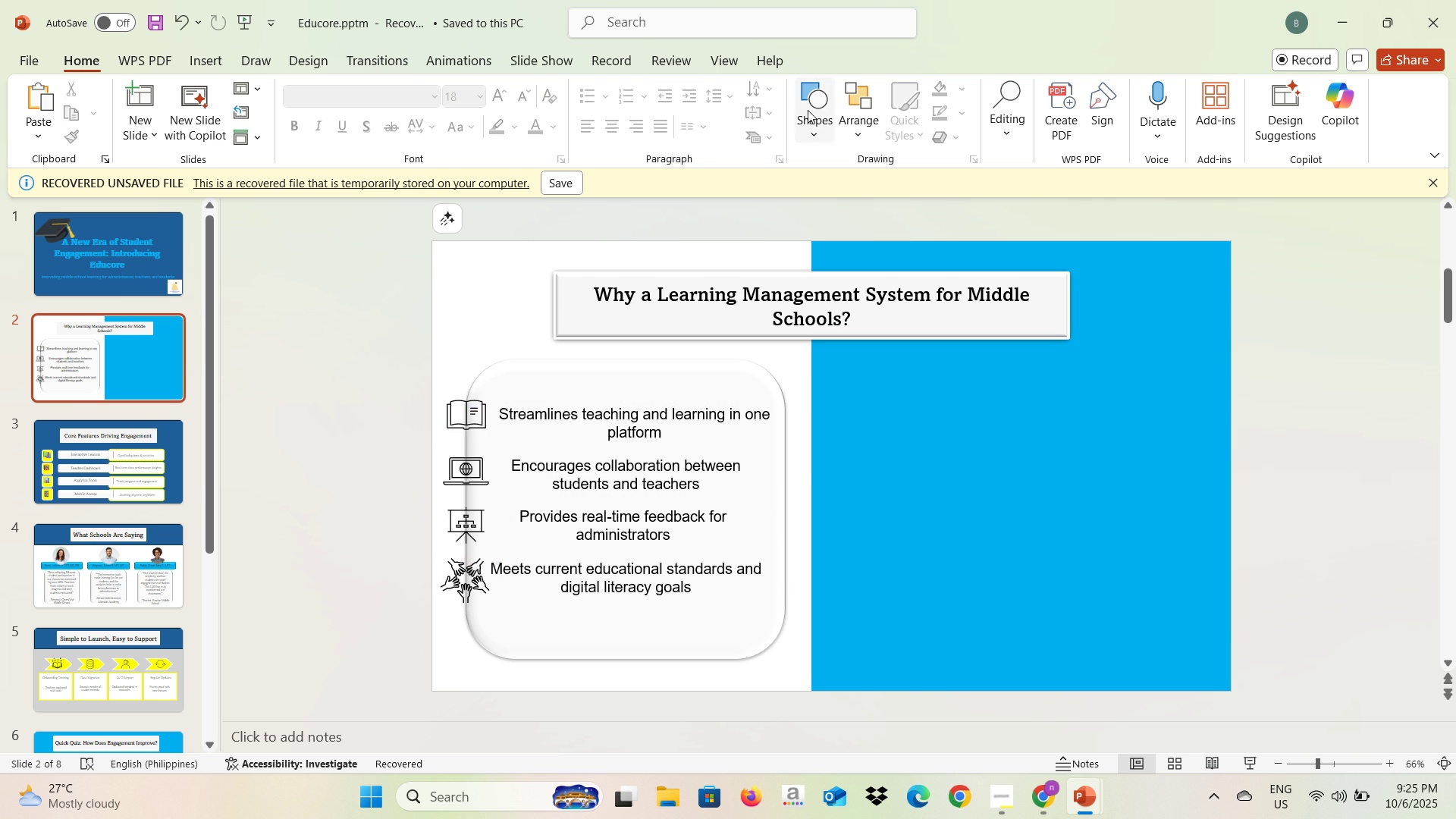 
left_click([814, 108])
 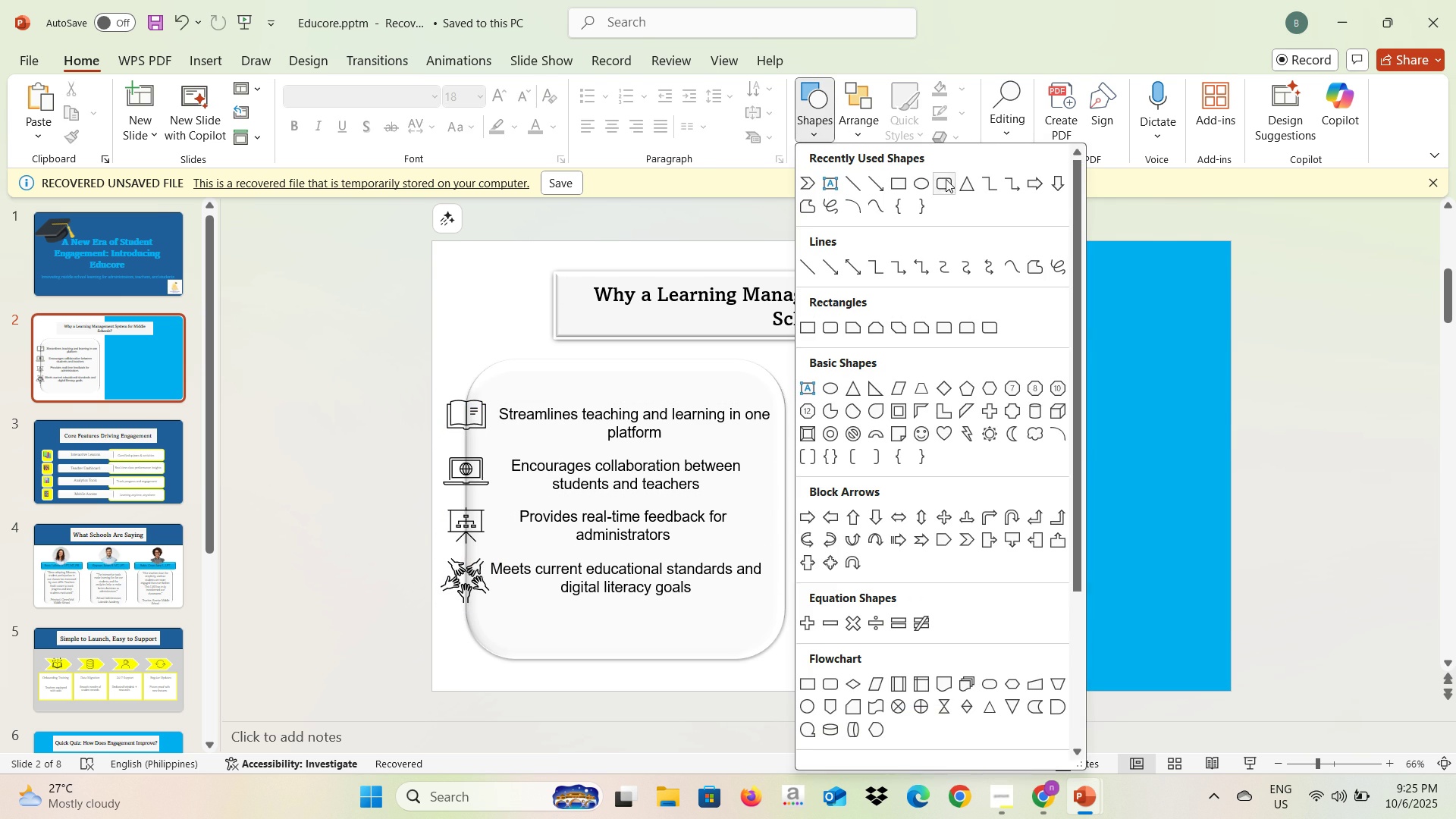 
left_click([946, 180])
 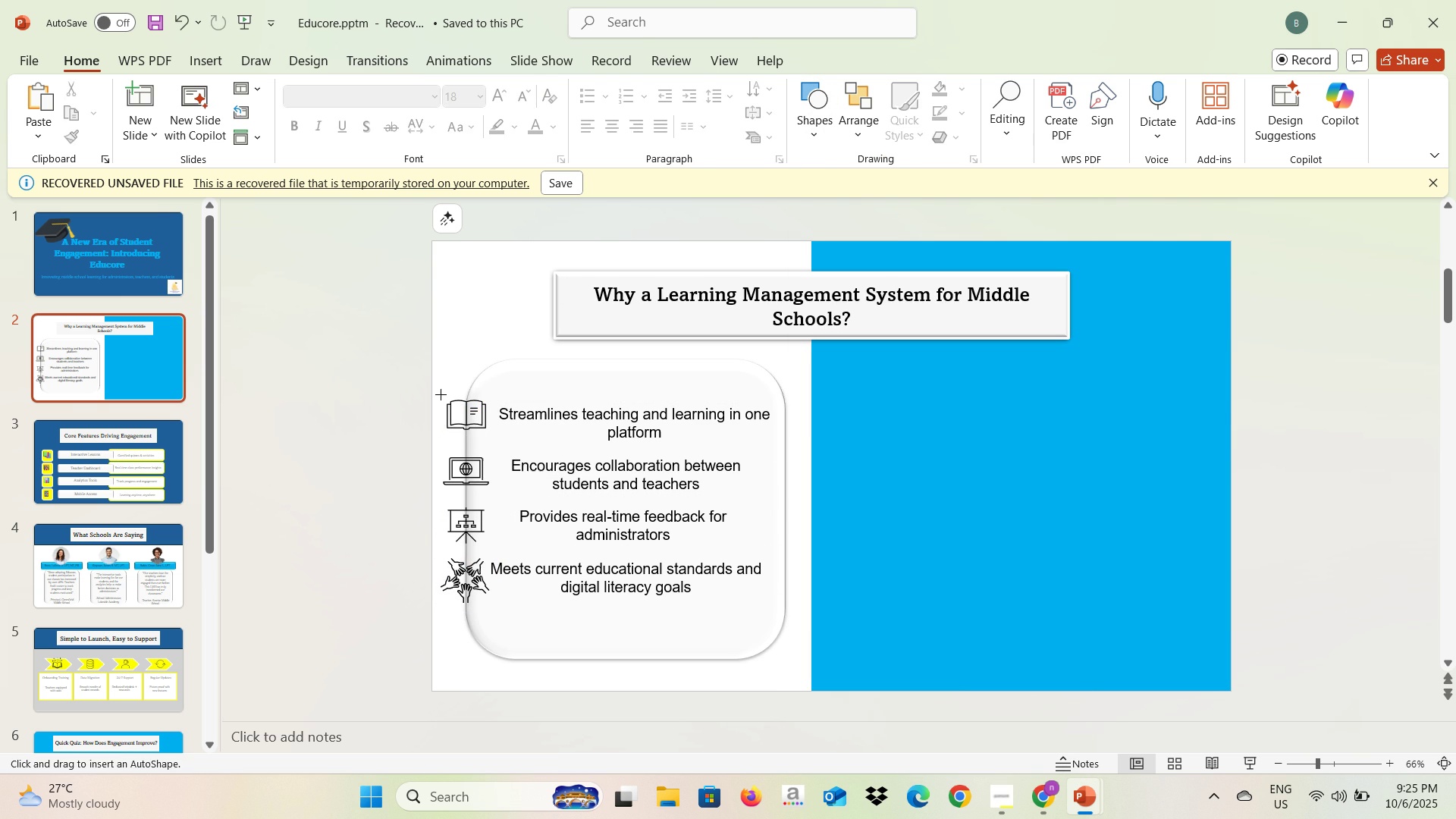 
left_click_drag(start_coordinate=[439, 394], to_coordinate=[491, 434])
 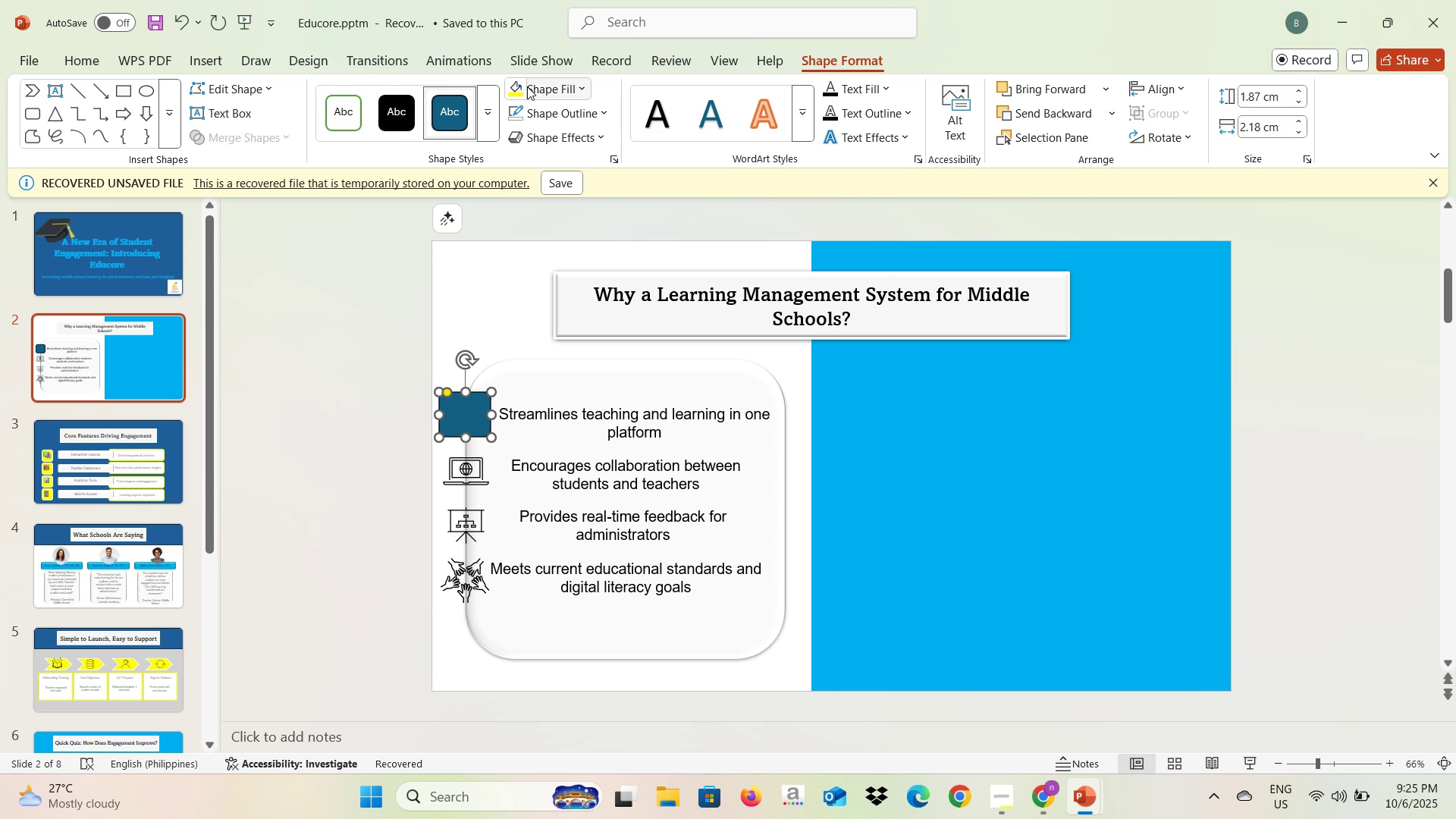 
left_click([516, 89])
 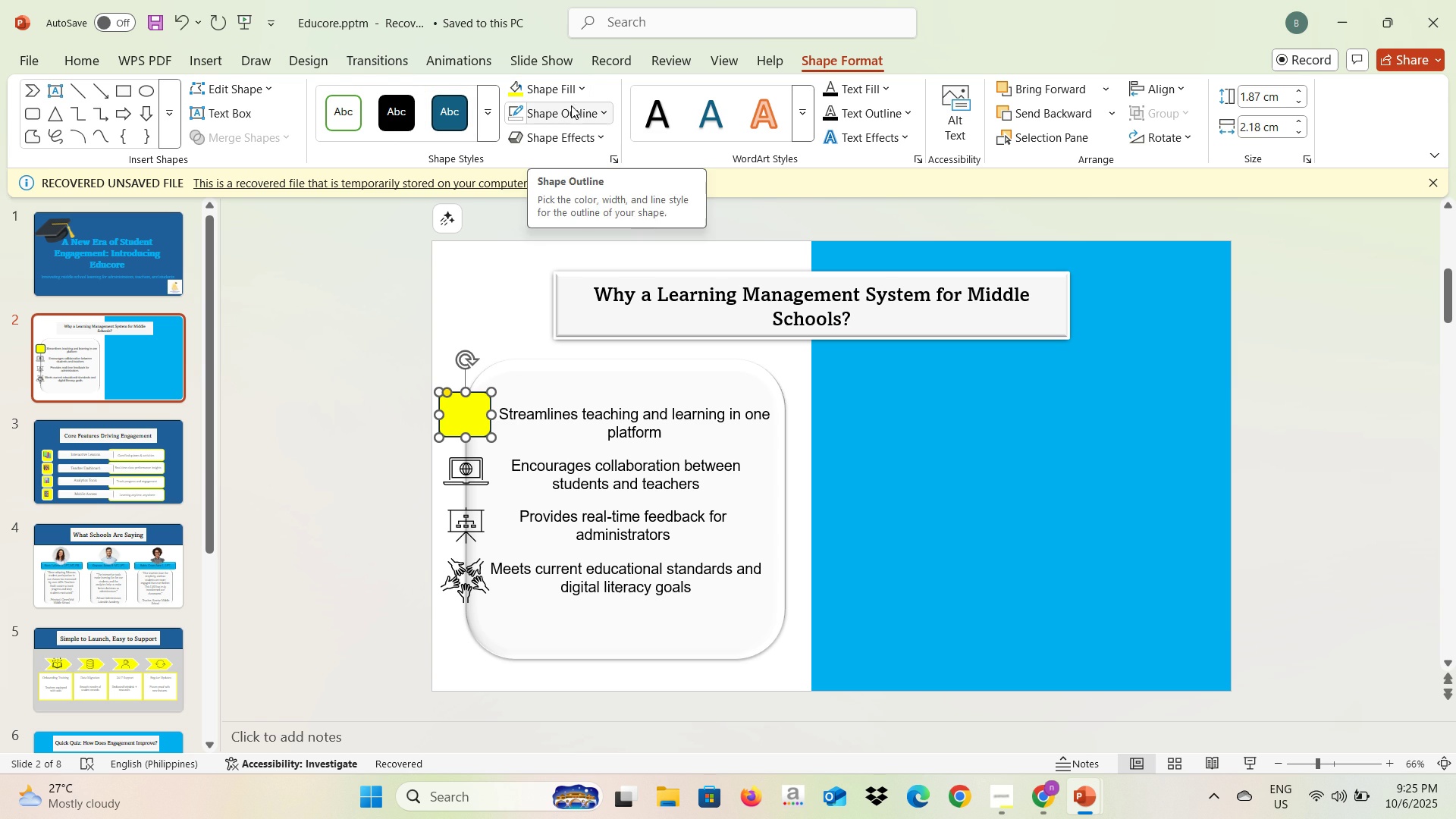 
wait(5.78)
 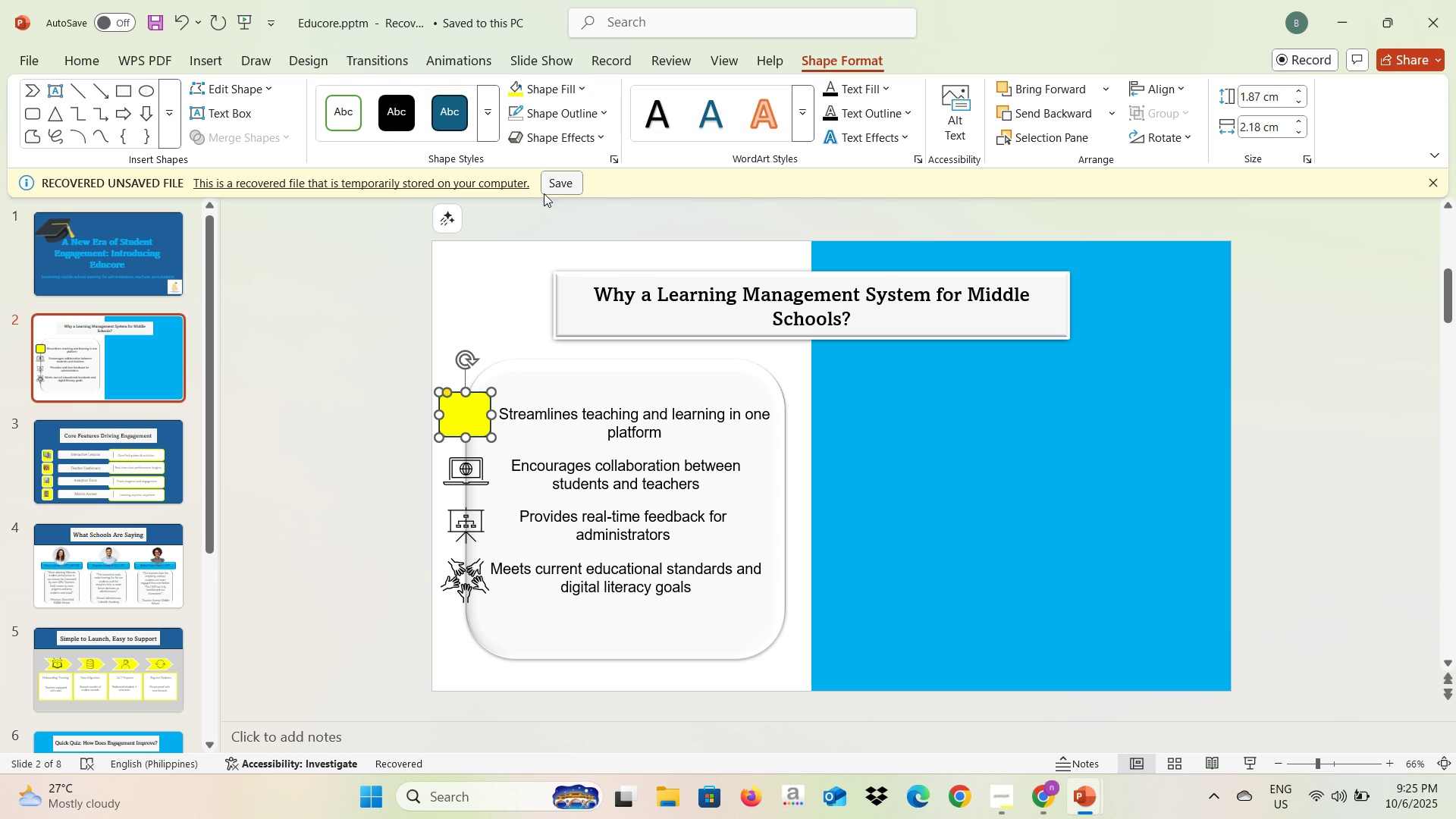 
right_click([453, 419])
 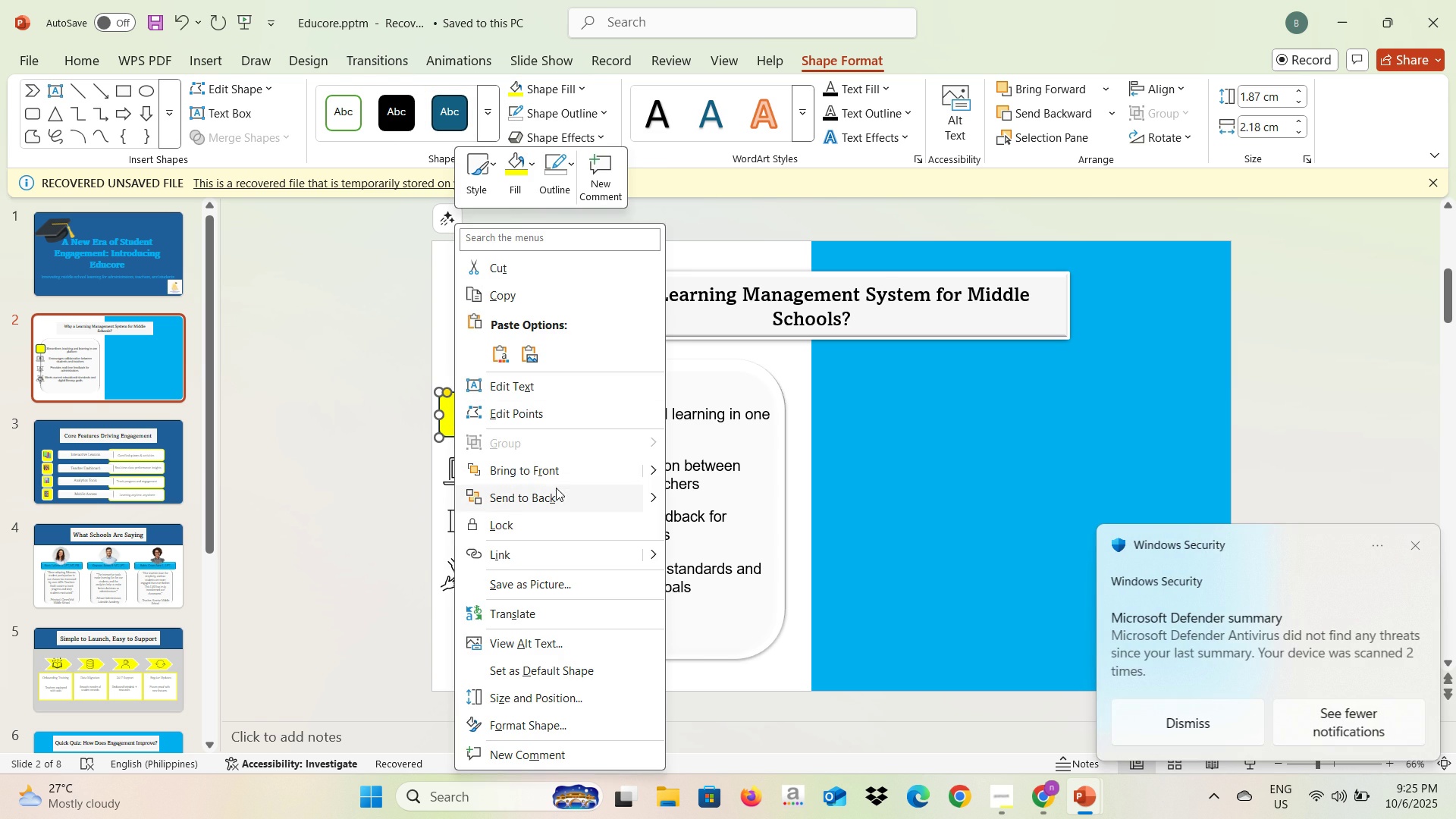 
left_click([556, 488])
 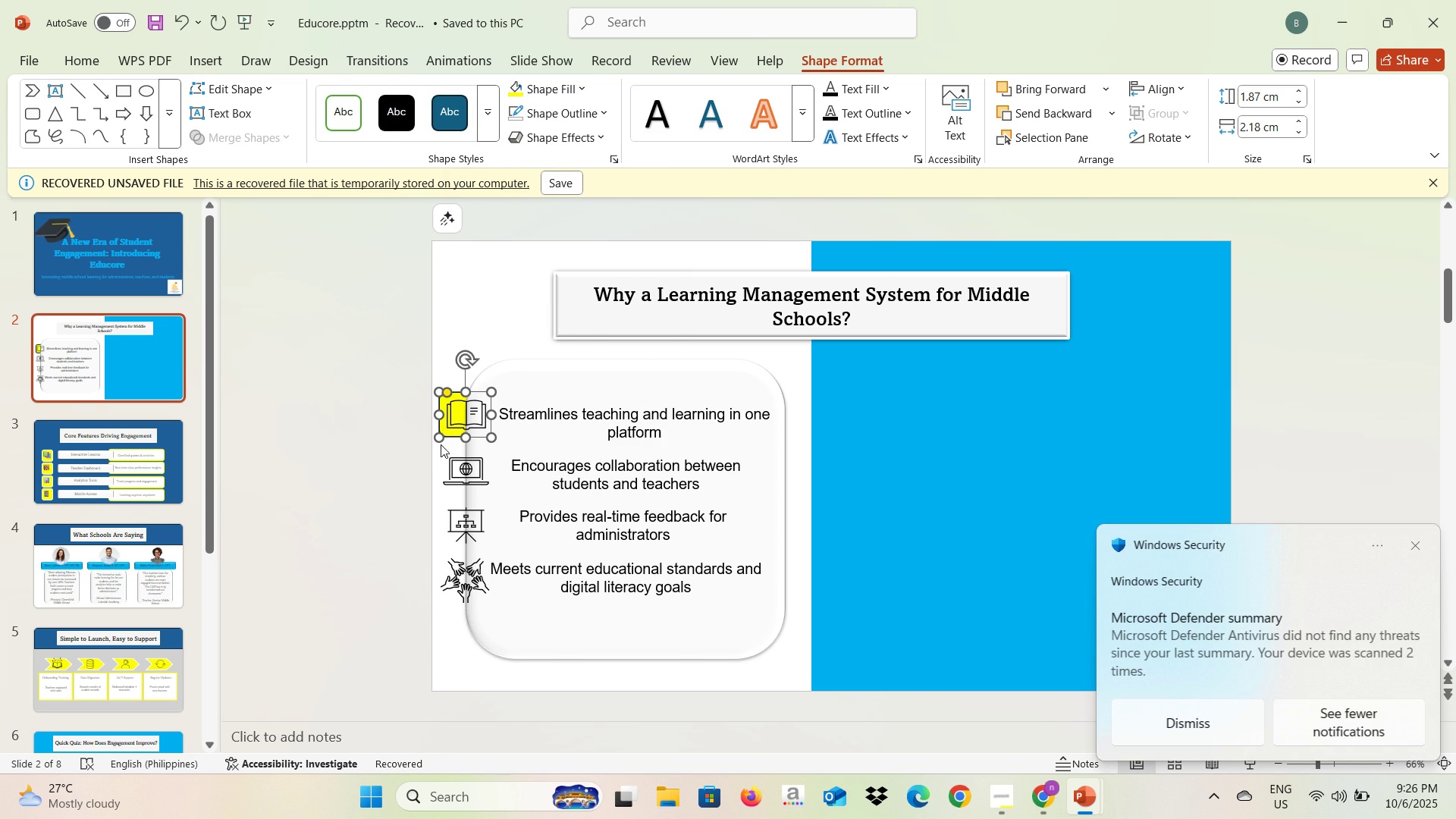 
key(Control+Z)
 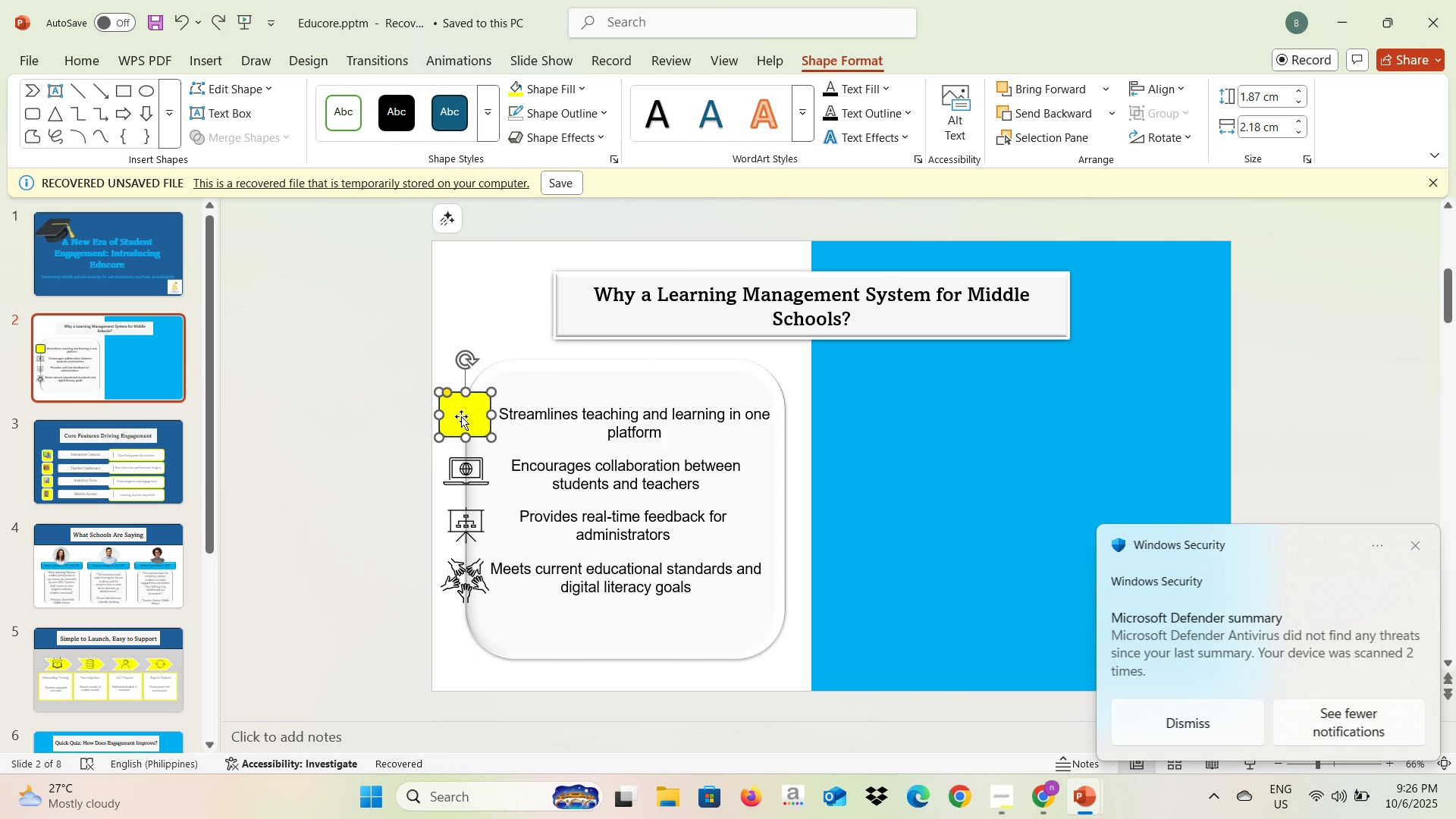 
left_click_drag(start_coordinate=[462, 416], to_coordinate=[410, 437])
 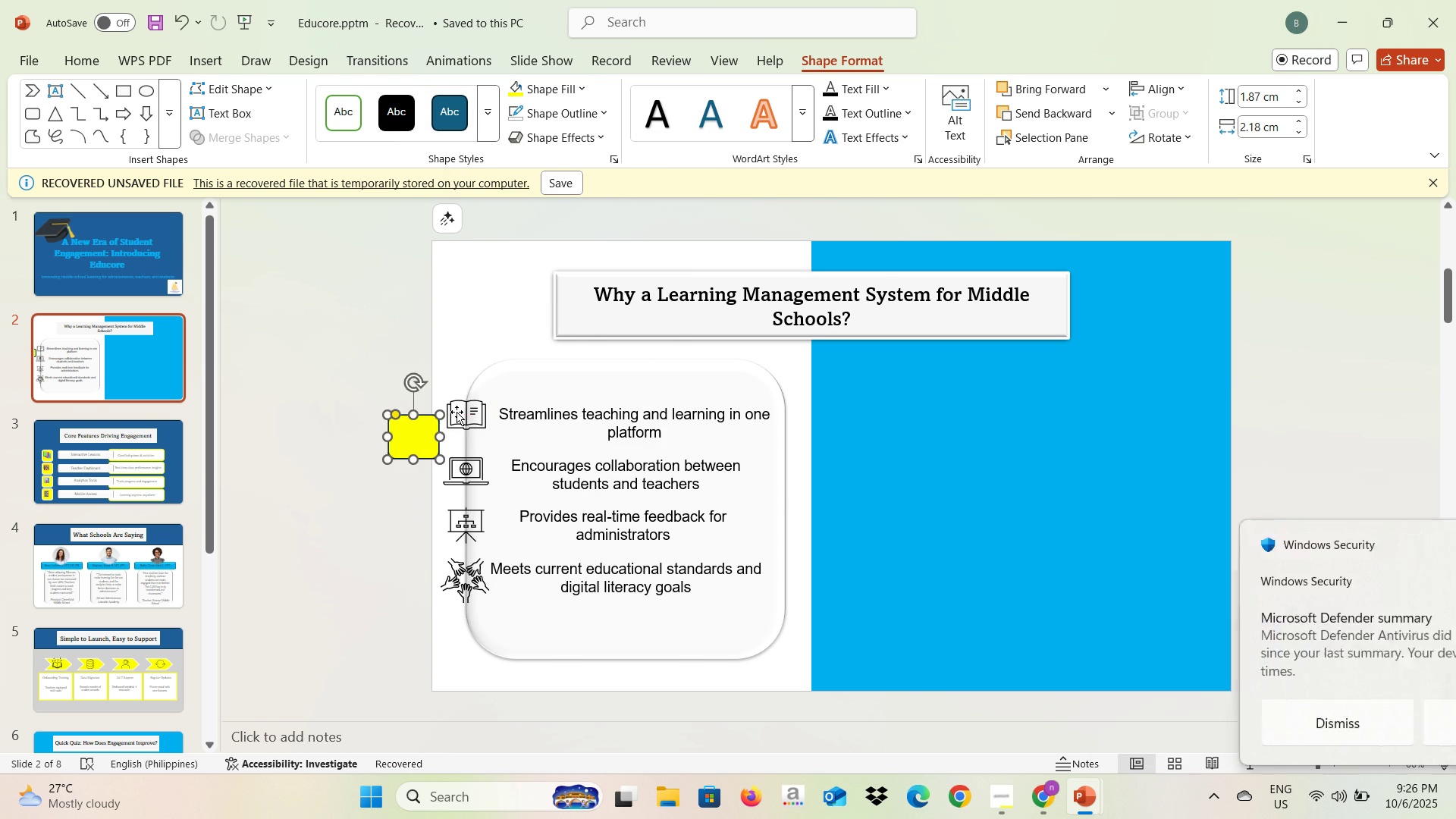 
left_click([457, 412])
 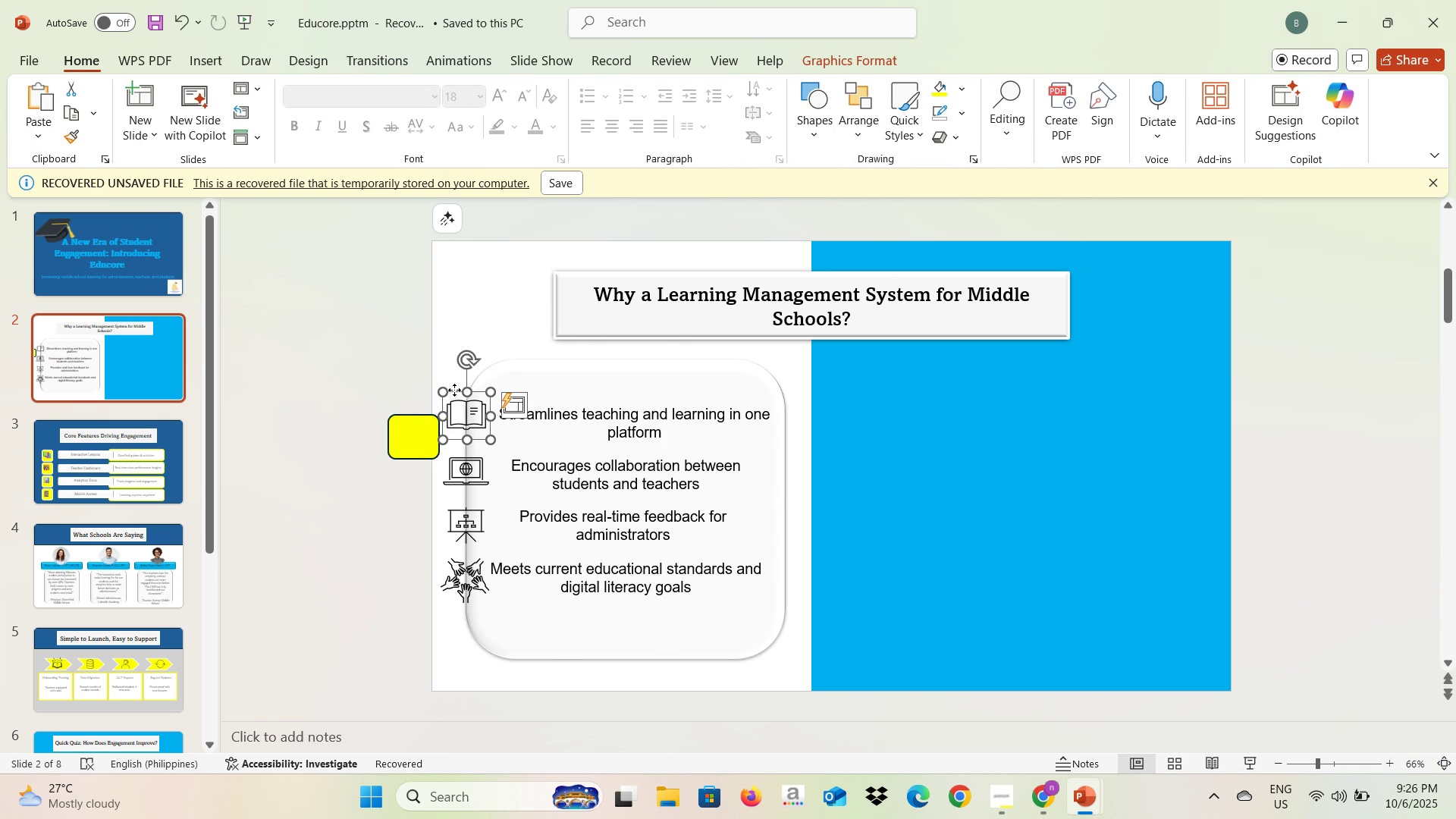 
right_click([454, 390])
 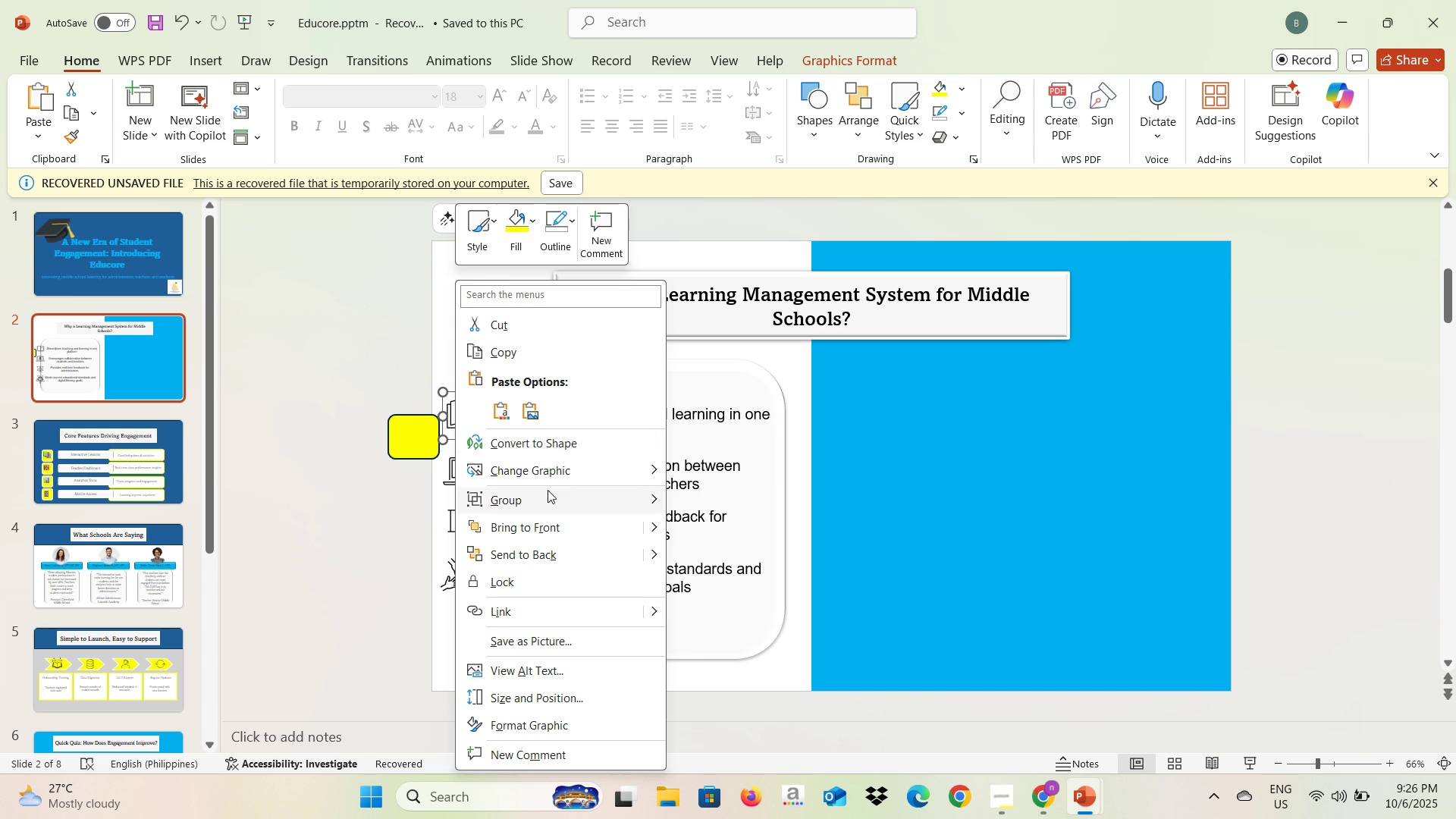 
left_click([548, 525])
 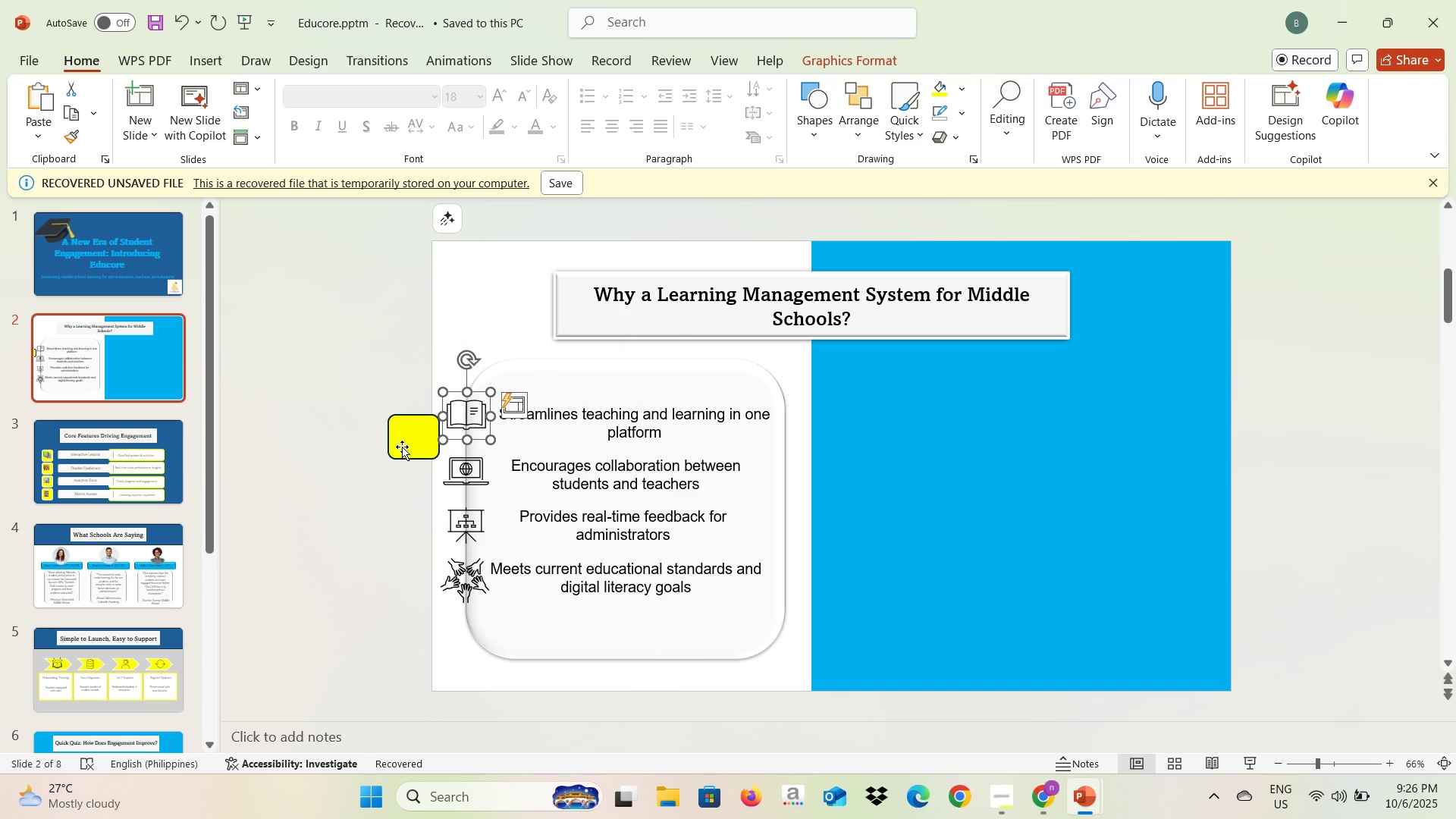 
left_click_drag(start_coordinate=[402, 447], to_coordinate=[453, 426])
 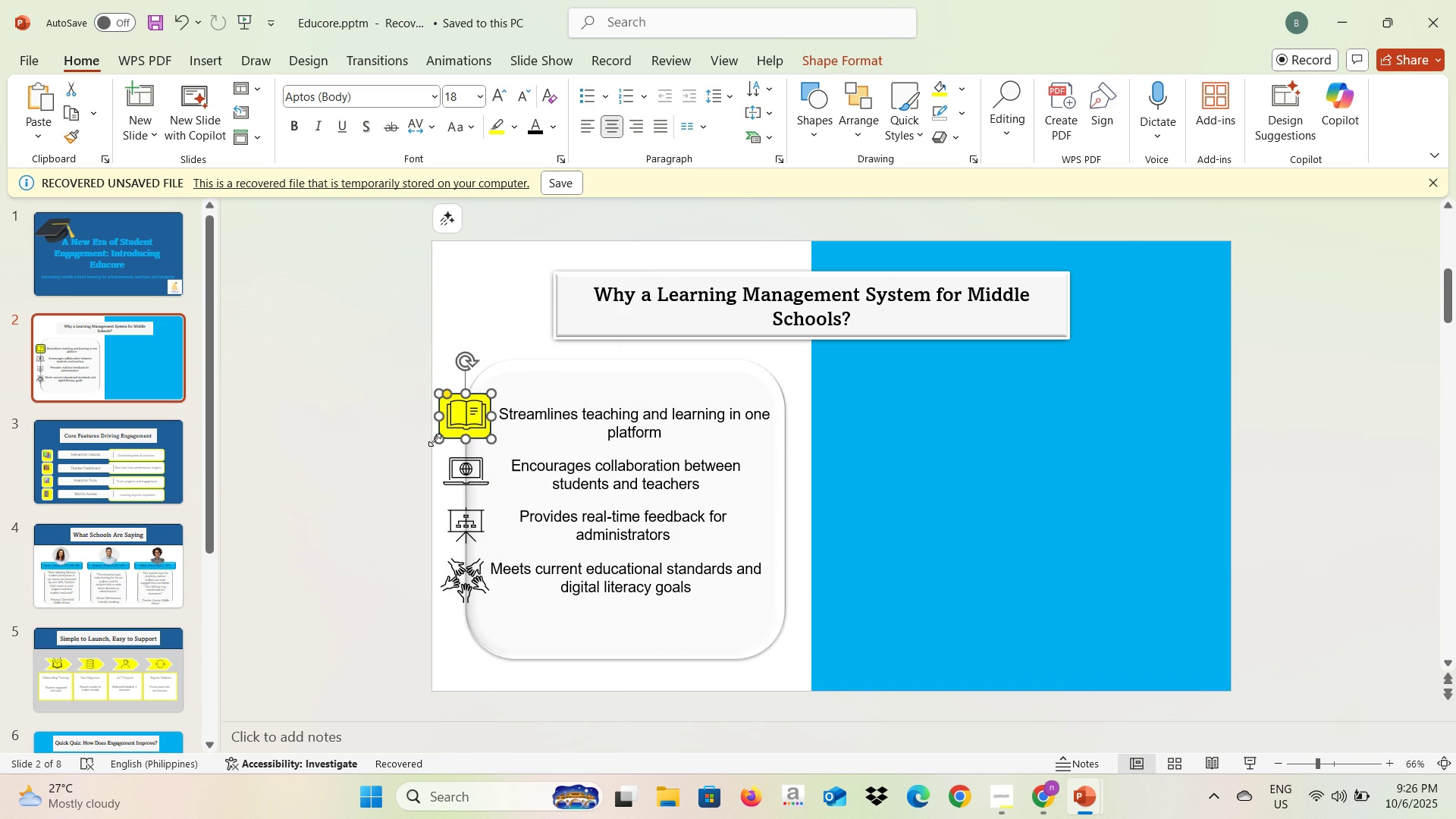 
key(Control+C)
 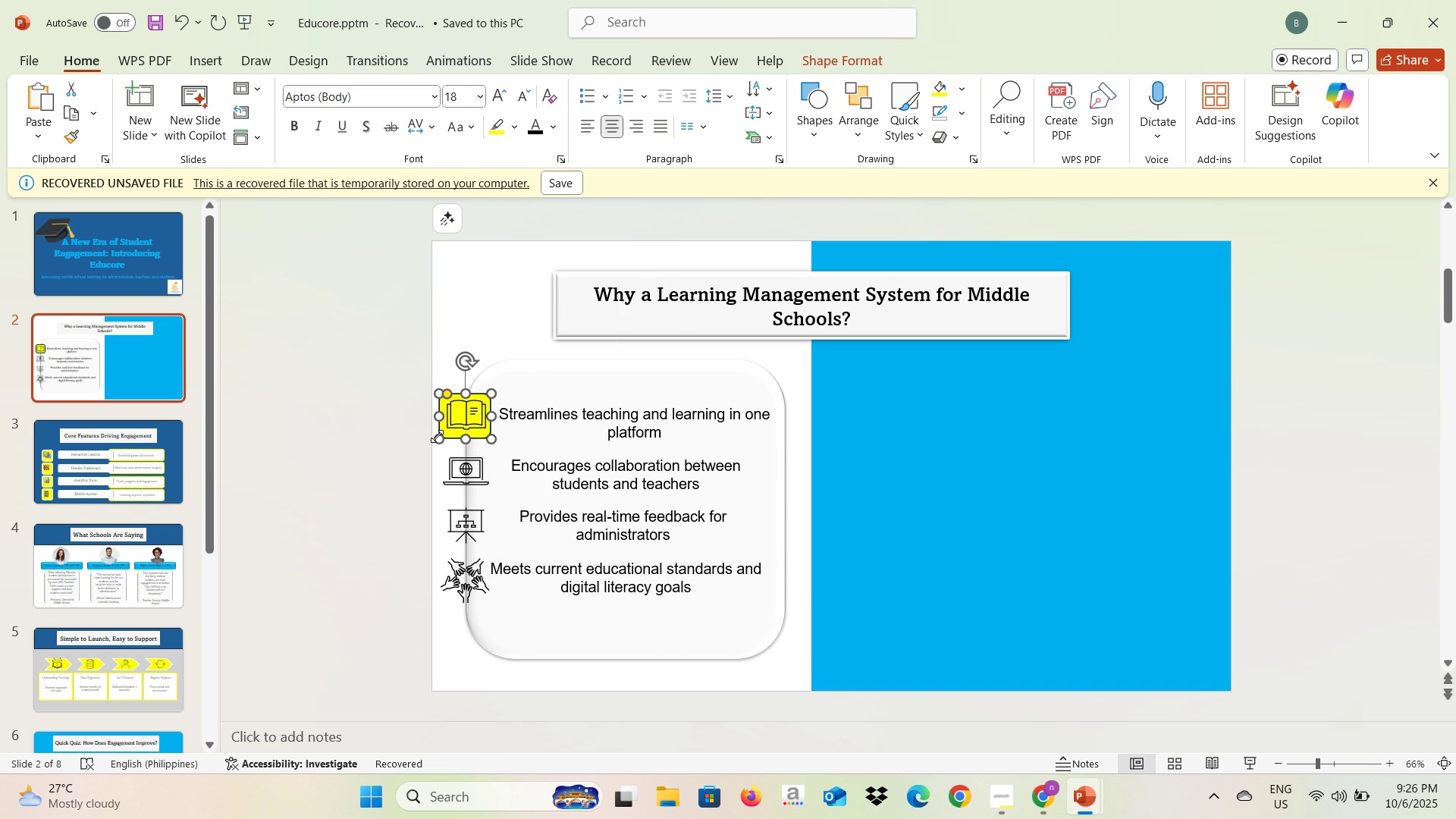 
key(Control+V)
 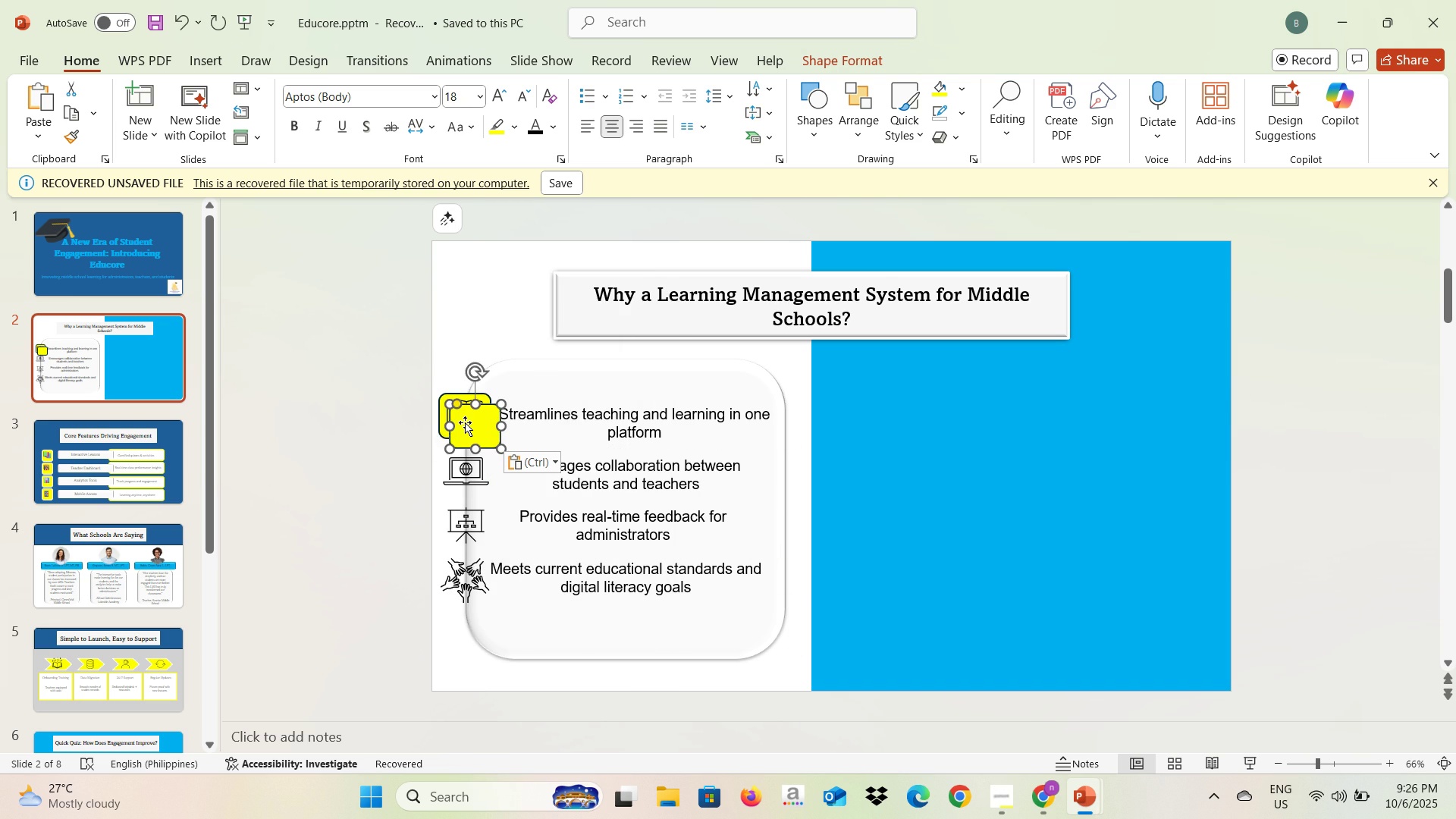 
left_click_drag(start_coordinate=[466, 425], to_coordinate=[457, 473])
 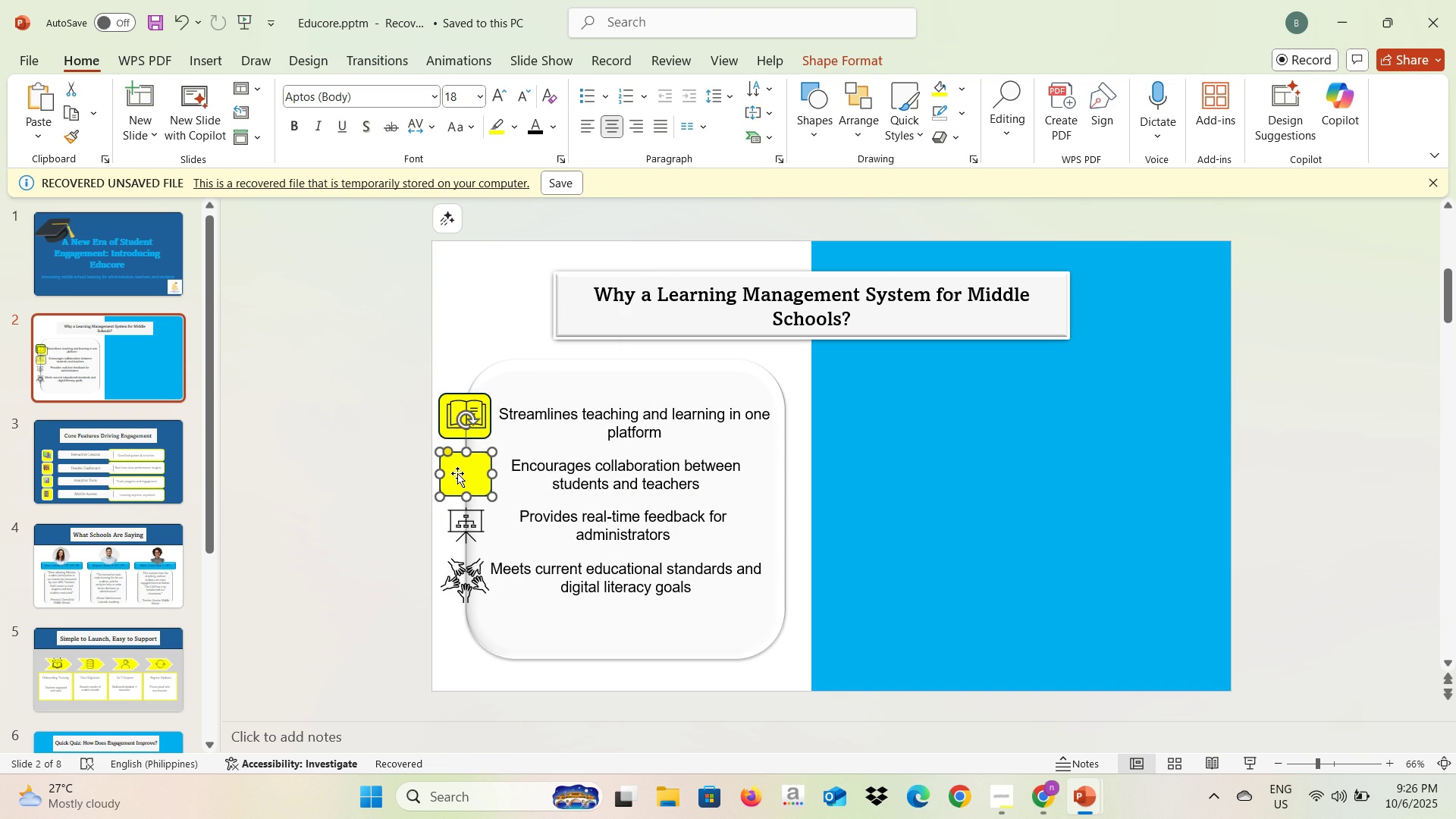 
key(Control+V)
 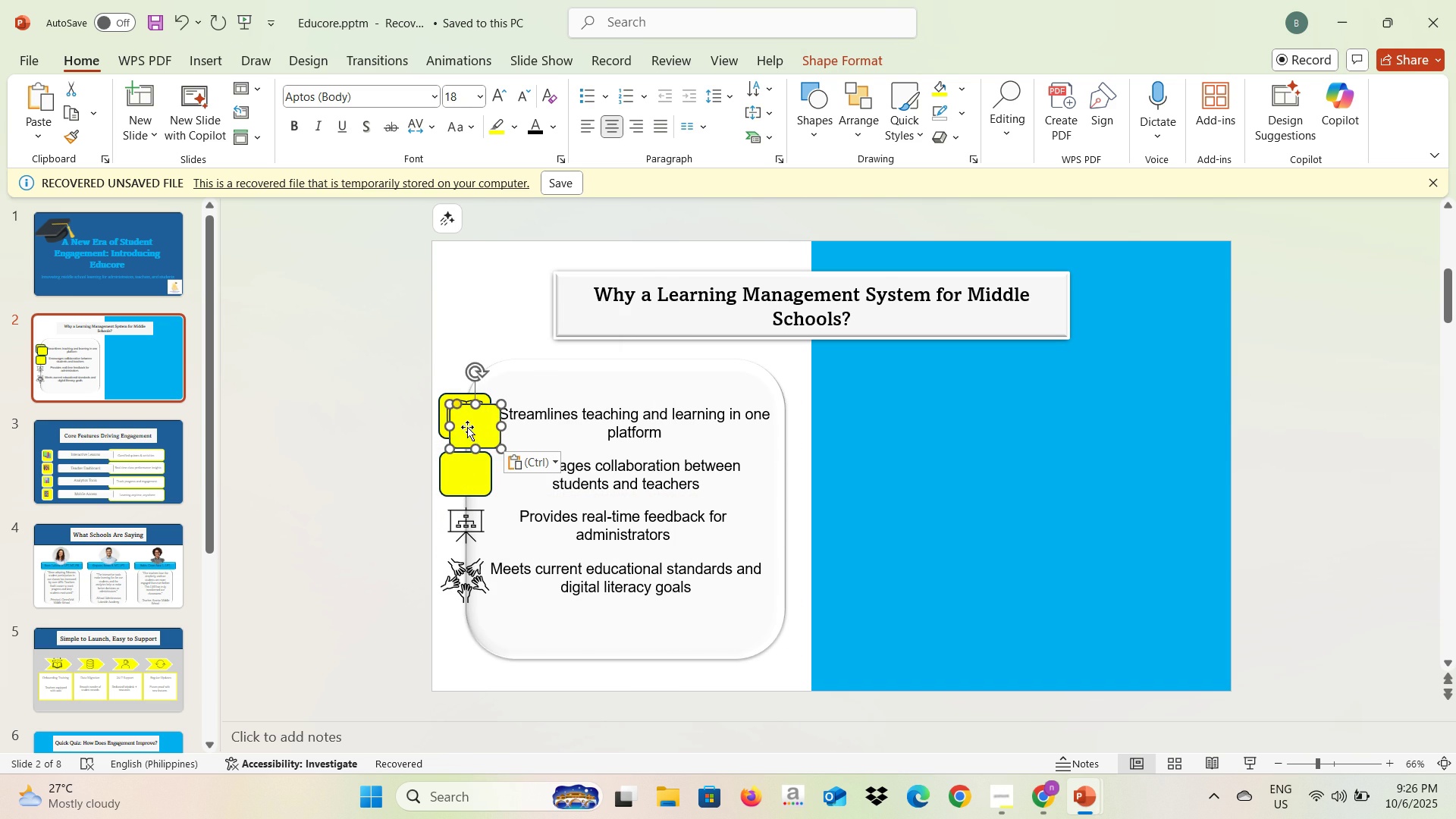 
left_click_drag(start_coordinate=[468, 427], to_coordinate=[459, 529])
 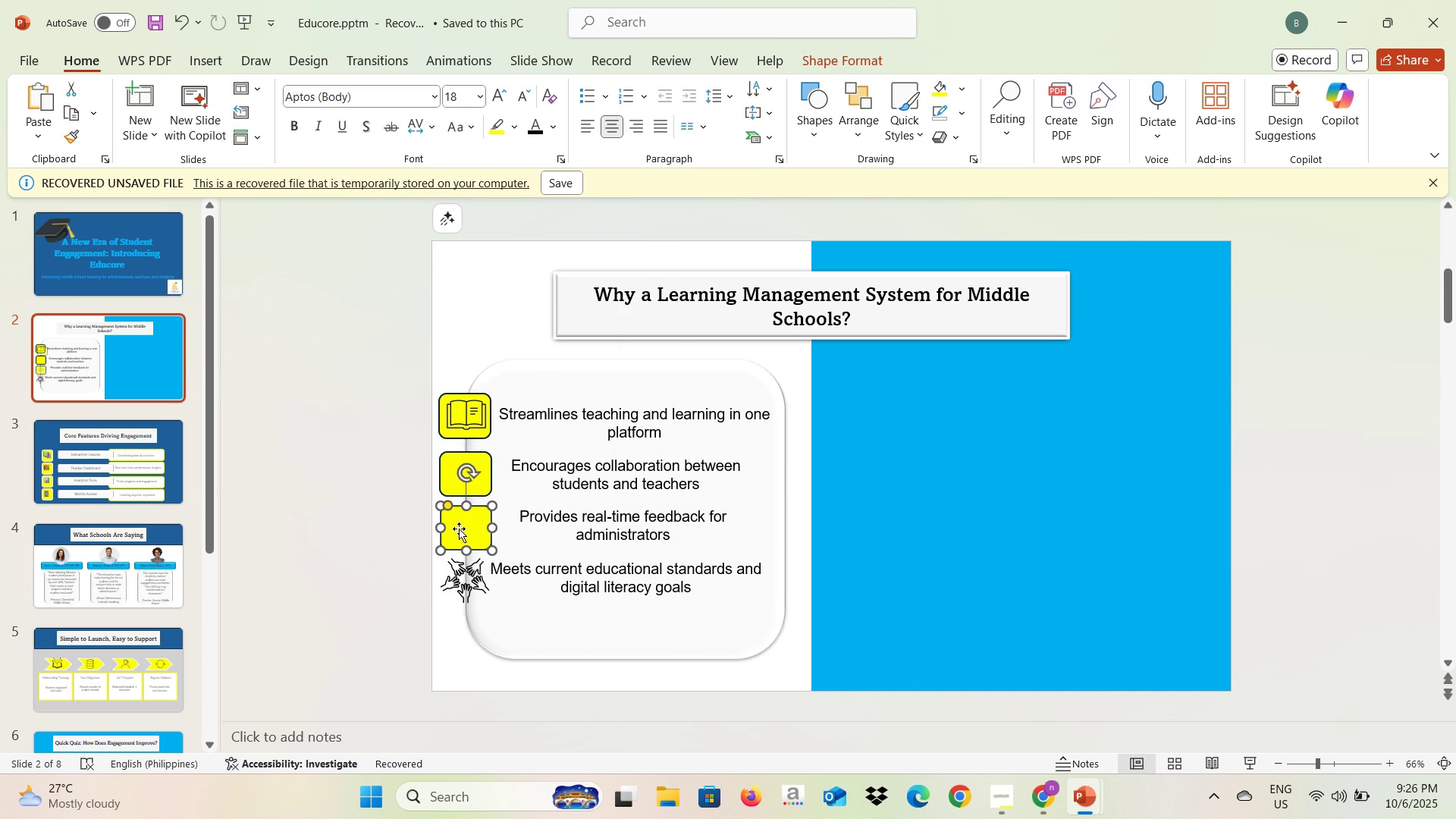 
key(Control+V)
 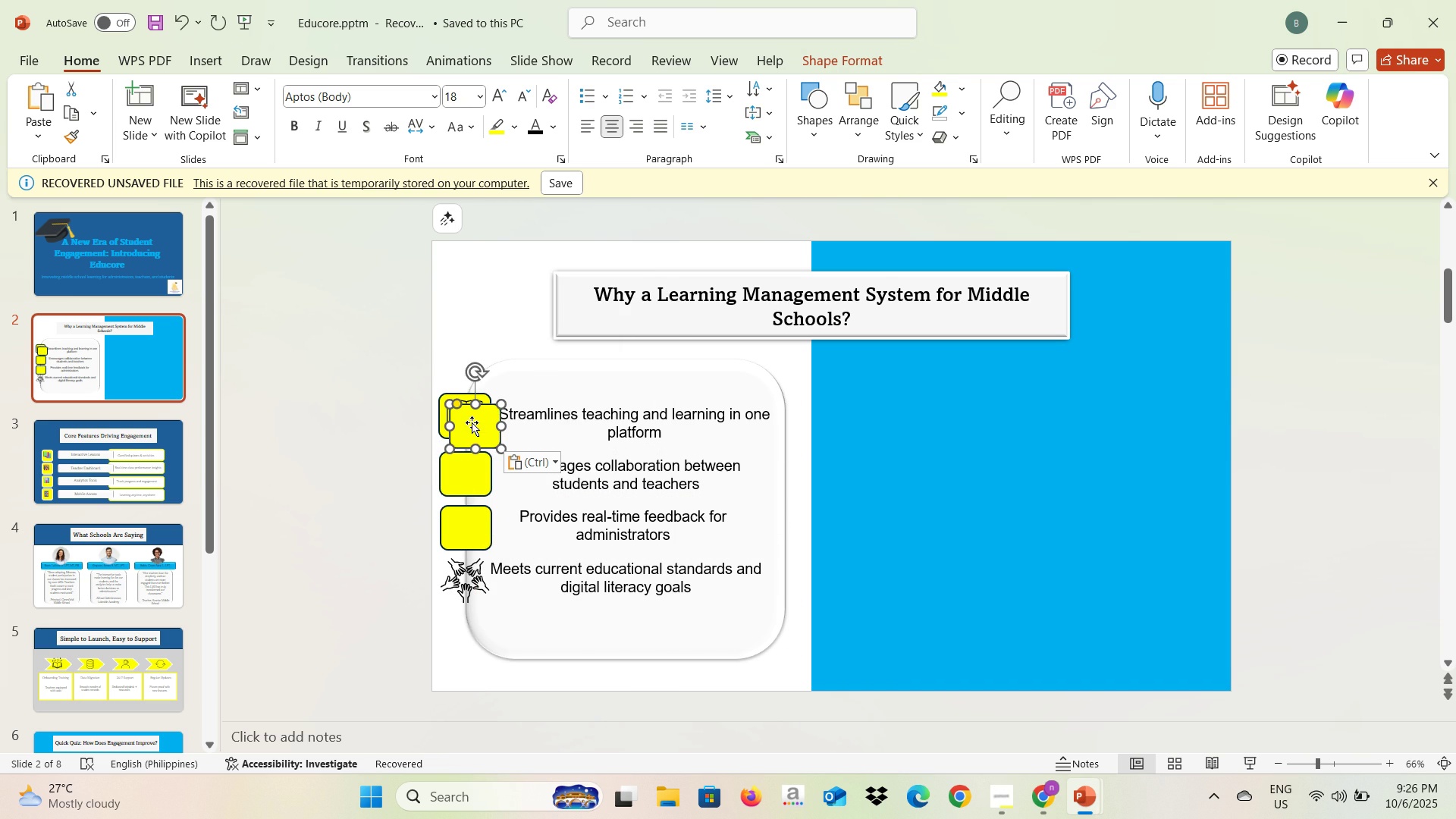 
left_click_drag(start_coordinate=[472, 422], to_coordinate=[461, 577])
 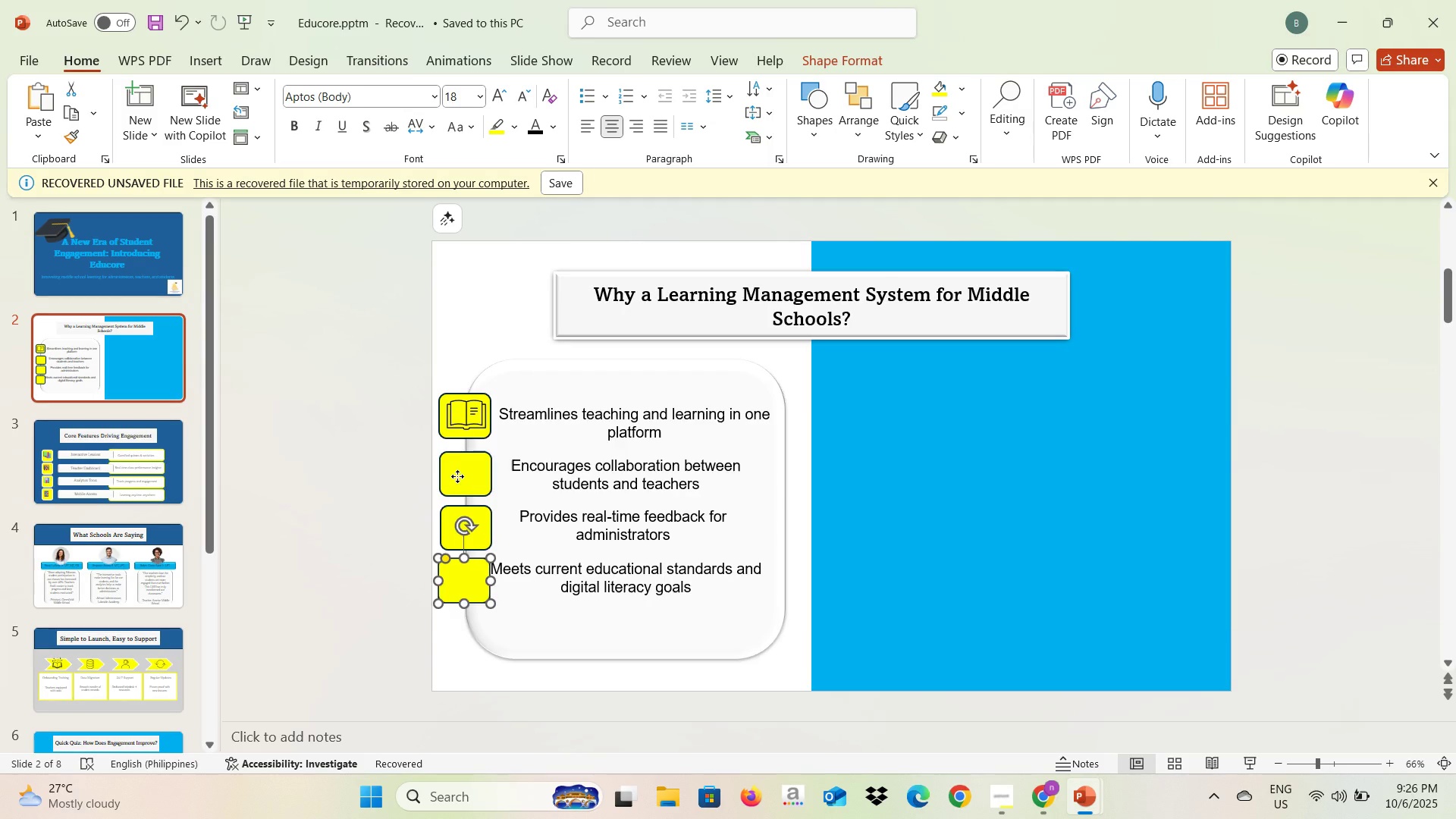 
left_click_drag(start_coordinate=[457, 476], to_coordinate=[416, 477])
 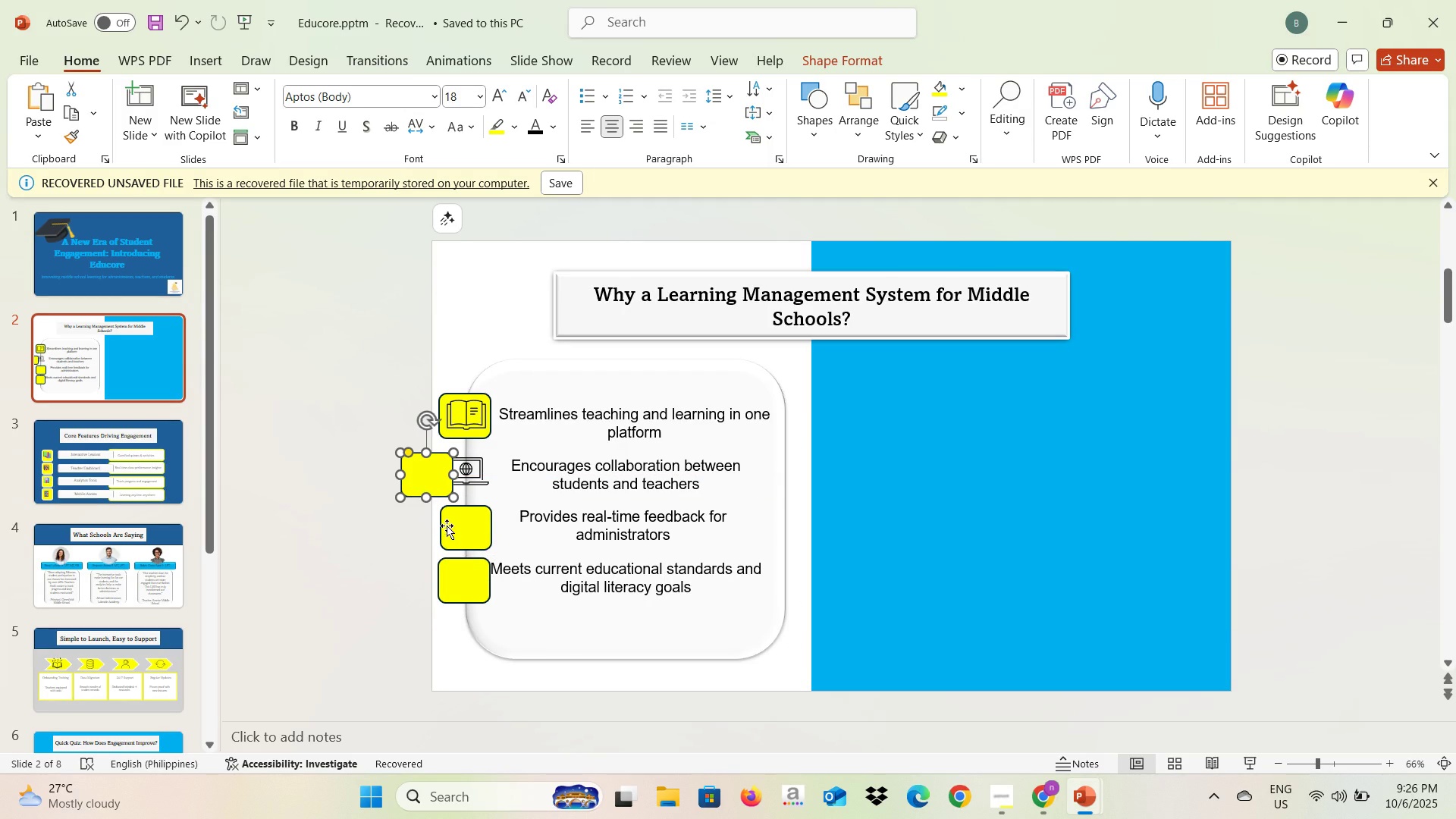 
left_click_drag(start_coordinate=[457, 524], to_coordinate=[410, 525])
 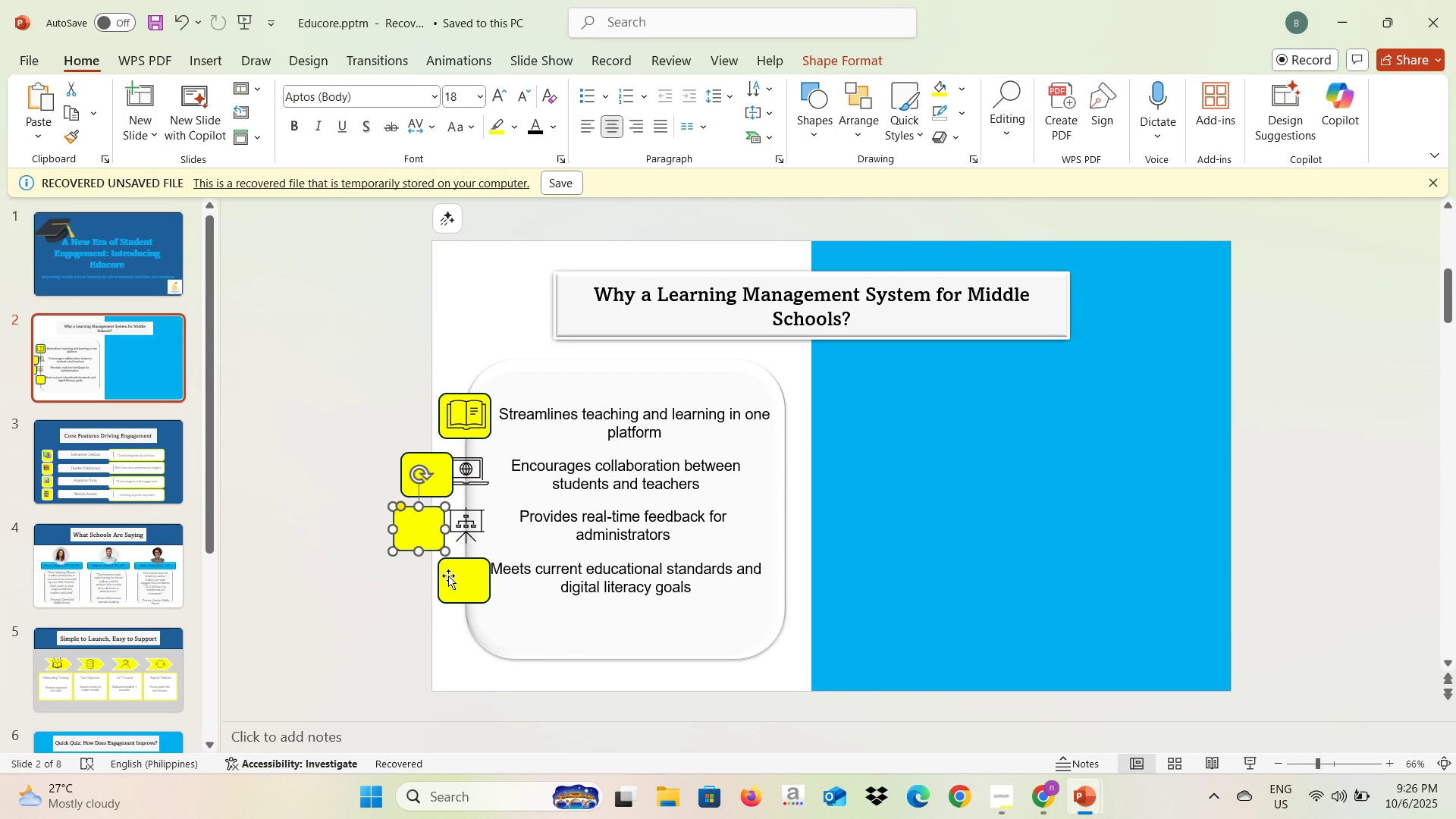 
left_click_drag(start_coordinate=[450, 580], to_coordinate=[420, 582])
 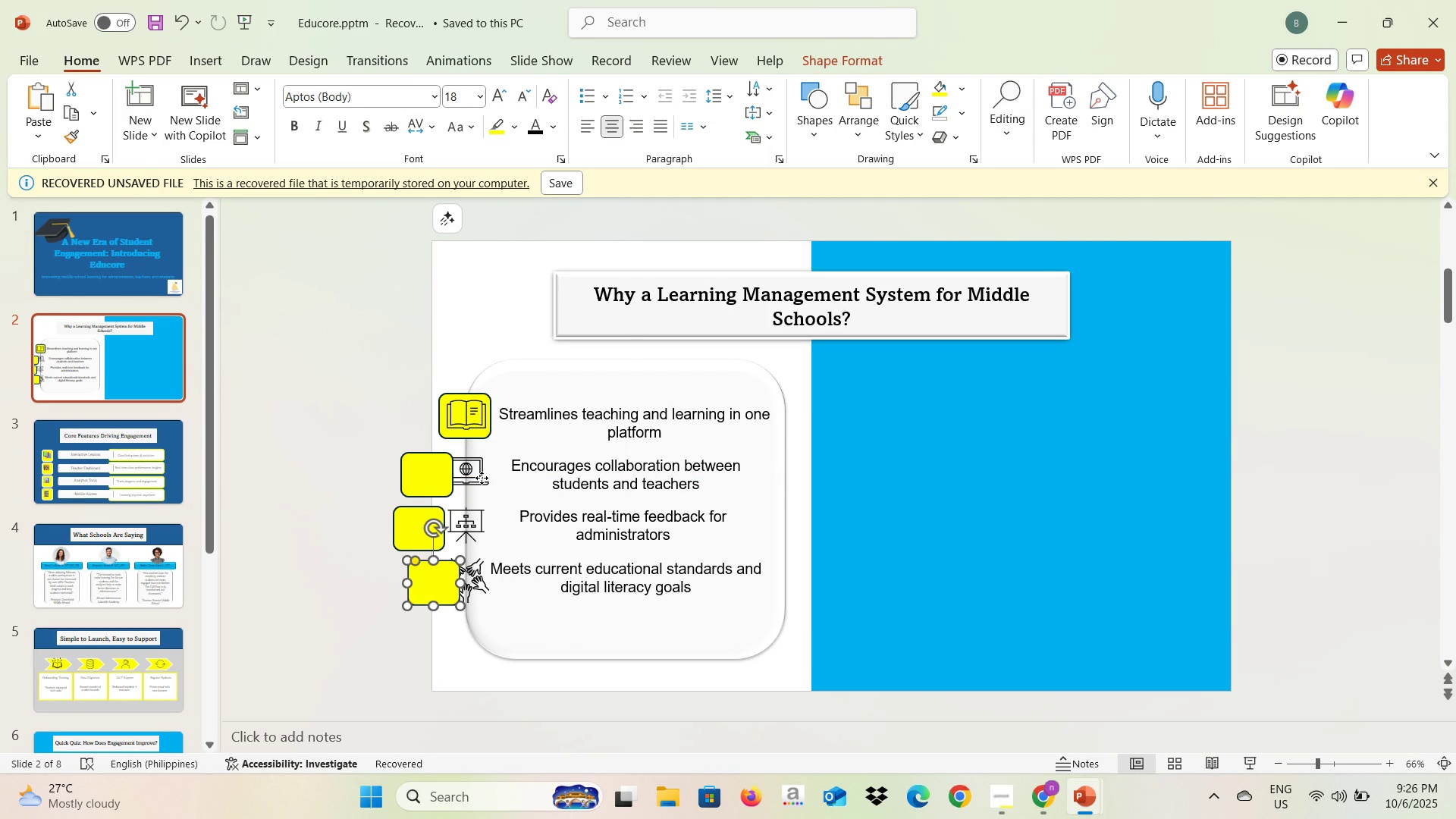 
left_click([482, 478])
 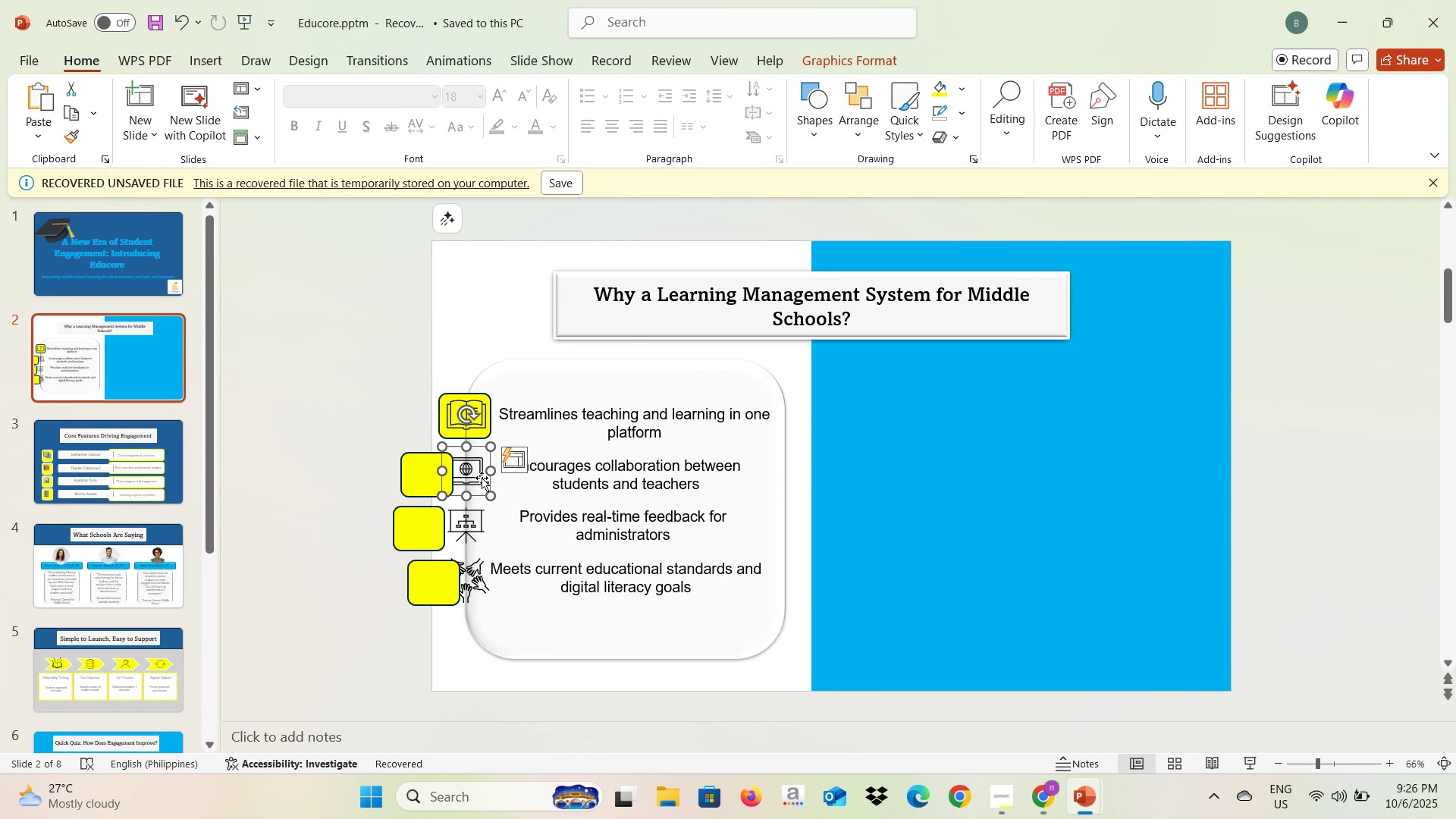 
hold_key(key=ControlLeft, duration=1.52)
left_click([473, 519])
 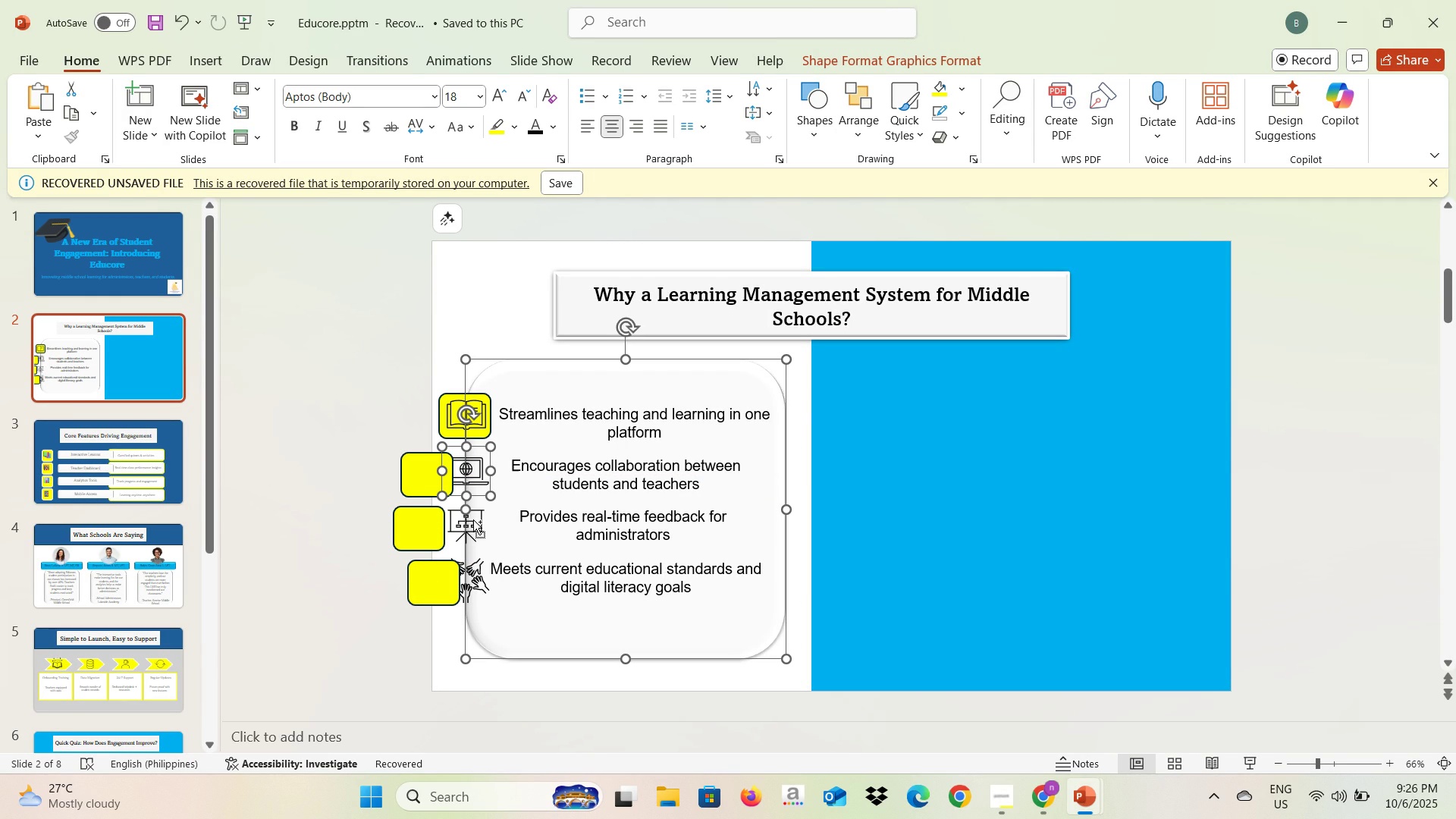 
hold_key(key=ControlLeft, duration=1.5)
left_click([455, 518])
 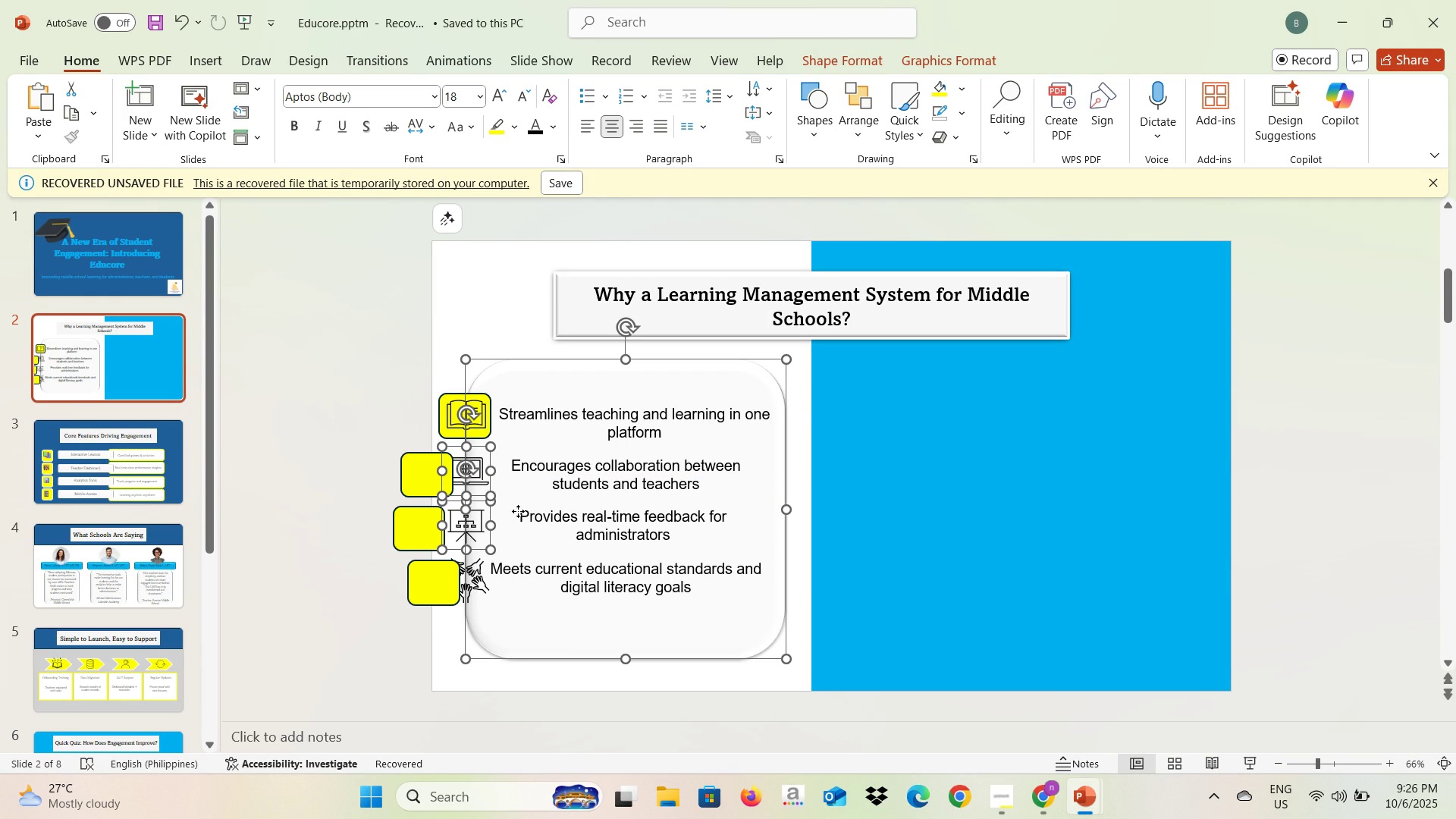 
hold_key(key=ControlLeft, duration=1.51)
left_click([518, 511])
 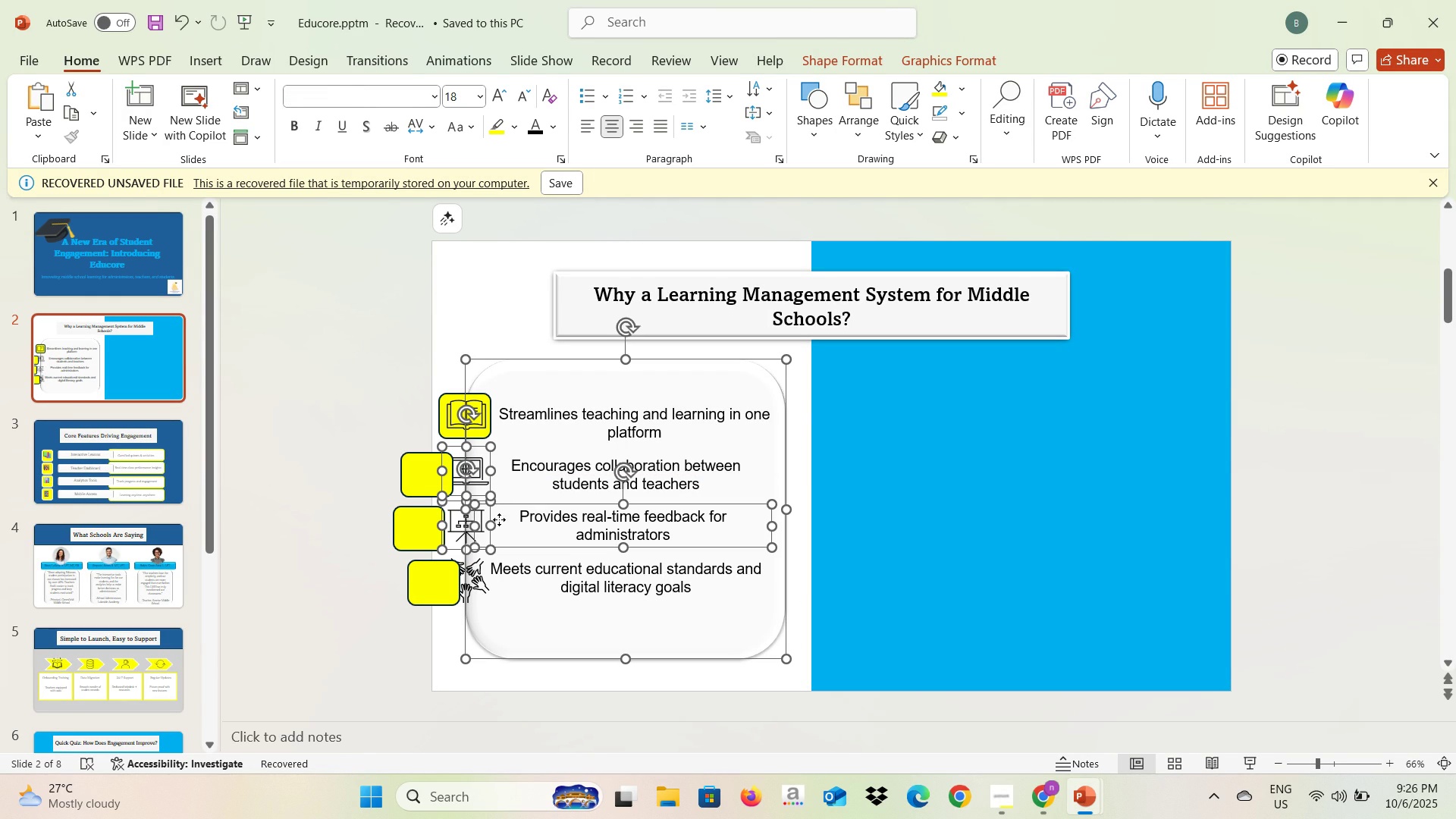 
left_click([499, 519])
 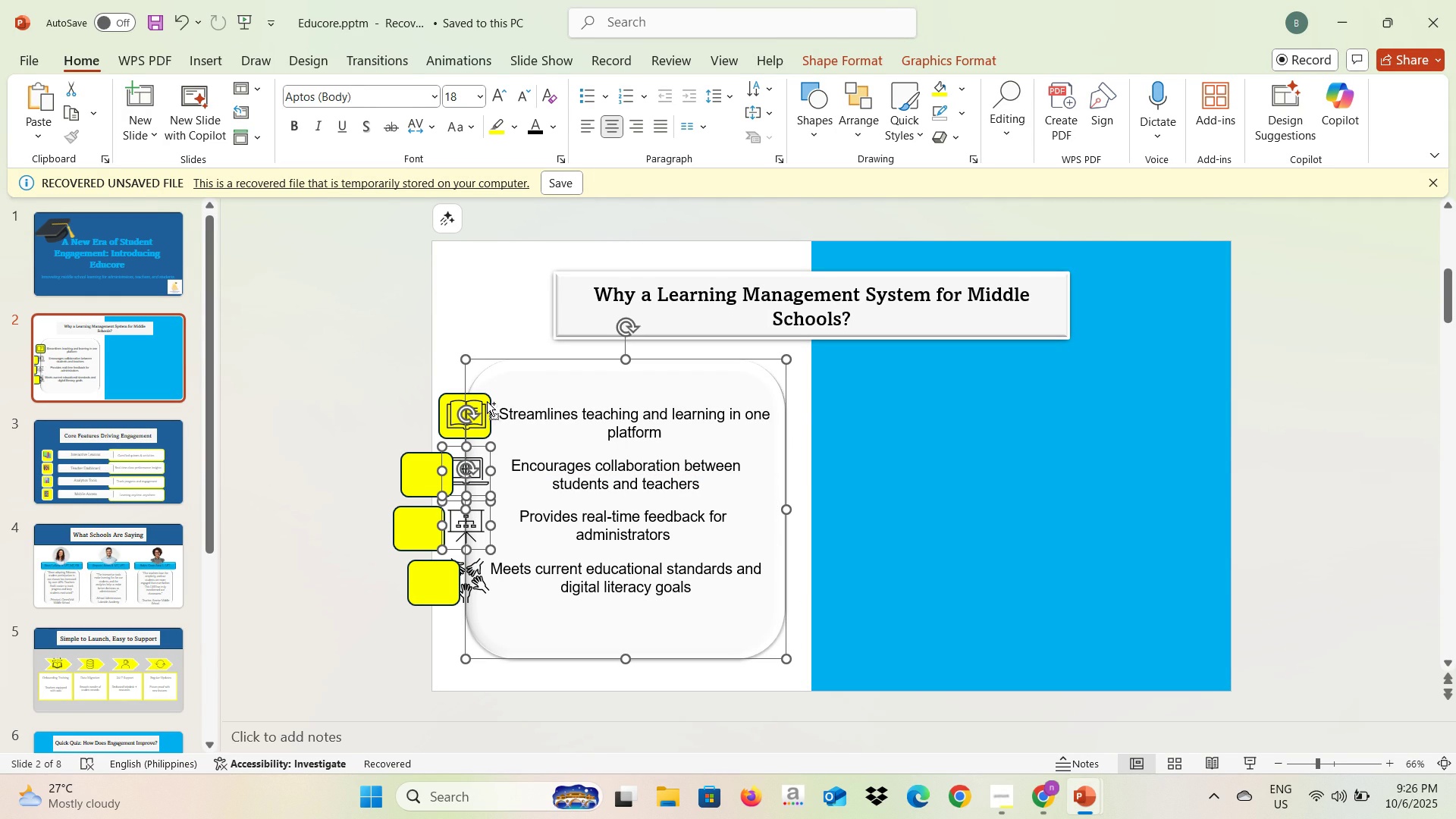 
hold_key(key=ControlLeft, duration=1.5)
left_click([485, 384])
 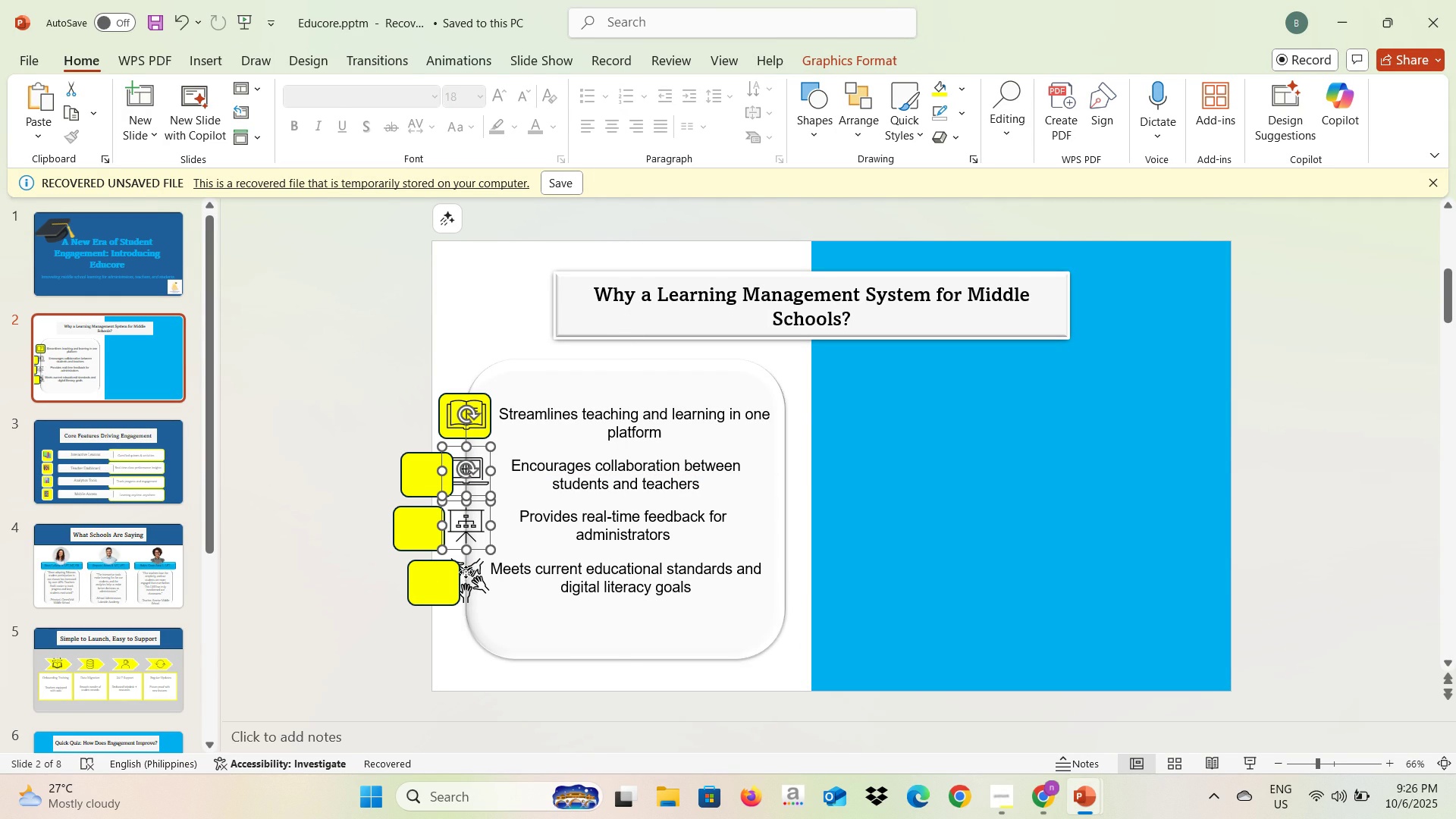 
left_click([466, 572])
 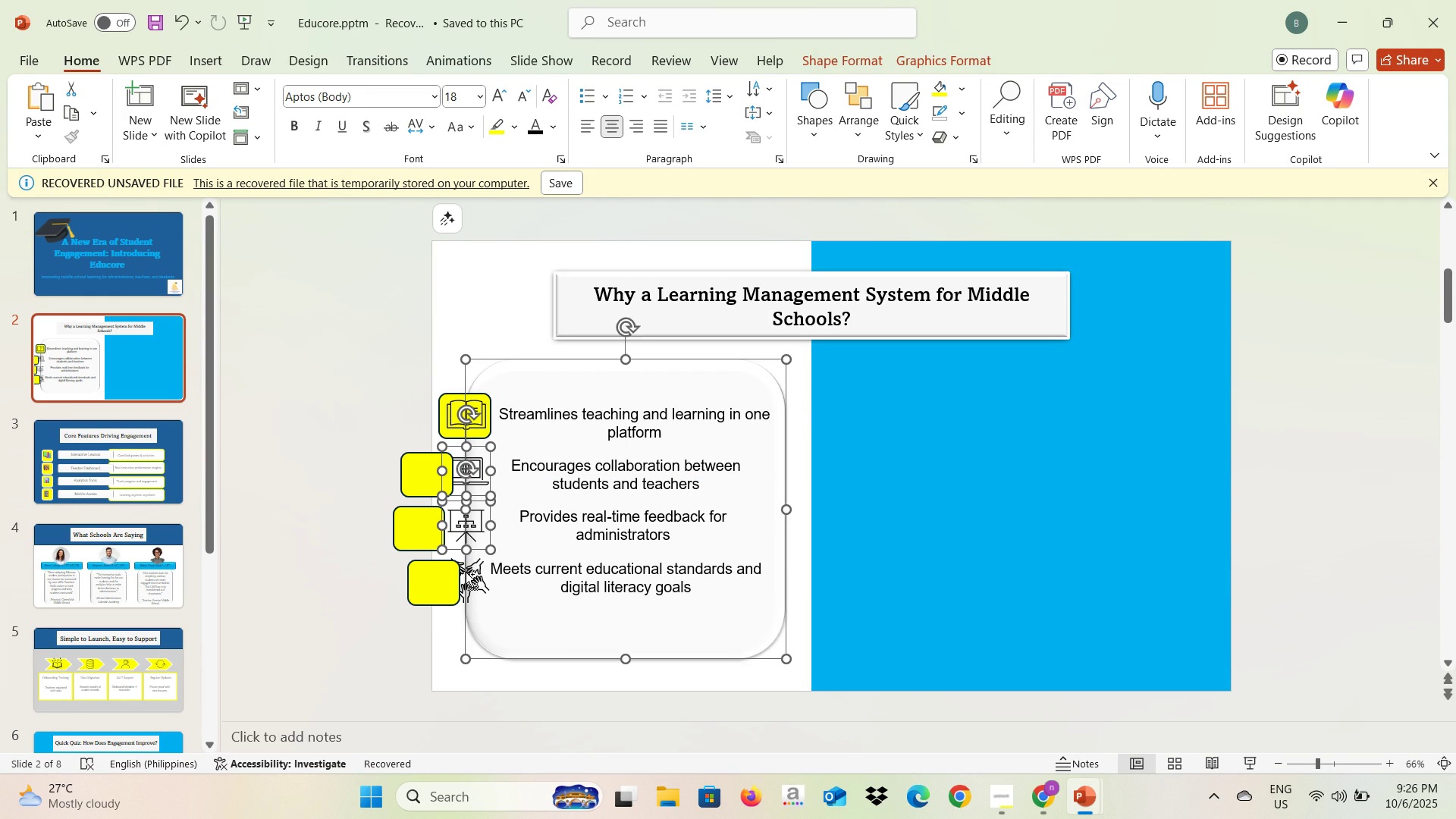 
hold_key(key=ControlLeft, duration=1.5)
left_click([463, 573])
 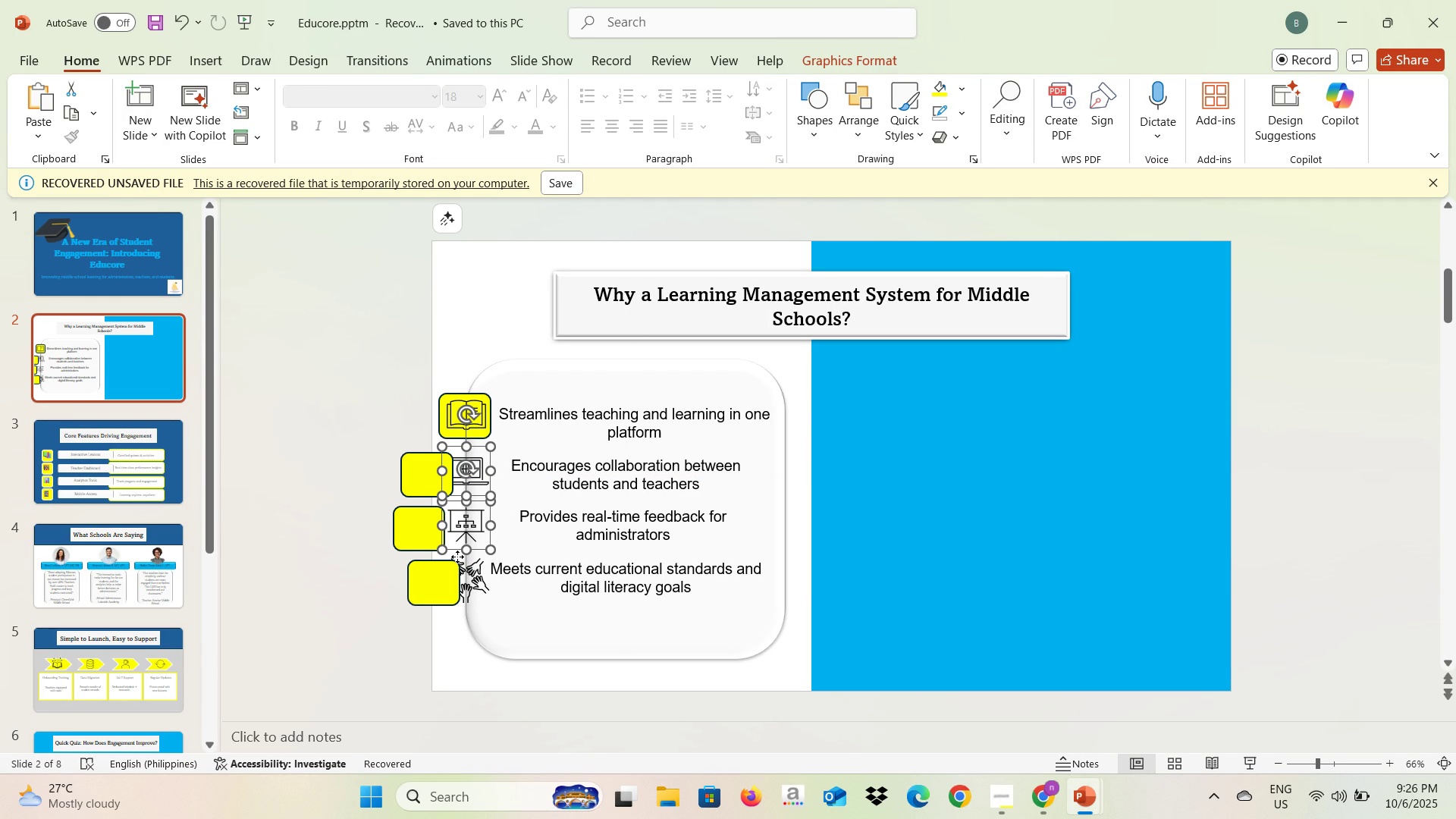 
left_click([457, 557])
 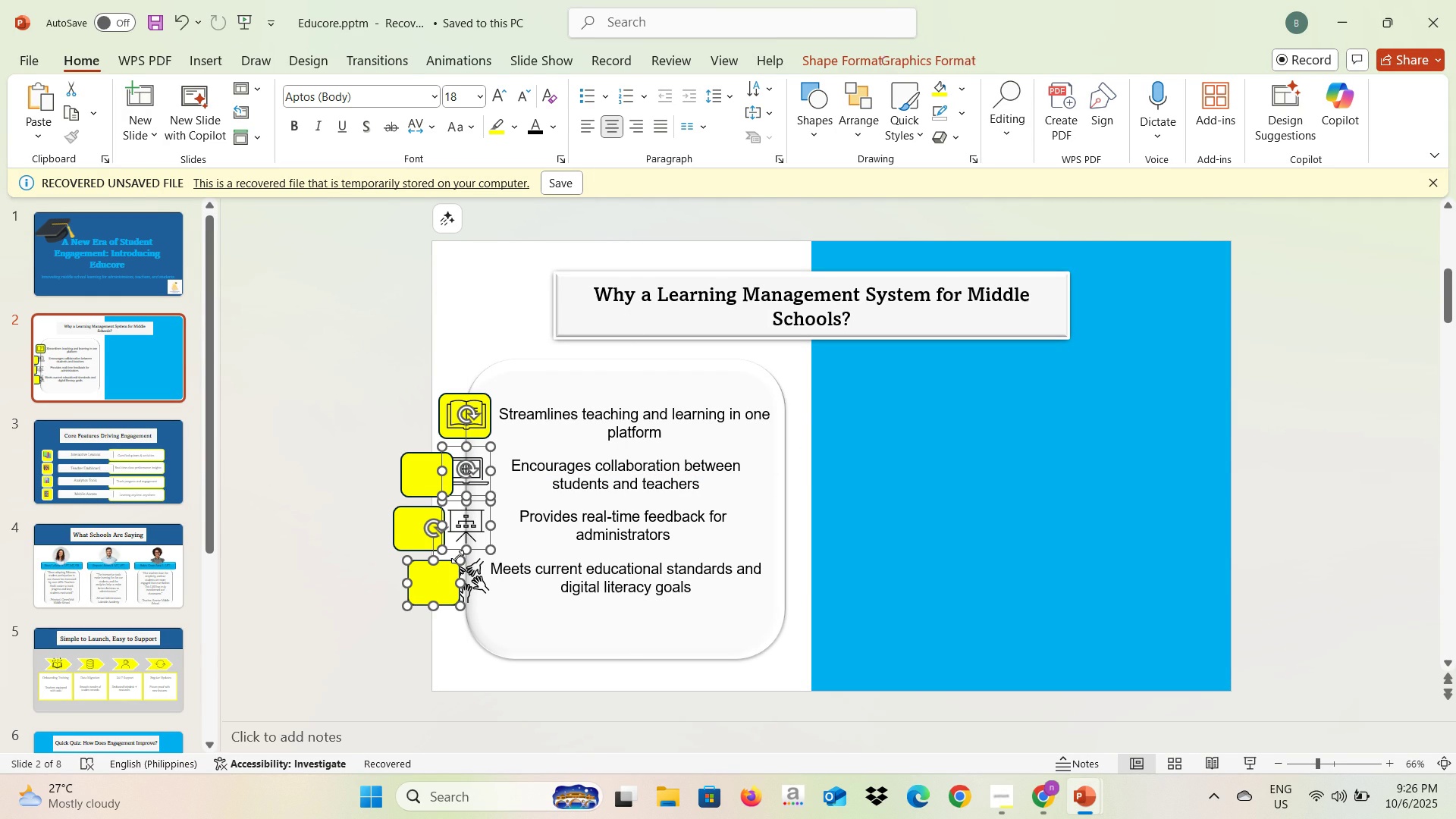 
hold_key(key=ControlLeft, duration=1.5)
 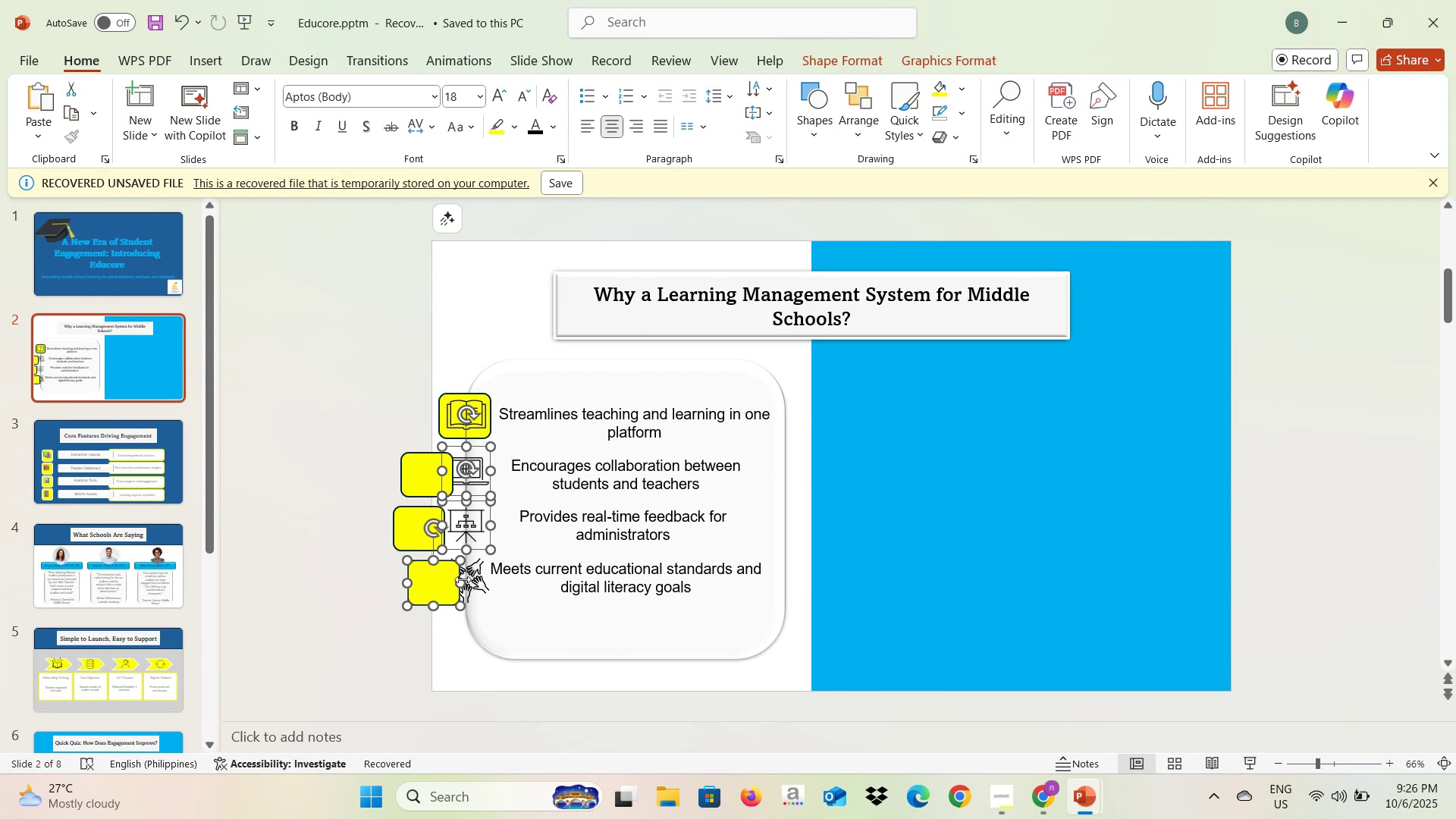 
hold_key(key=ControlLeft, duration=1.16)
left_click([469, 588])
 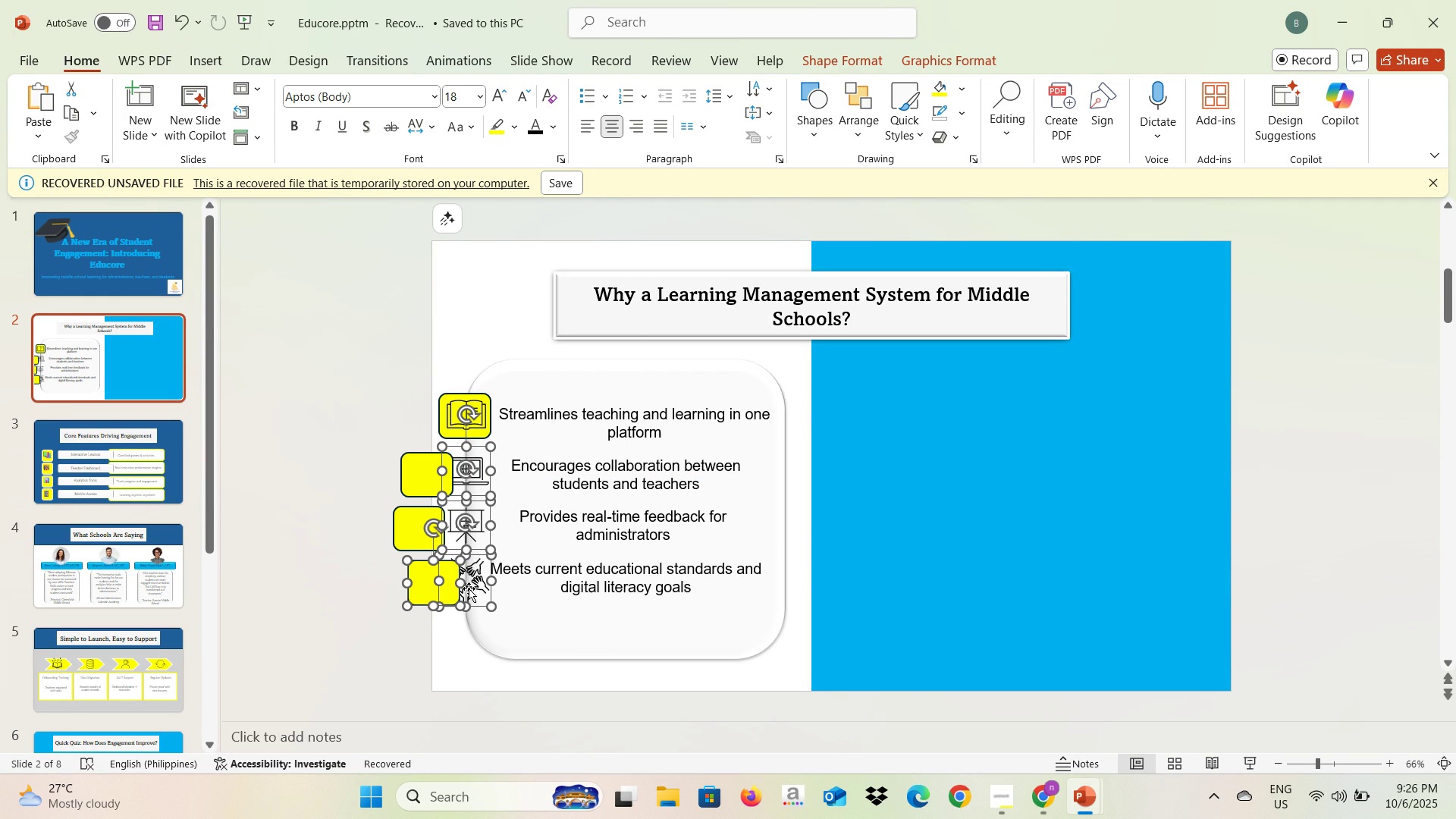 
hold_key(key=ControlLeft, duration=1.25)
left_click([425, 590])
 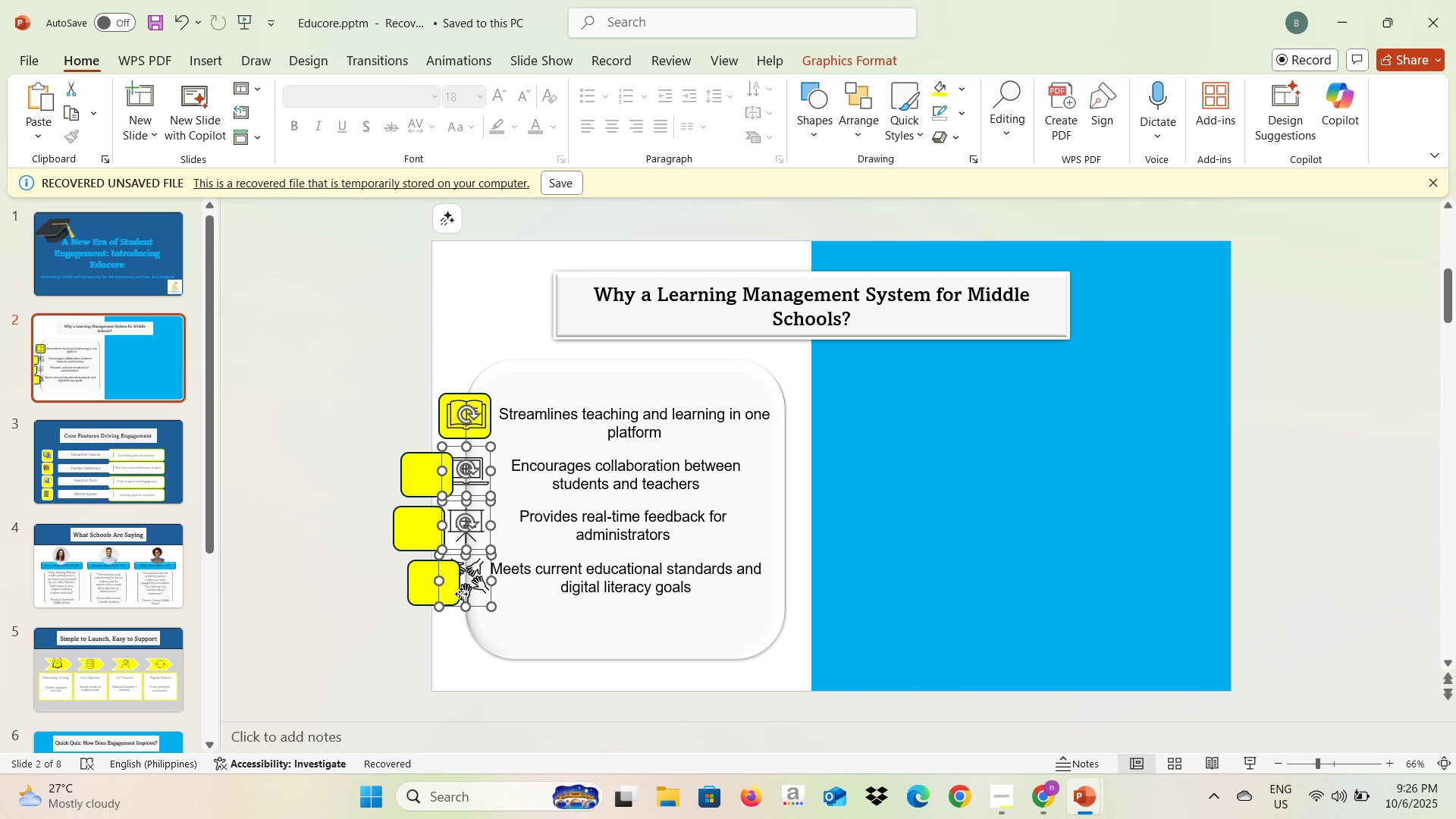 
right_click([461, 594])
 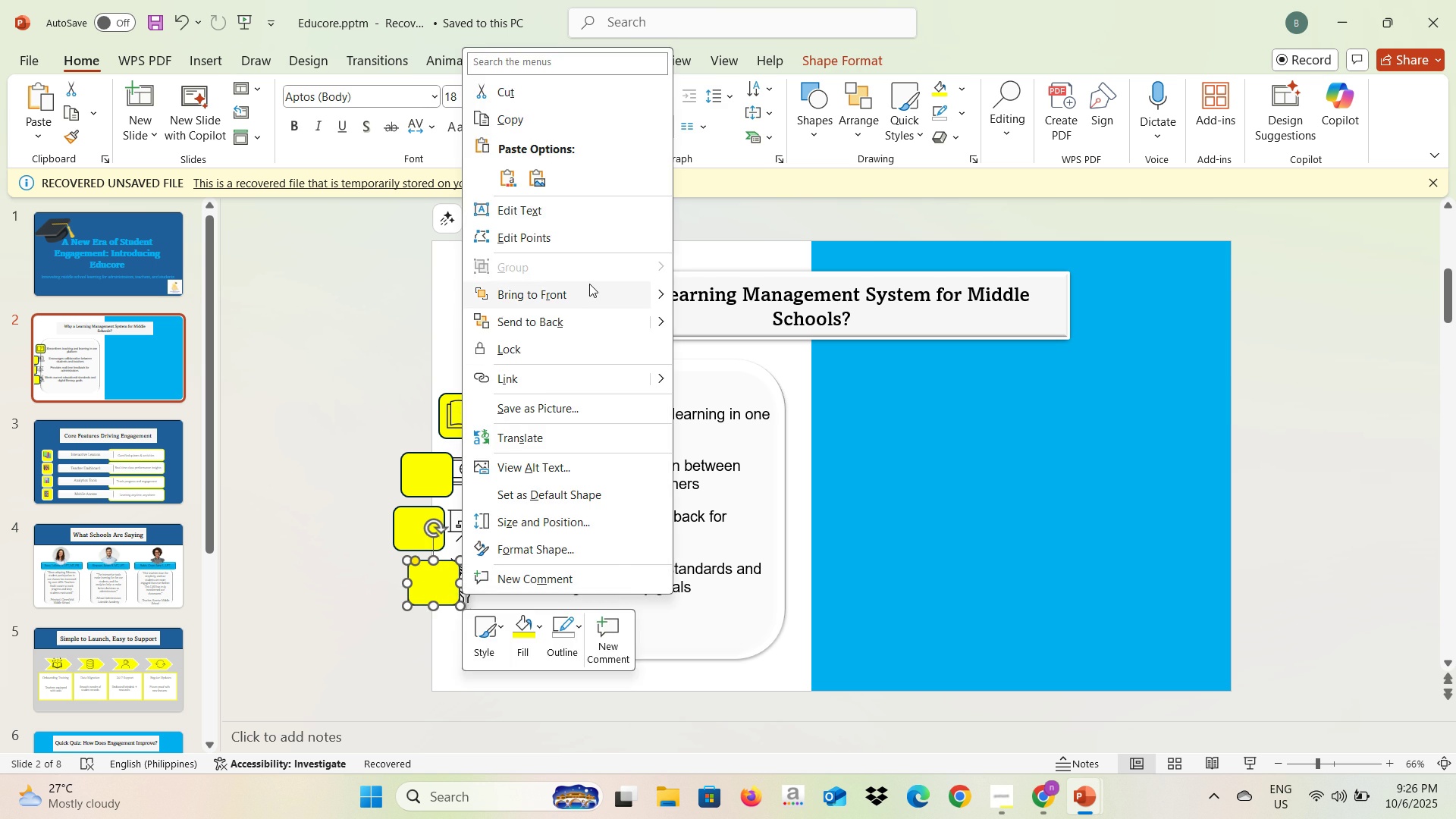 
left_click([589, 284])
 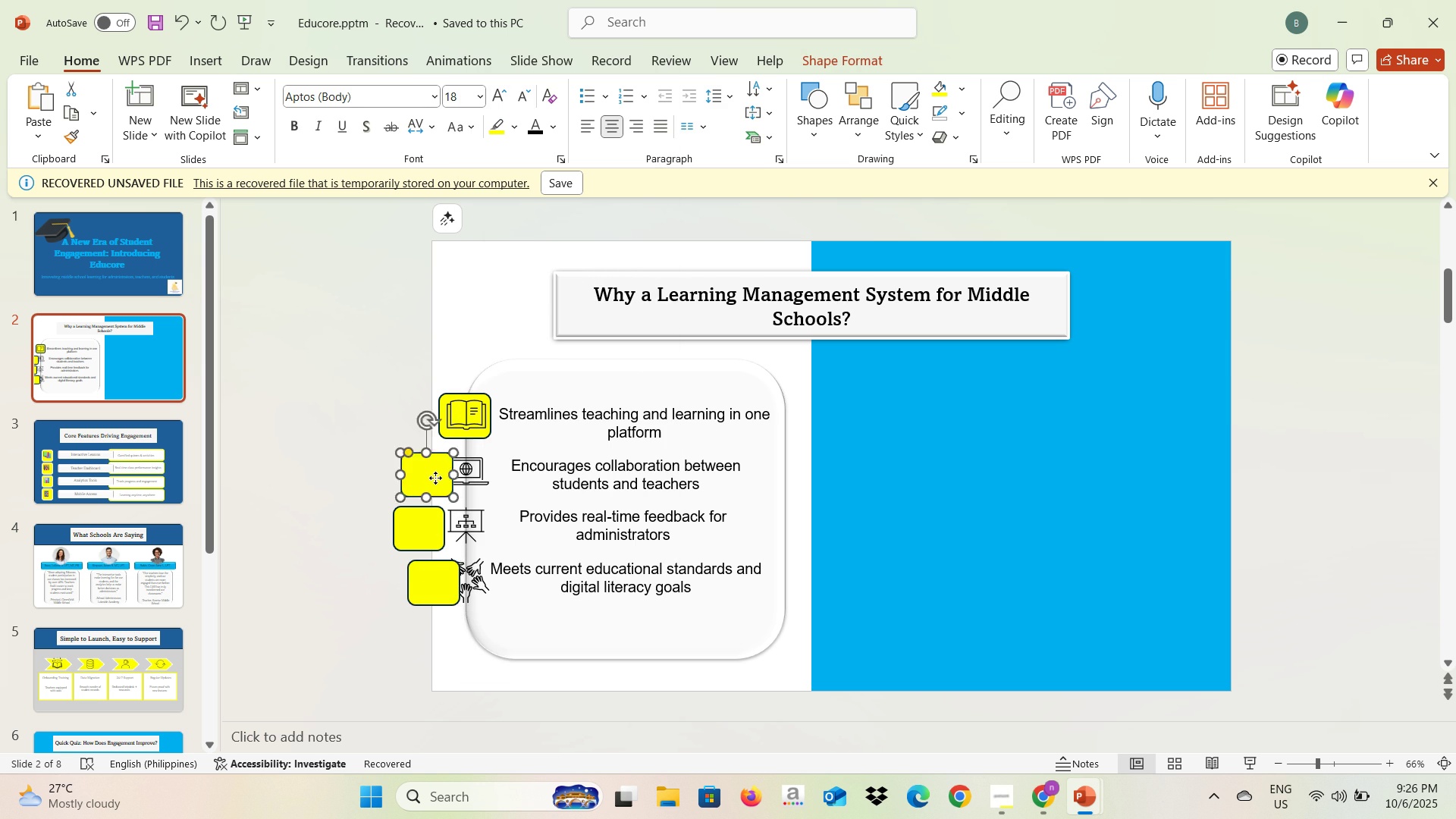 
left_click_drag(start_coordinate=[435, 478], to_coordinate=[419, 482])
 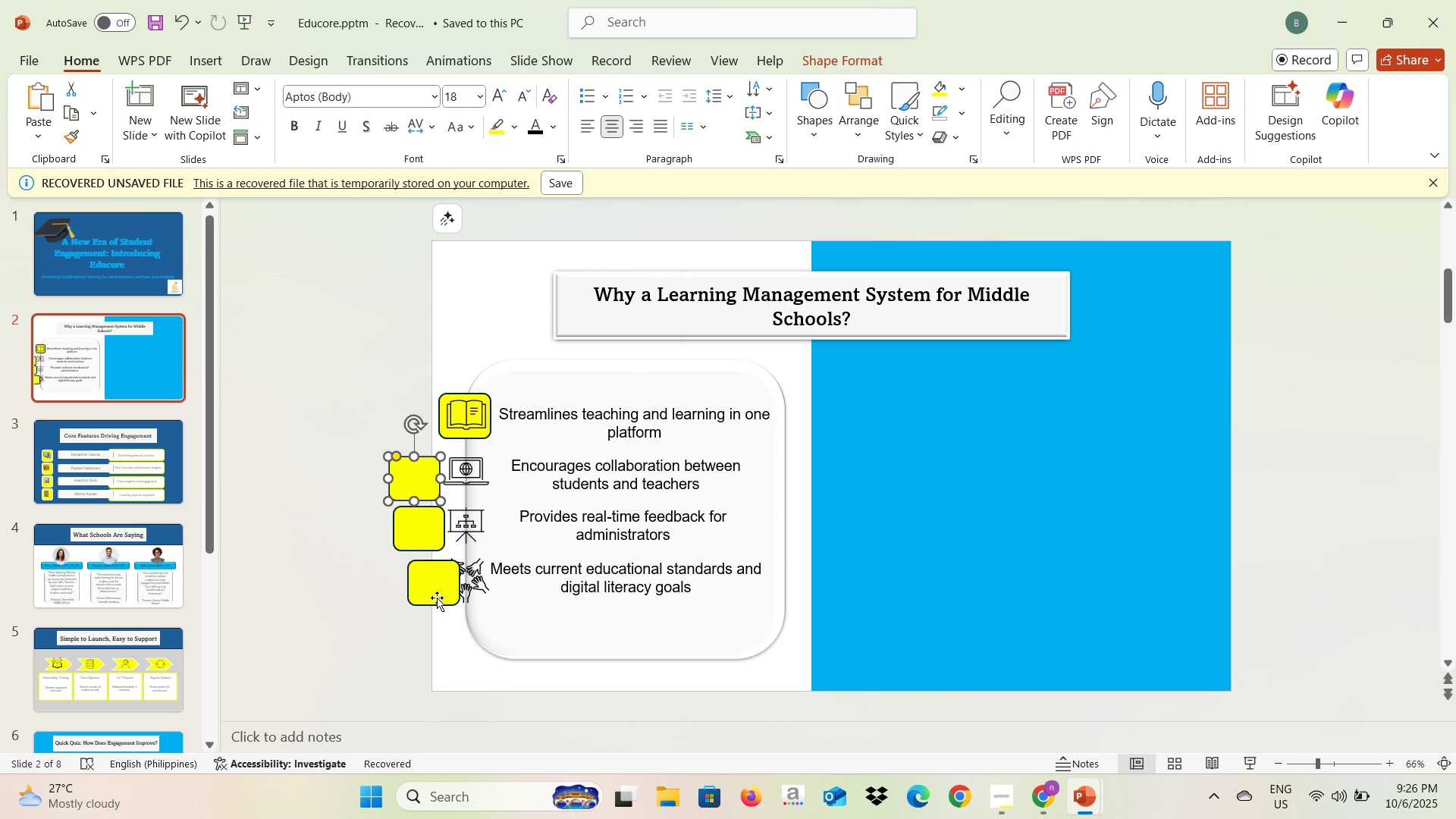 
left_click_drag(start_coordinate=[437, 598], to_coordinate=[410, 599])
 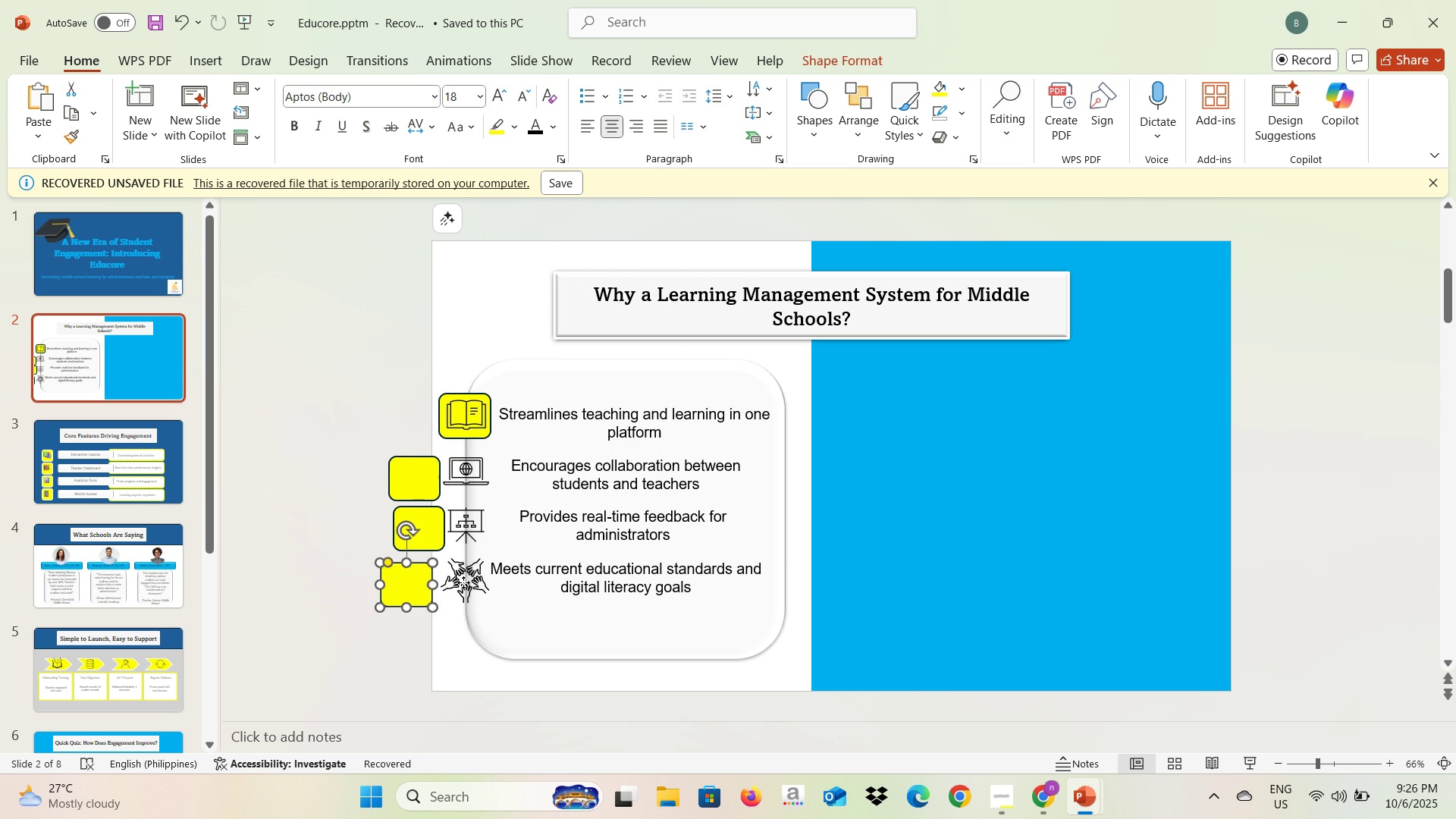 
left_click([463, 582])
 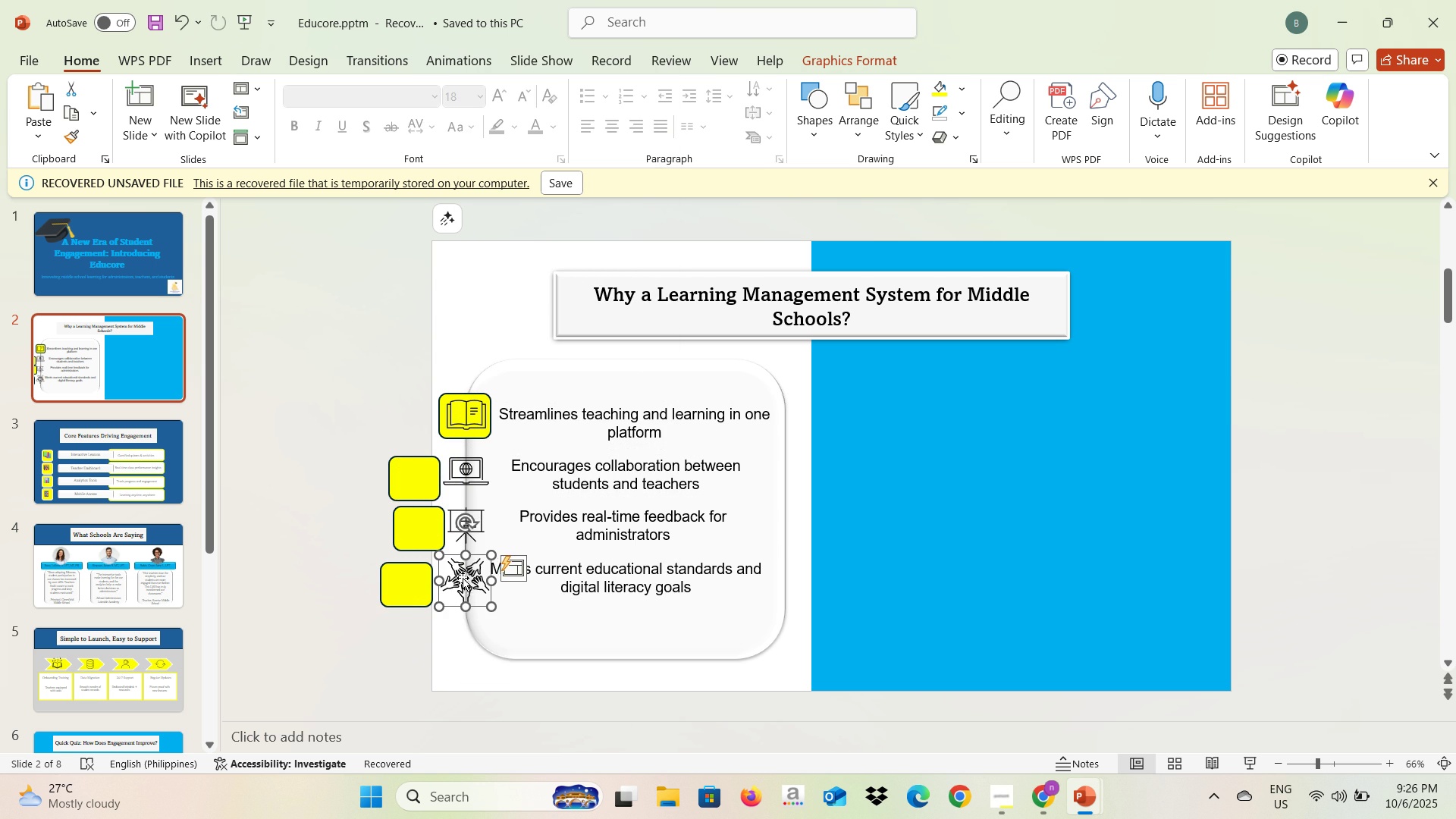 
hold_key(key=ControlLeft, duration=1.52)
left_click([481, 518])
 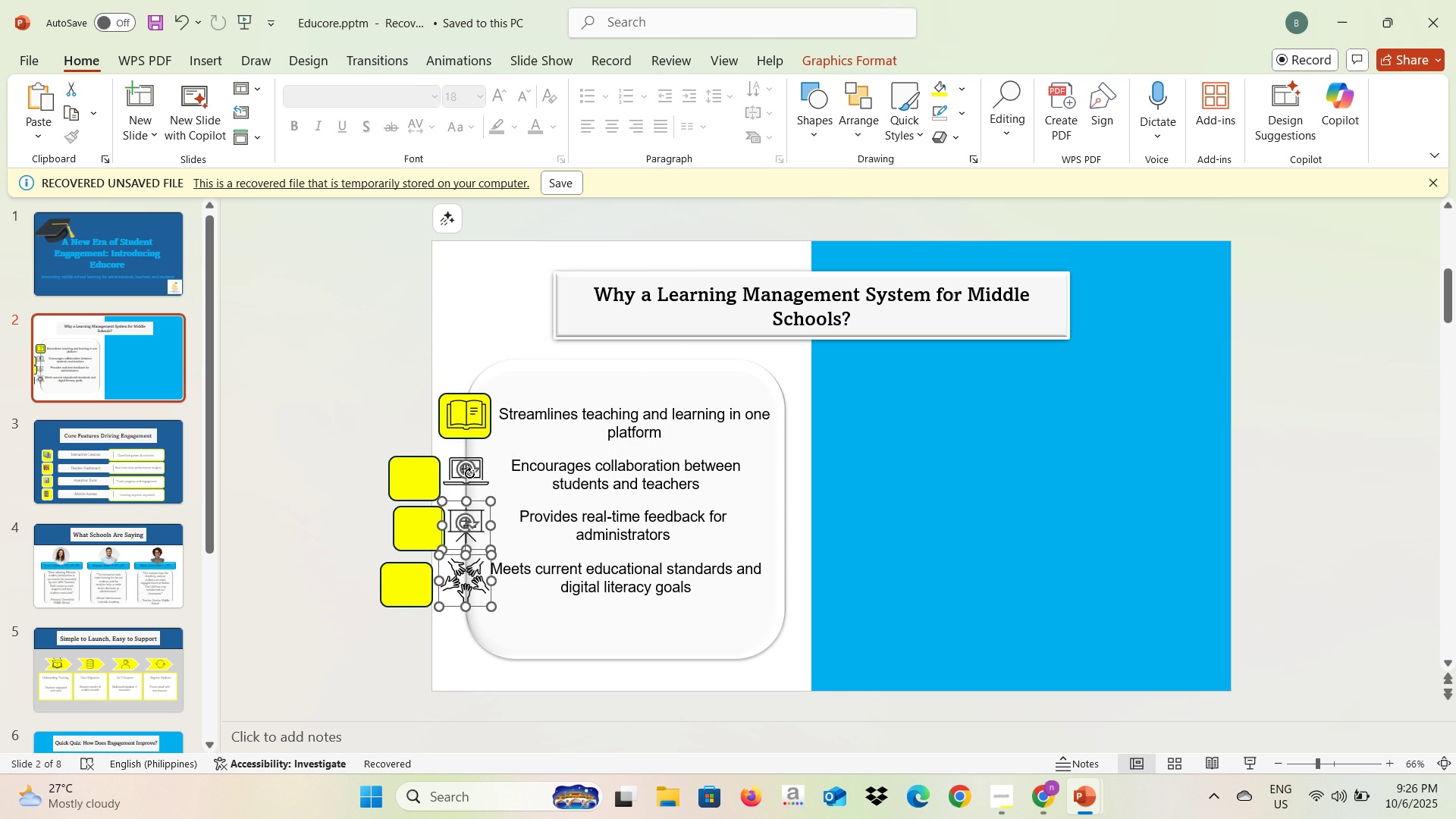 
hold_key(key=ControlLeft, duration=1.01)
left_click([453, 475])
 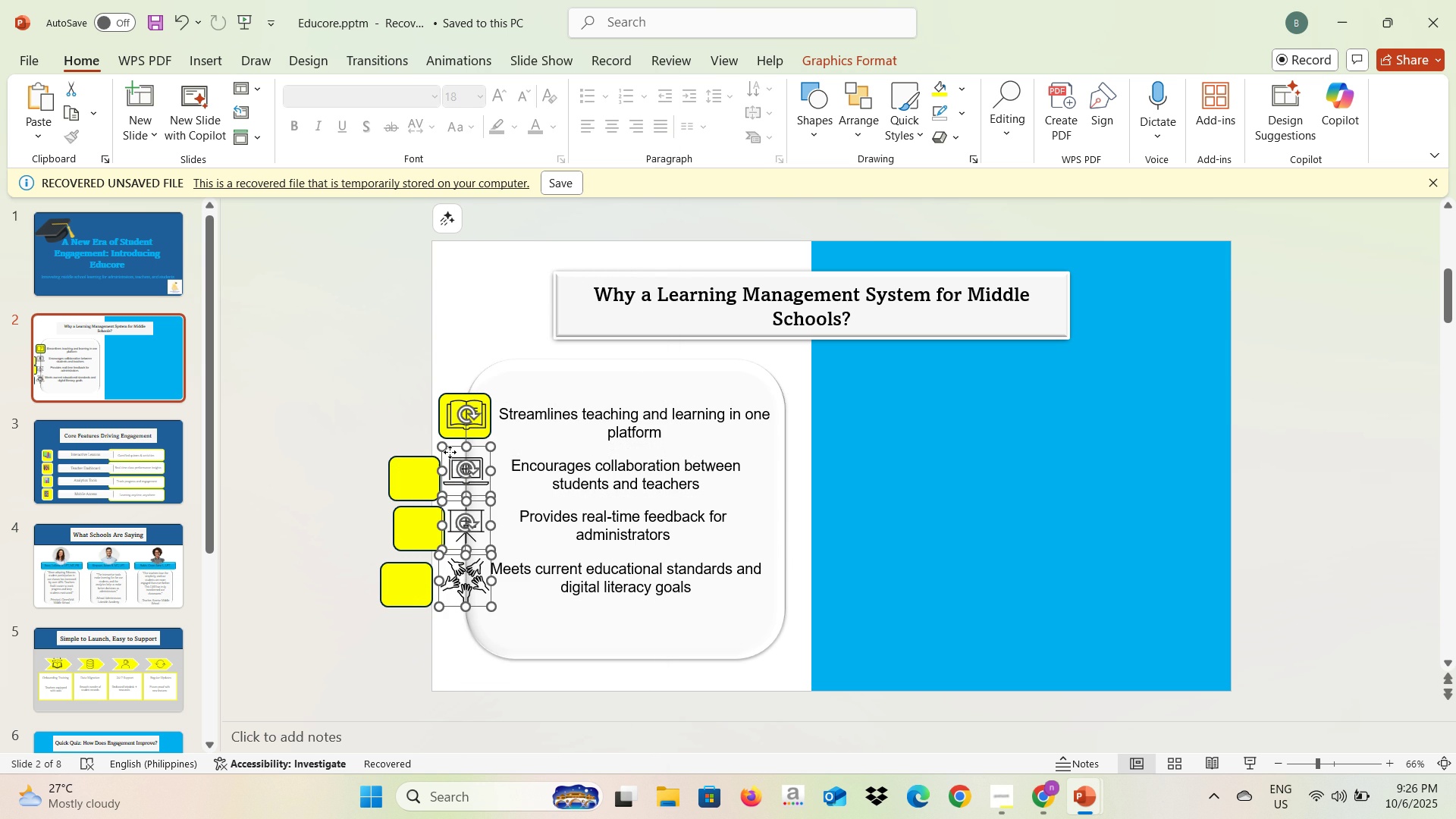 
right_click([450, 452])
 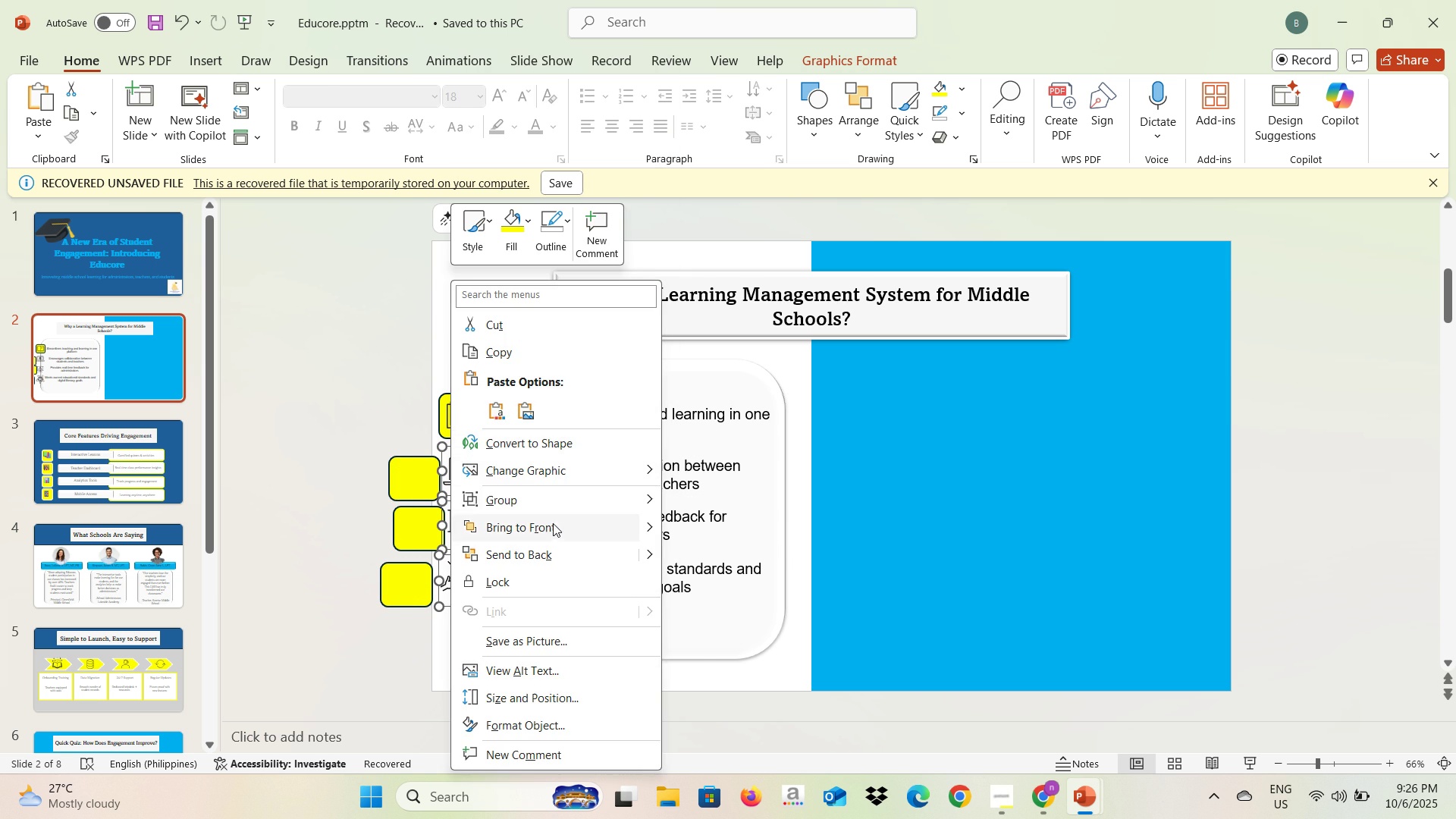 
left_click([553, 526])
 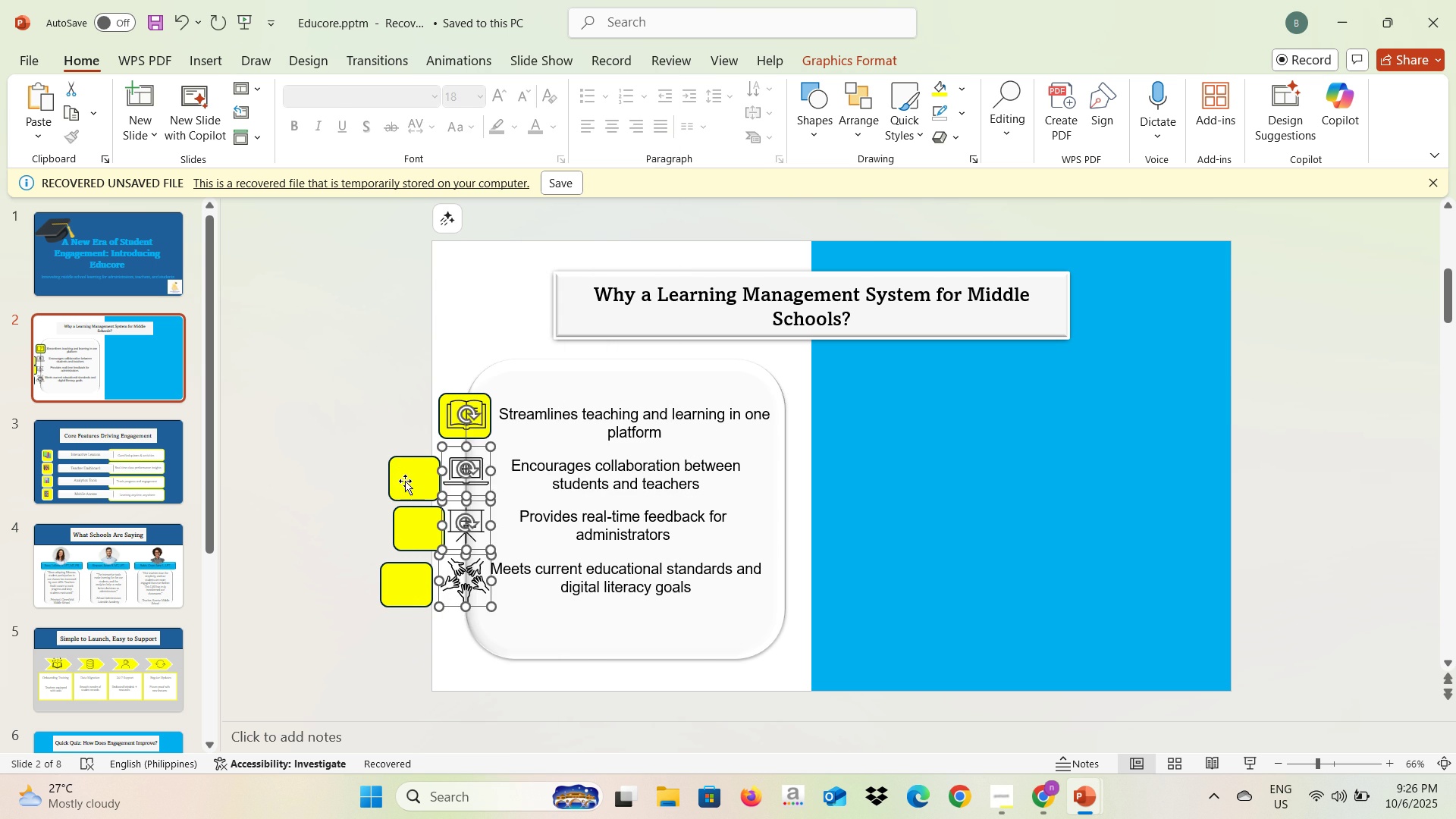 
left_click_drag(start_coordinate=[405, 481], to_coordinate=[457, 477])
 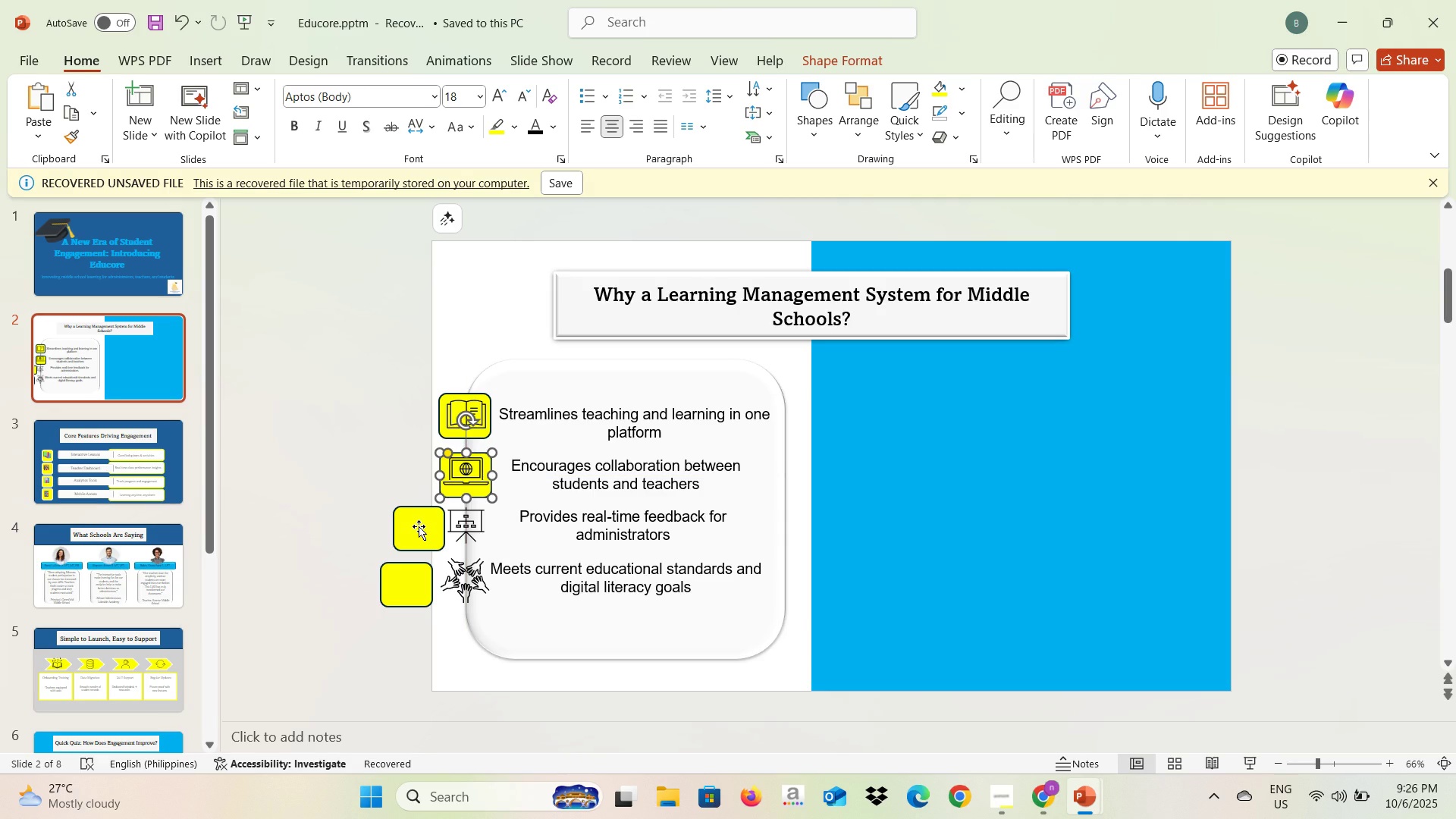 
left_click_drag(start_coordinate=[419, 529], to_coordinate=[464, 526])
 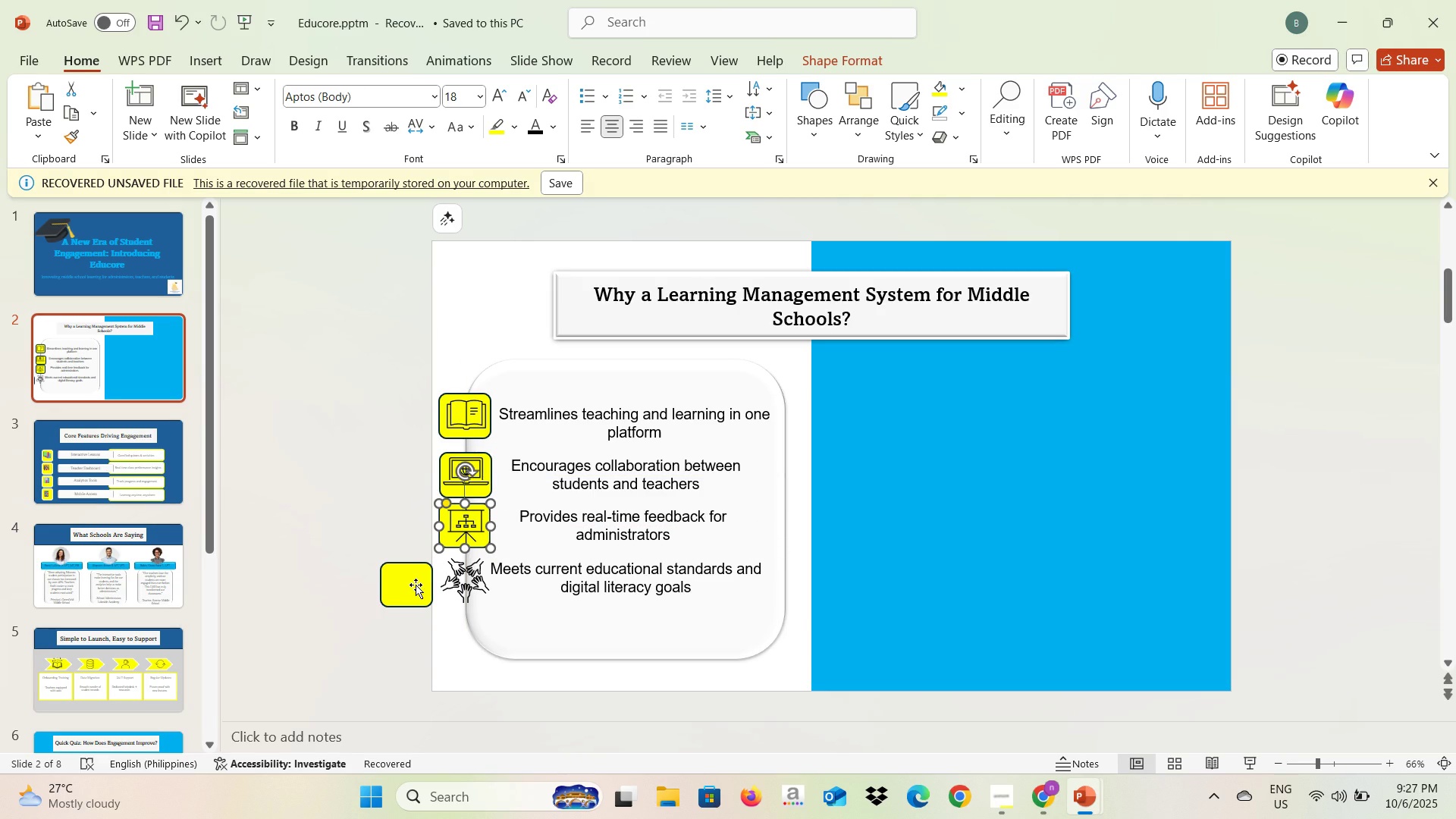 
left_click_drag(start_coordinate=[416, 585], to_coordinate=[473, 579])
 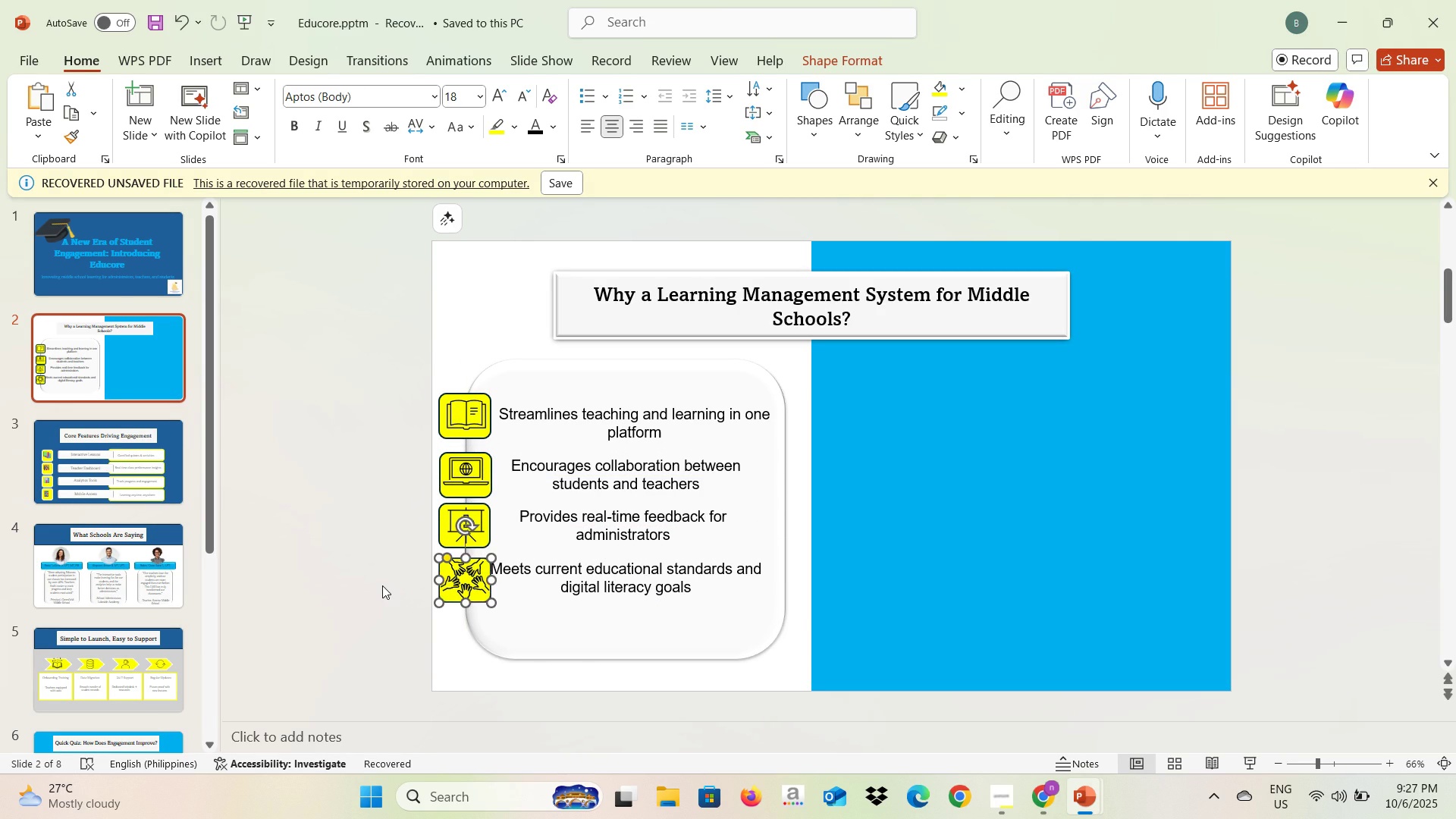 
left_click([382, 585])
 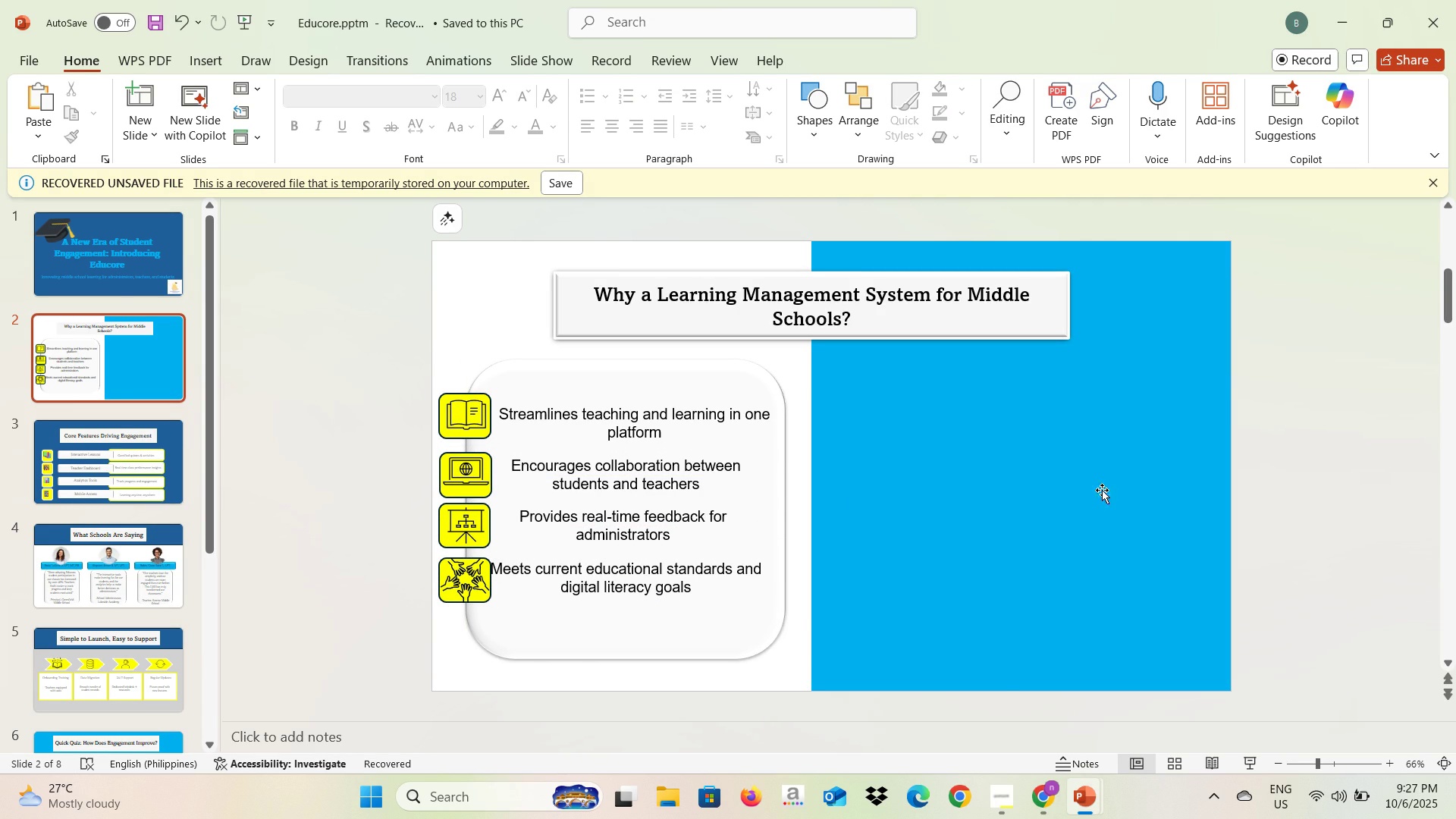 
key(Alt+AltLeft)
 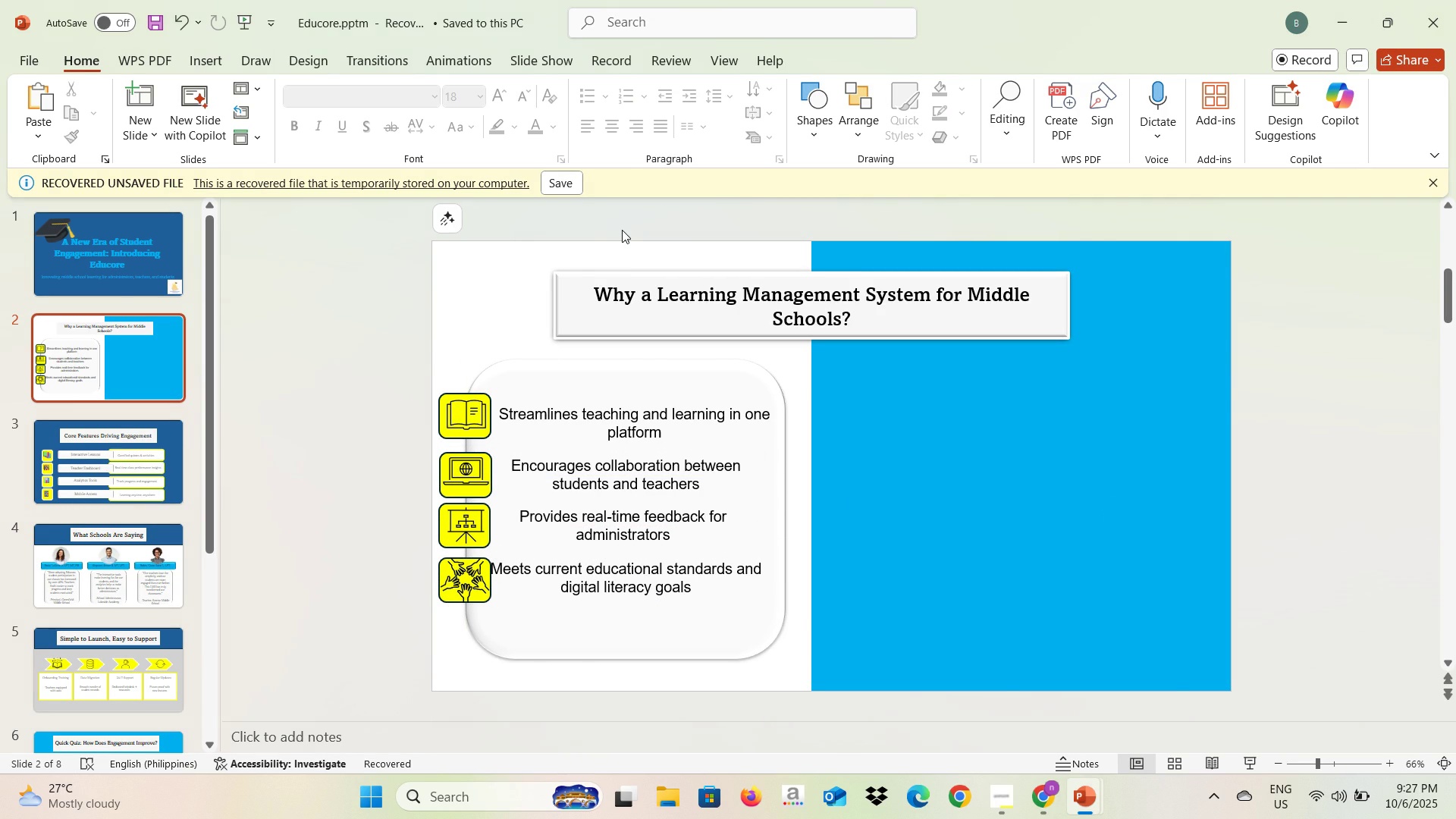 
key(Alt+Tab)
 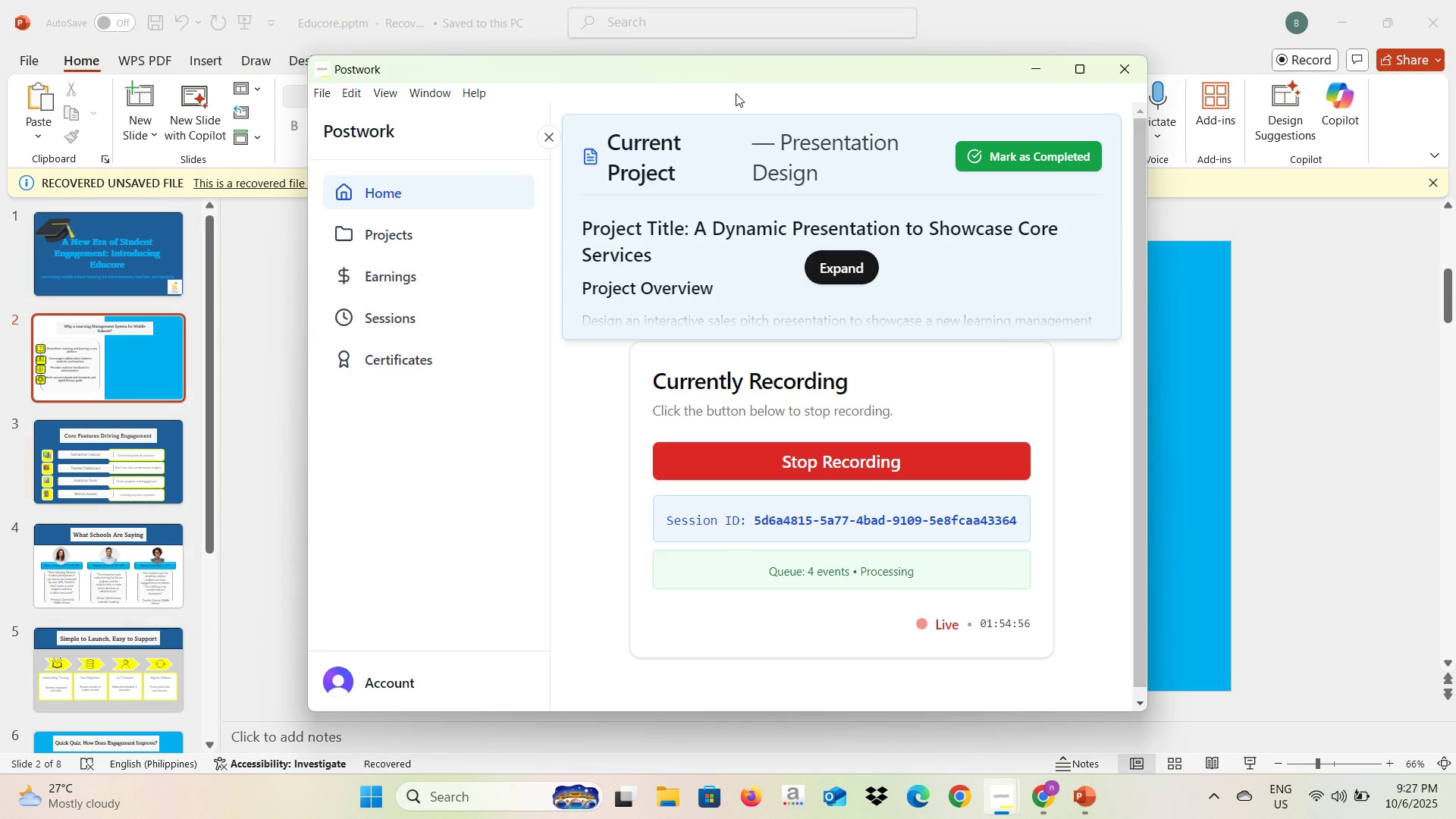 
hold_key(key=AltLeft, duration=1.19)